 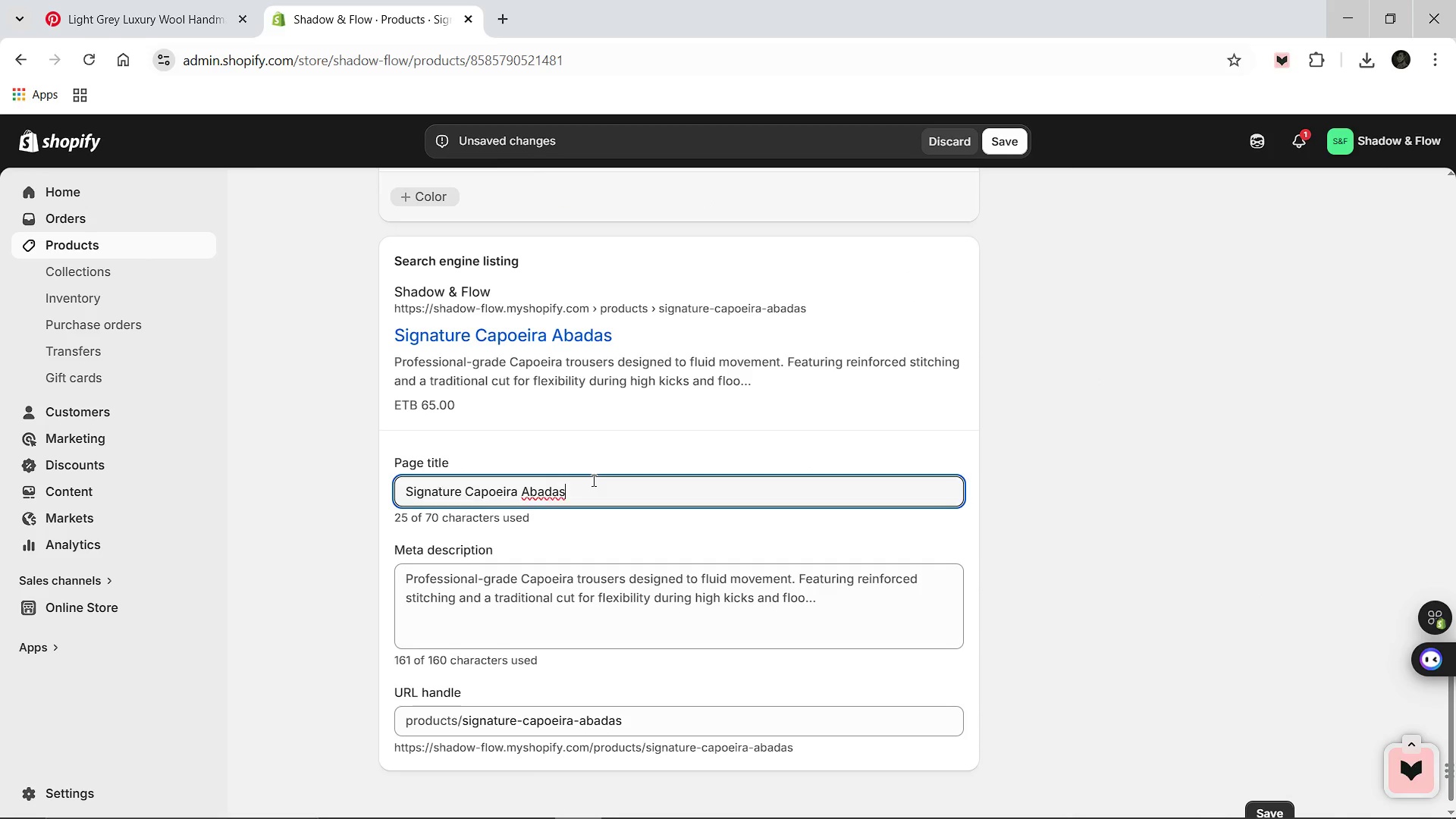 
key(Space)
 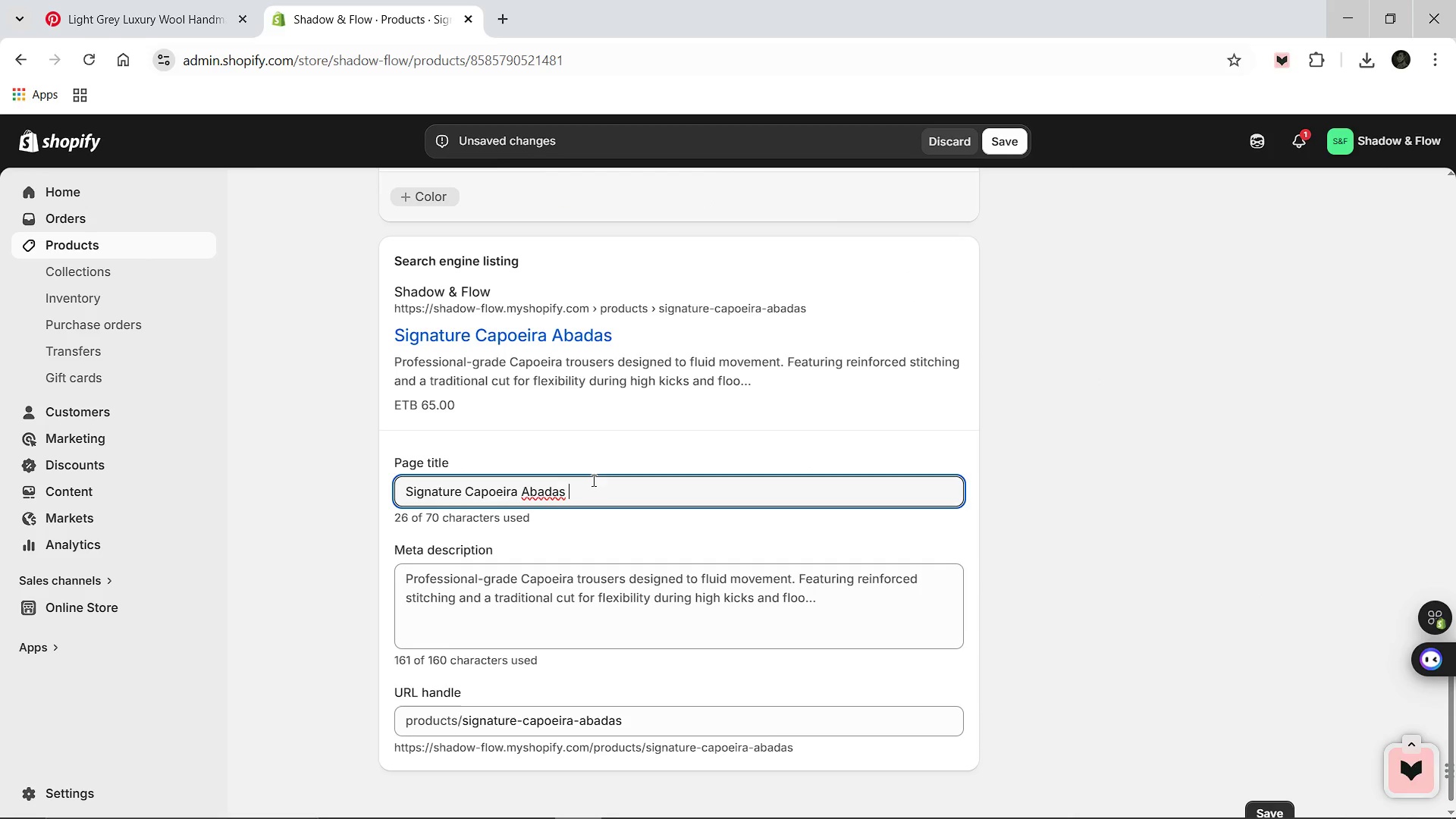 
key(Shift+Break)
 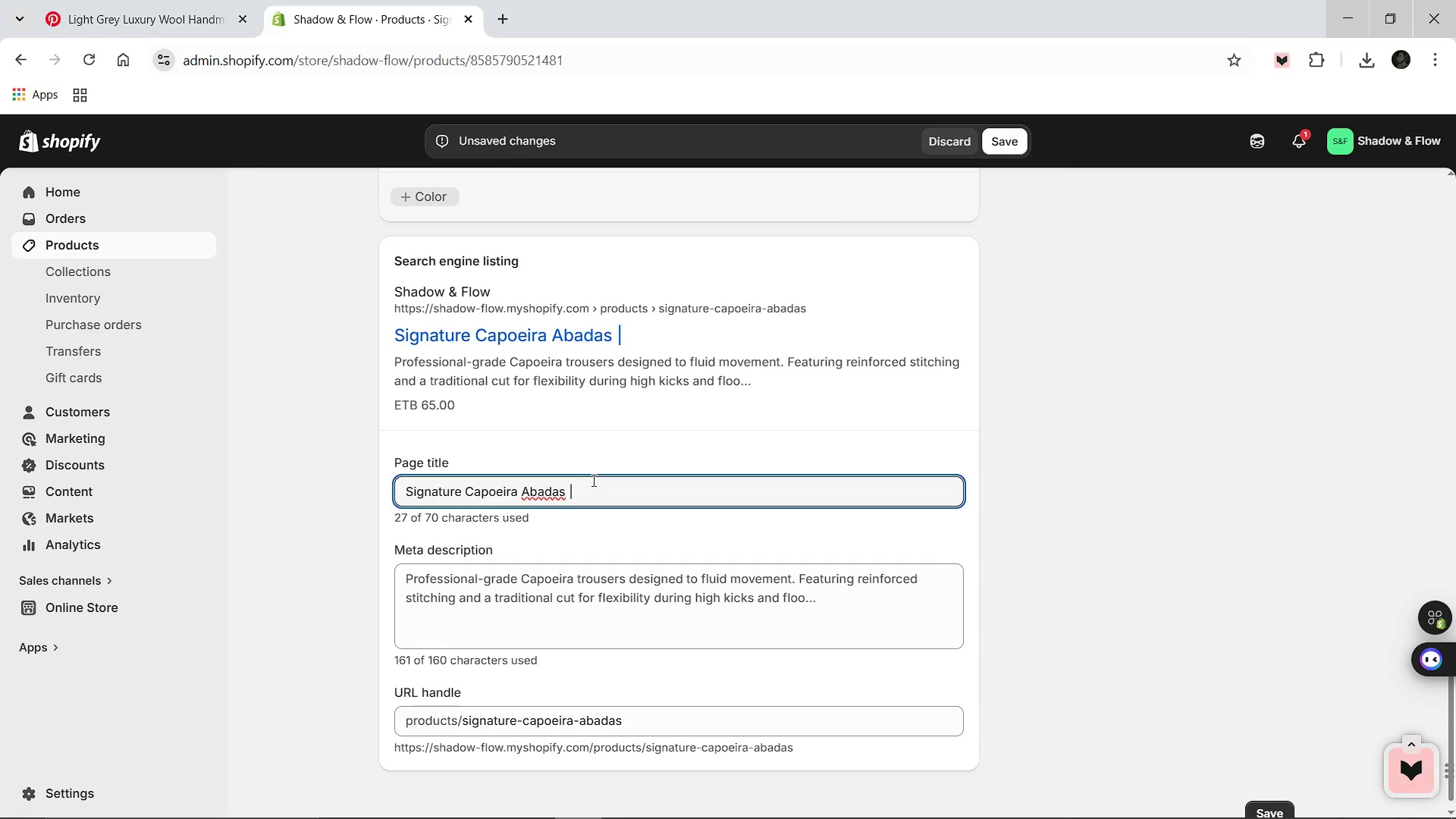 
key(Space)
 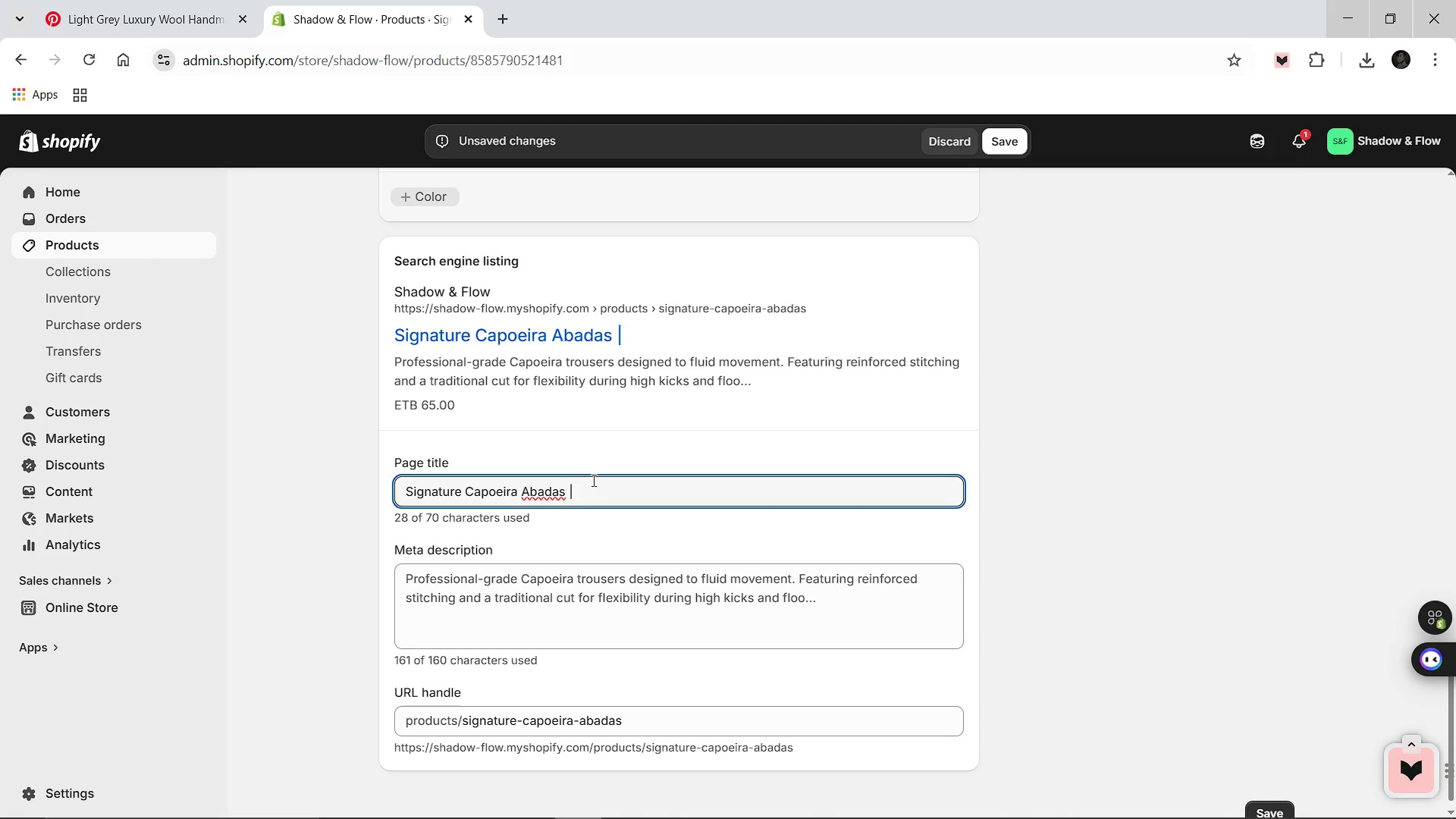 
wait(5.41)
 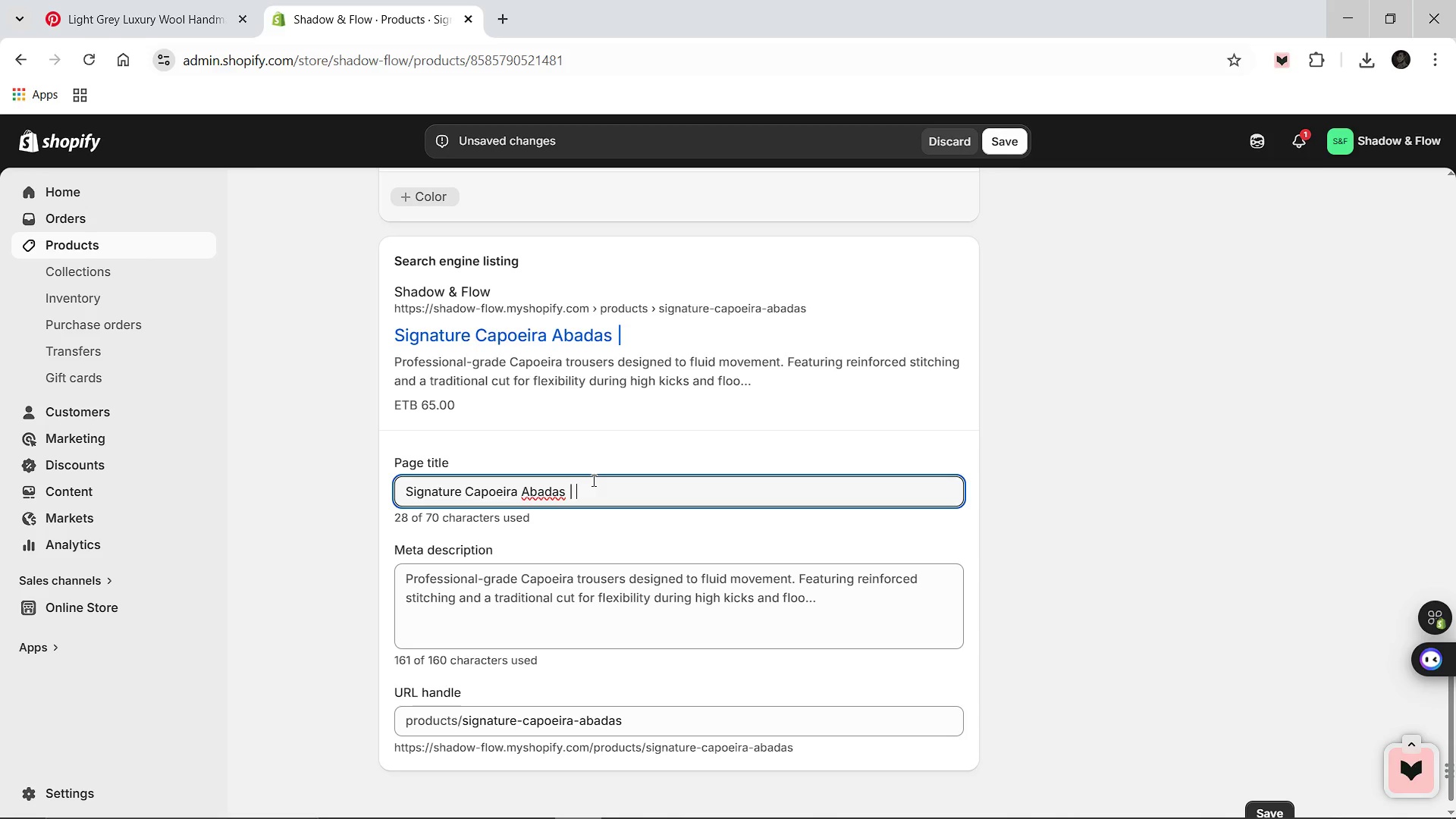 
key(ArrowLeft)
 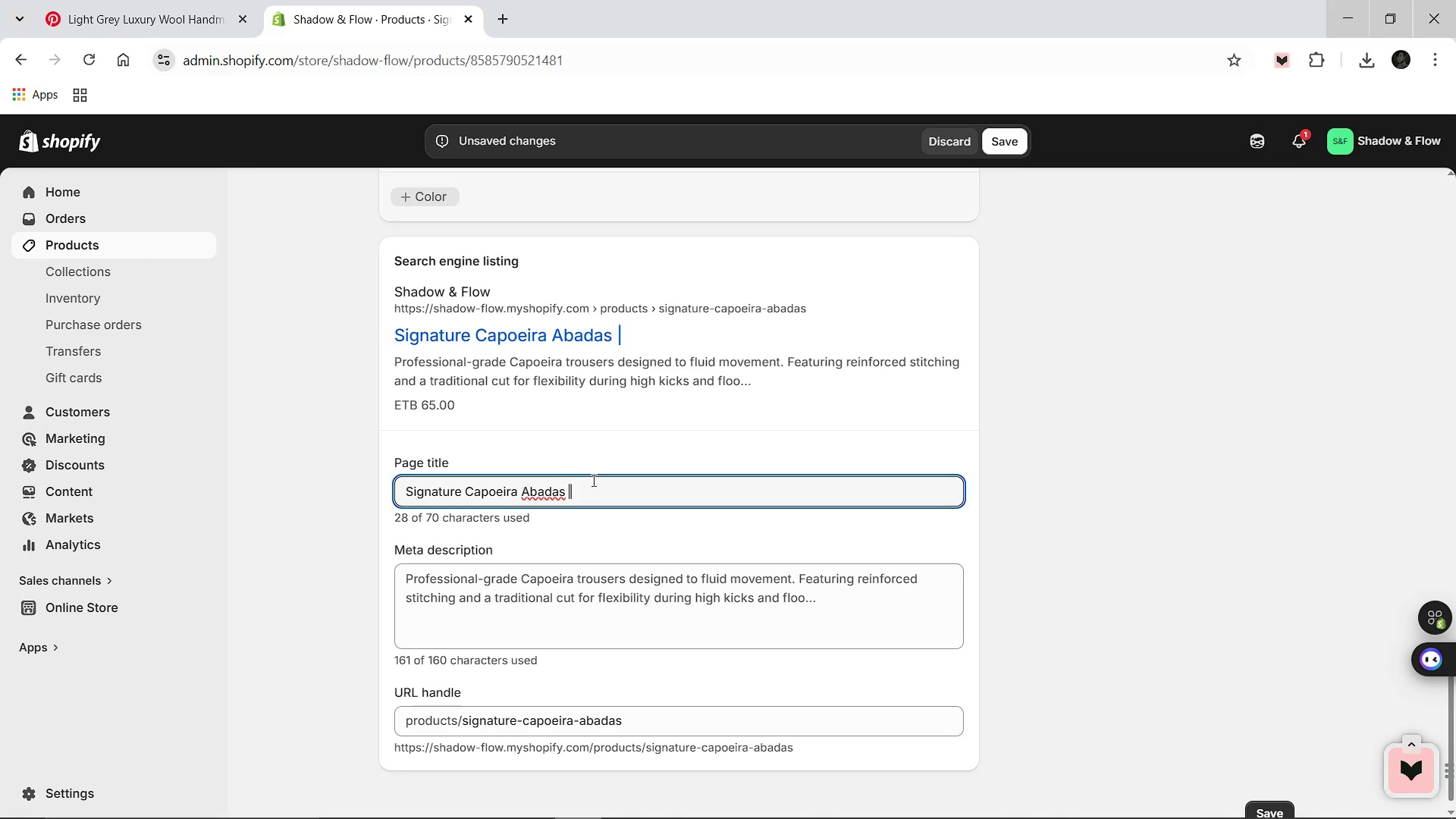 
key(ArrowLeft)
 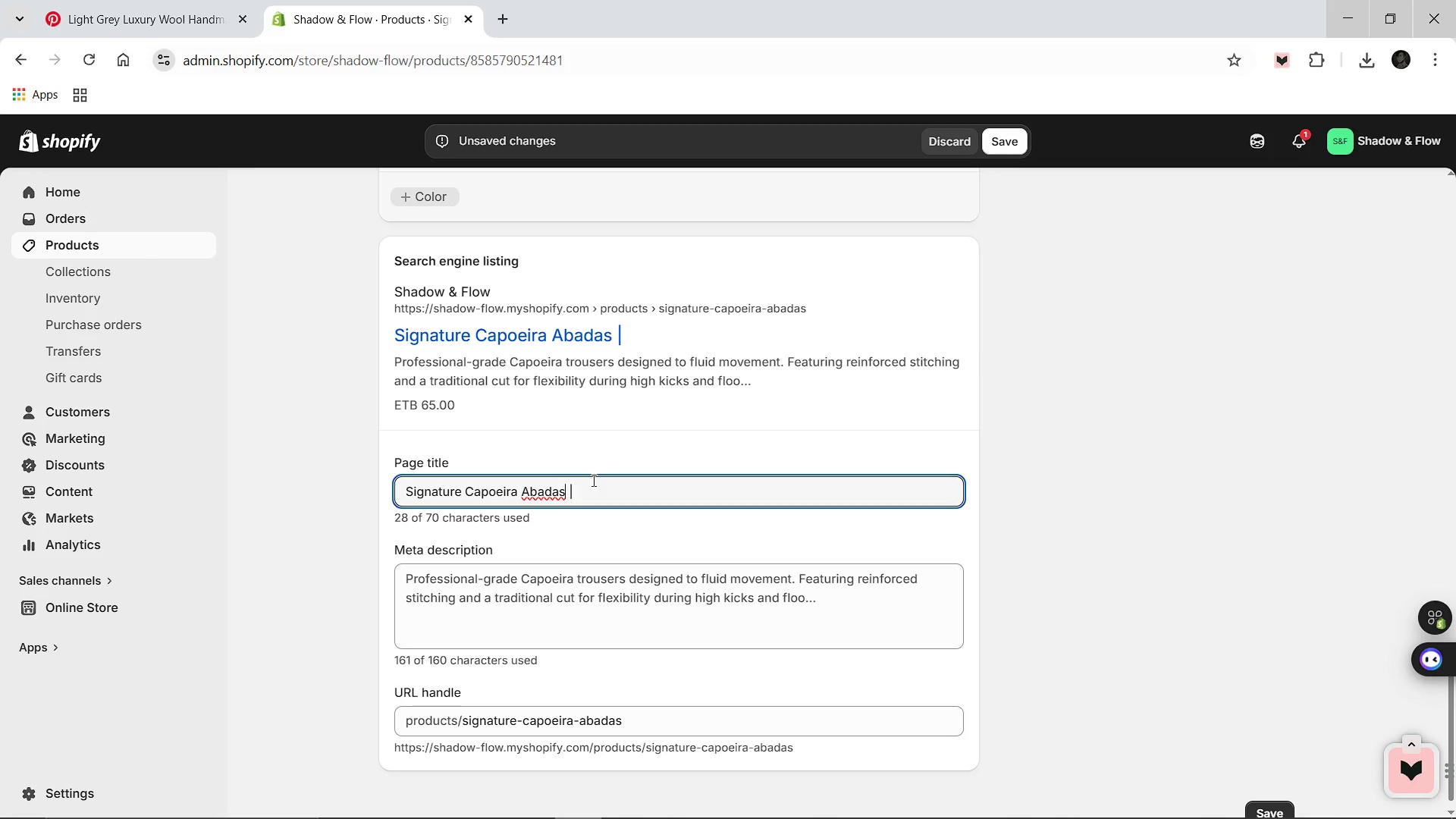 
key(ArrowLeft)
 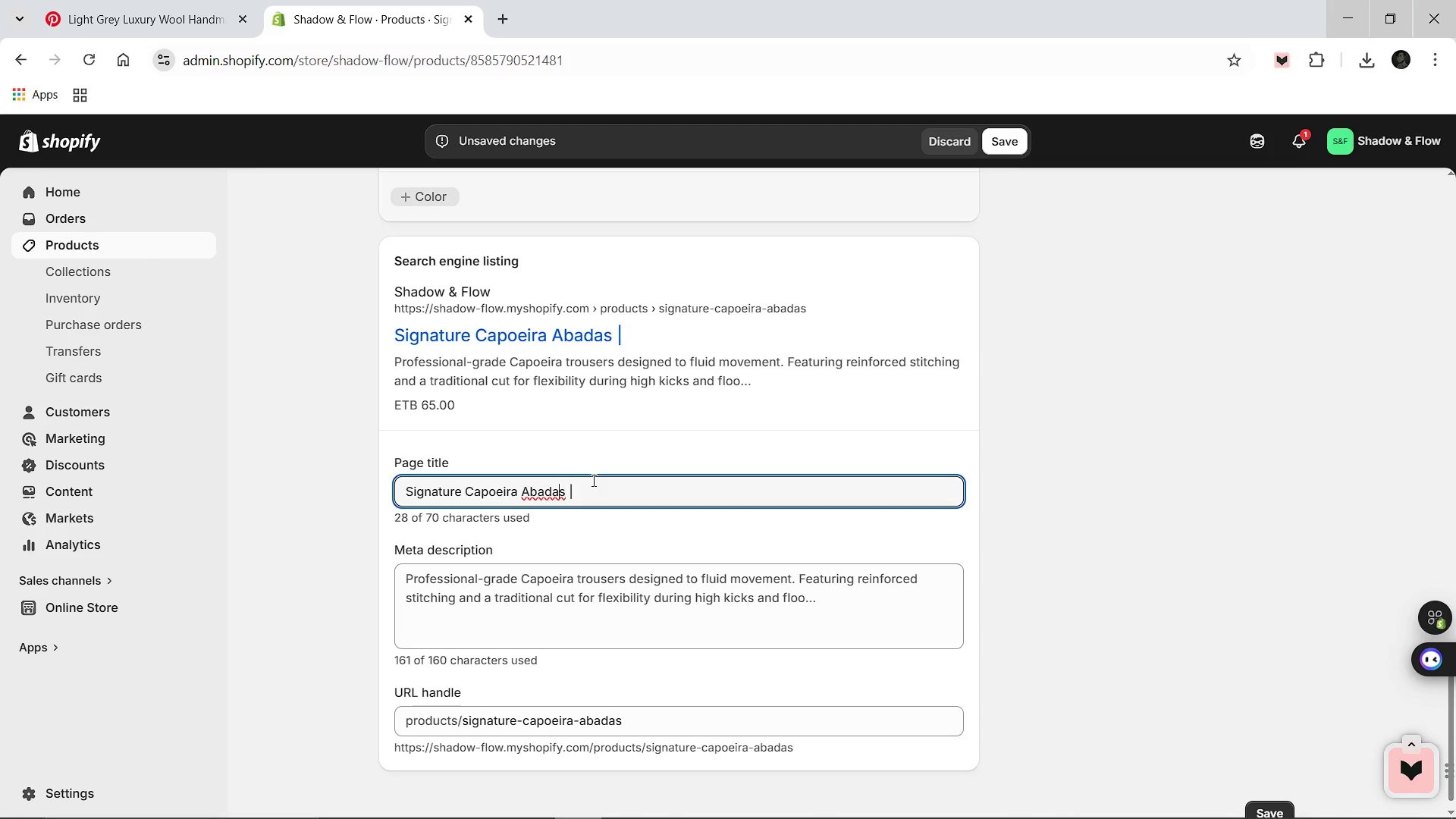 
key(ArrowLeft)
 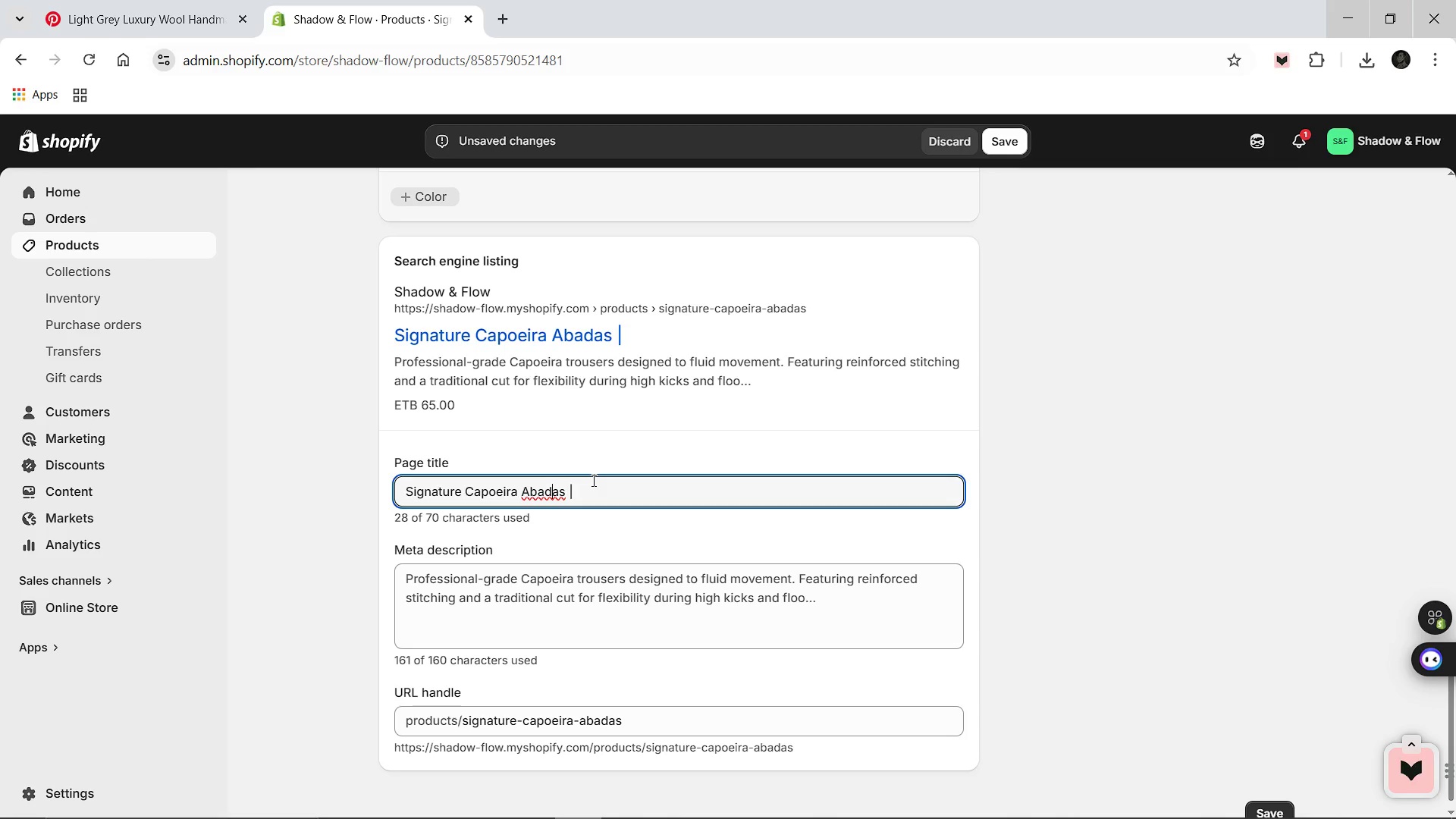 
key(ArrowLeft)
 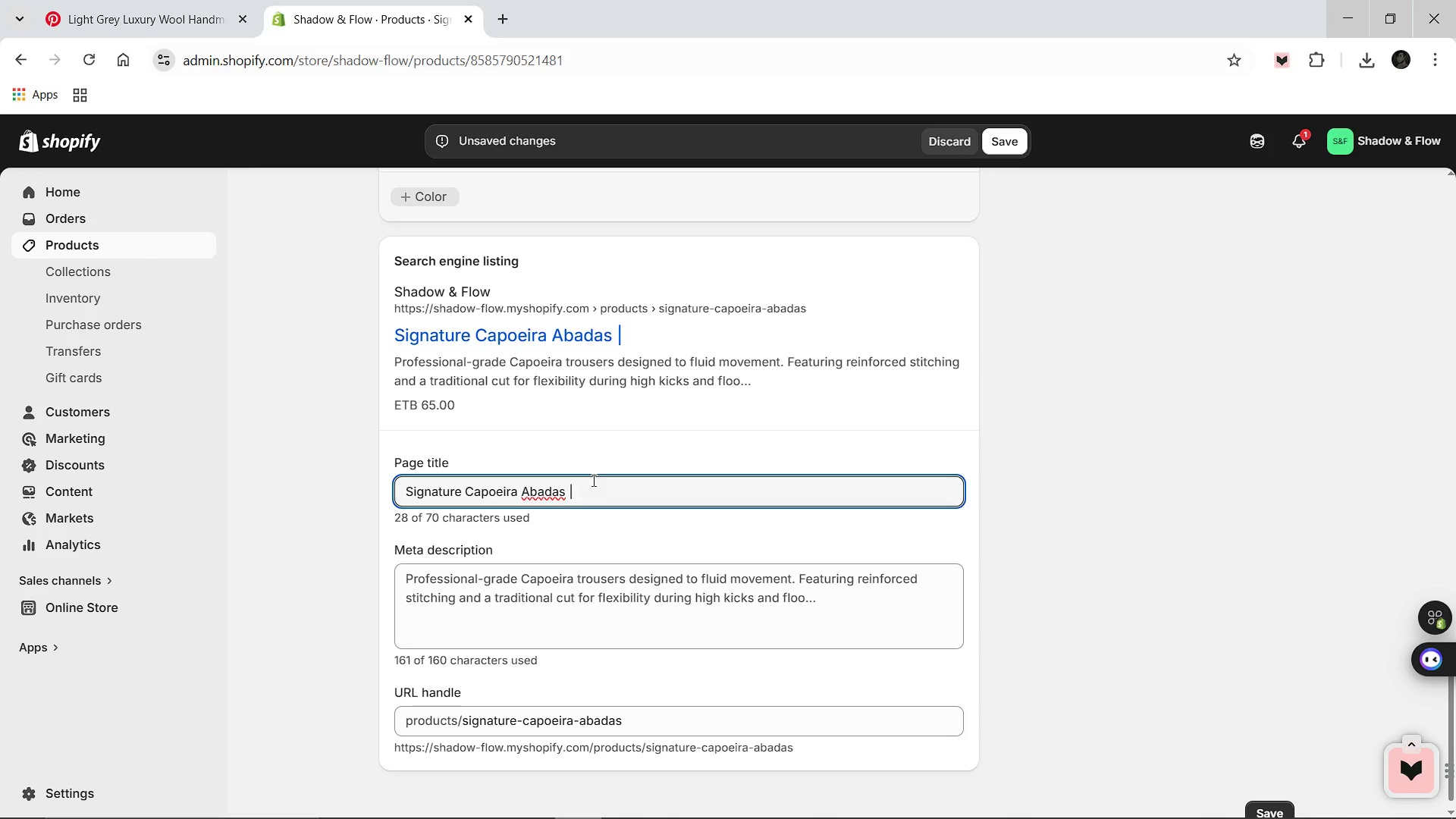 
key(ArrowRight)
 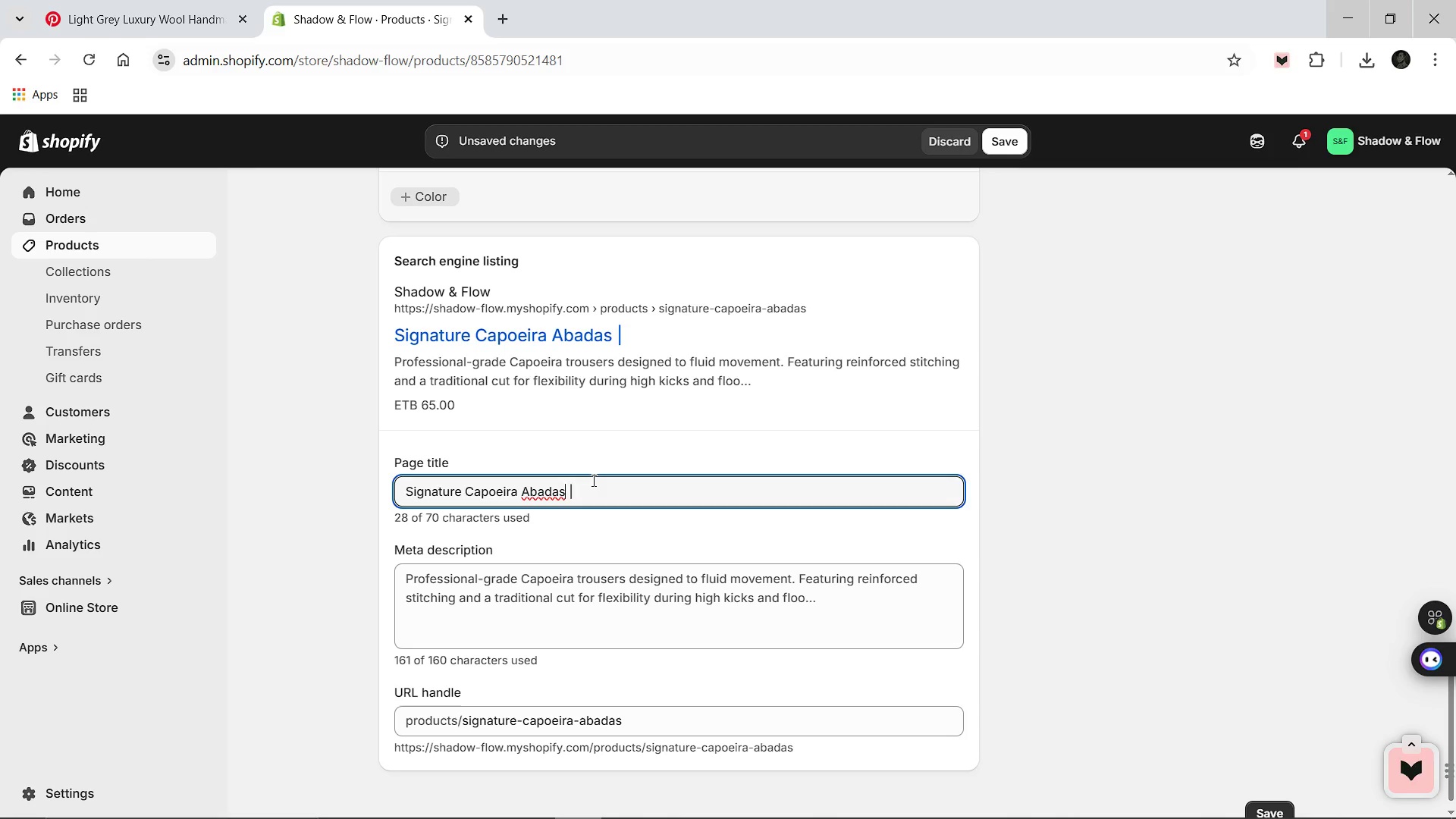 
key(ArrowRight)
 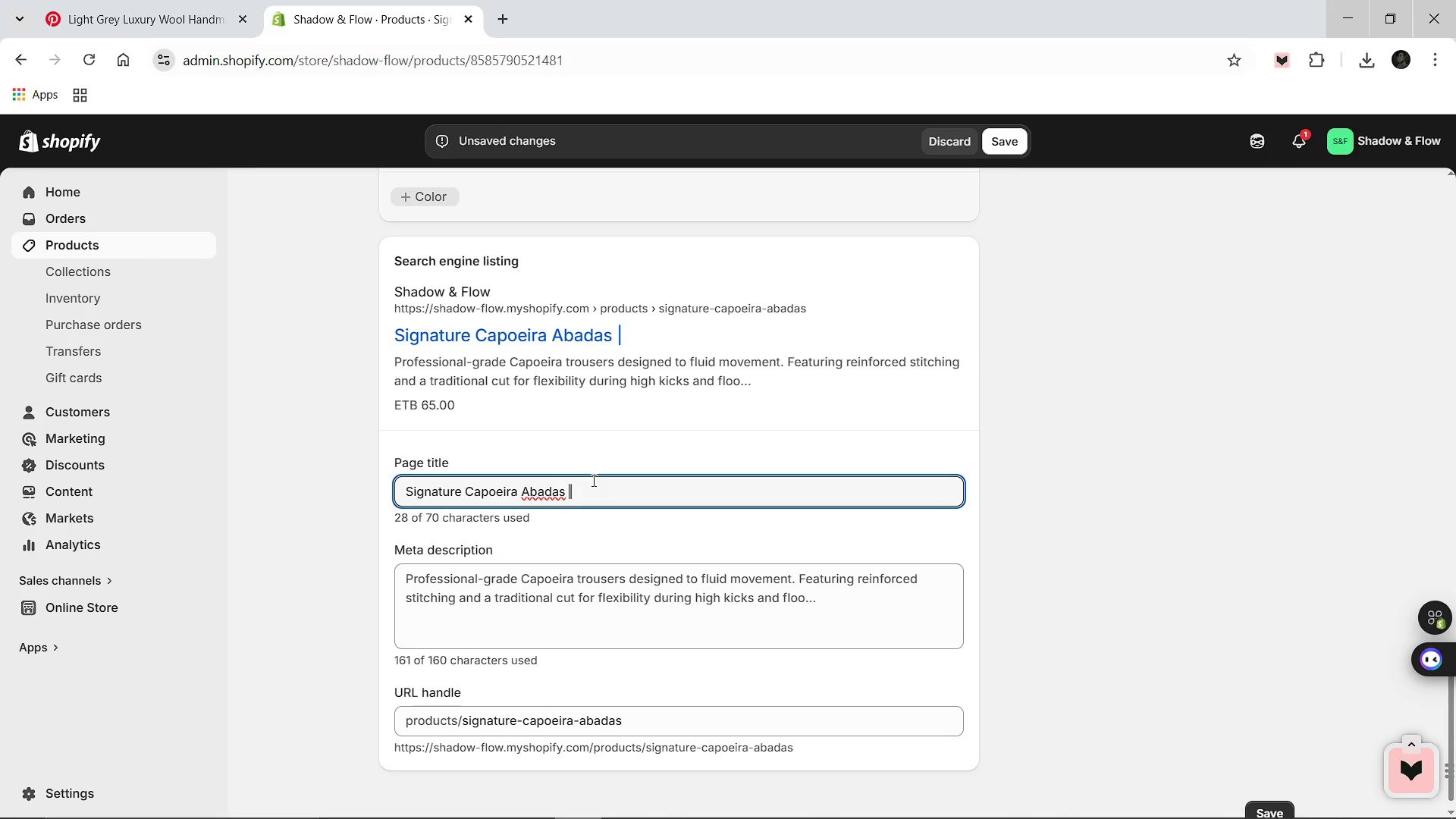 
key(ArrowRight)
 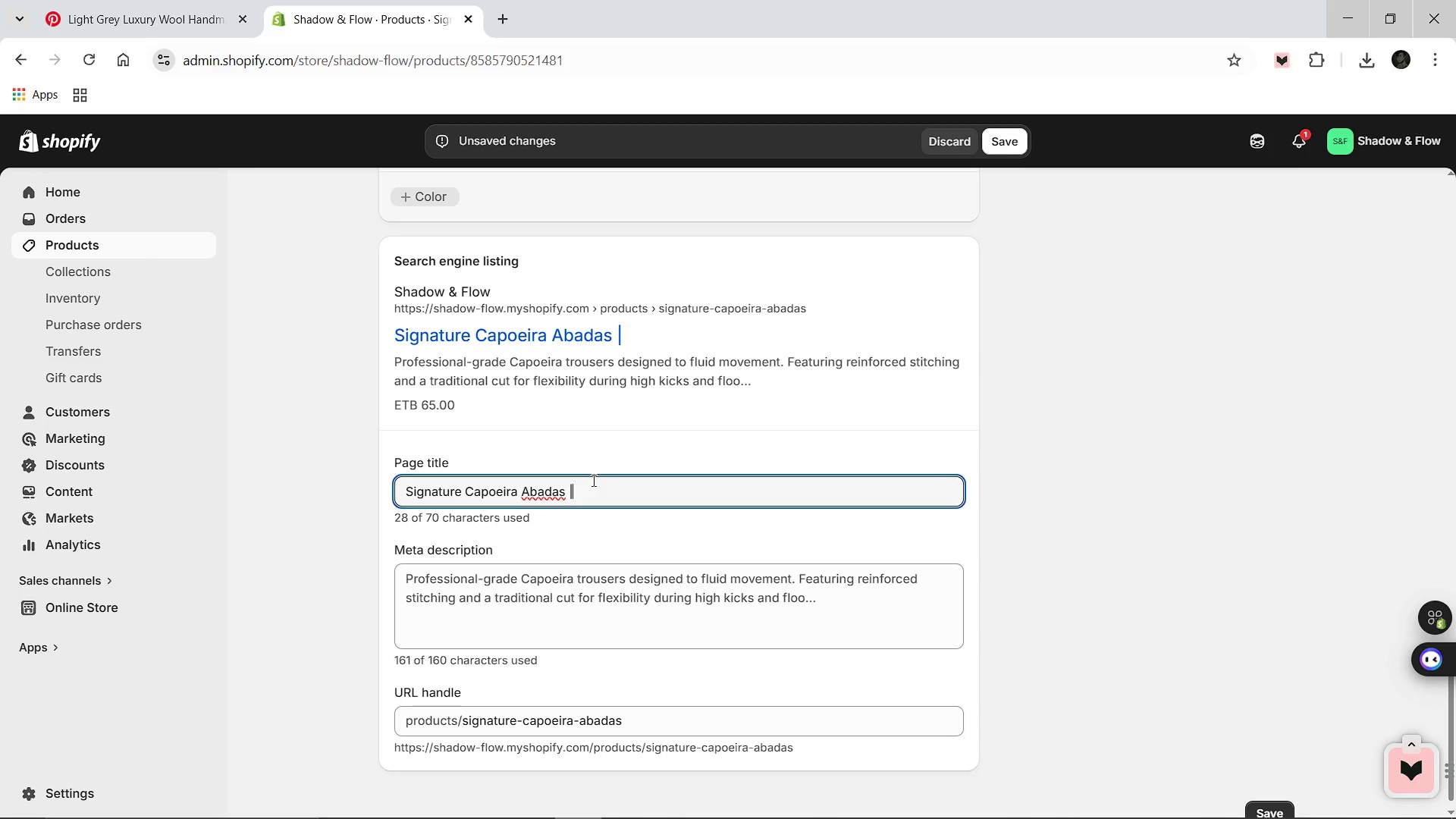 
key(ArrowRight)
 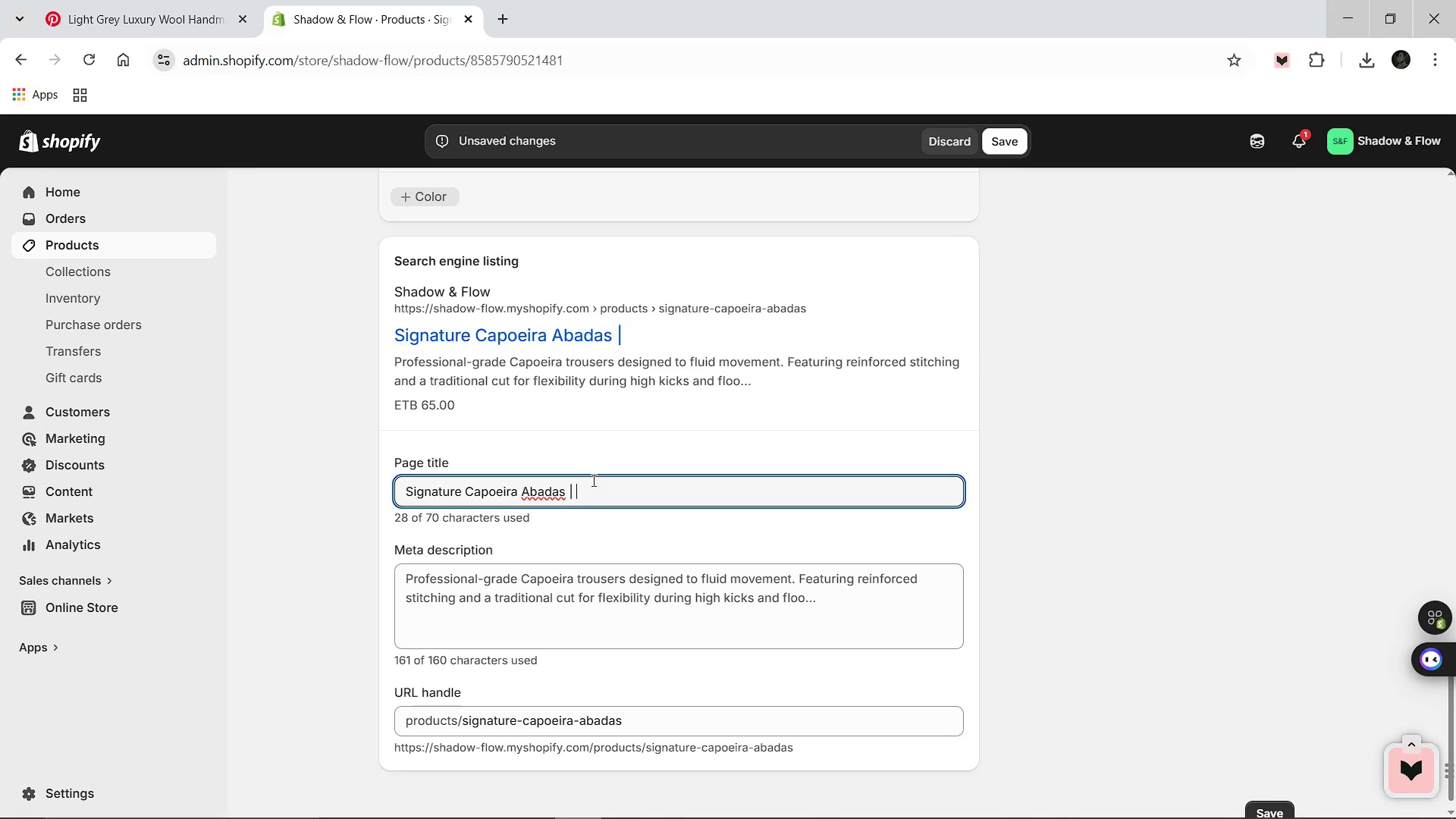 
key(ArrowRight)
 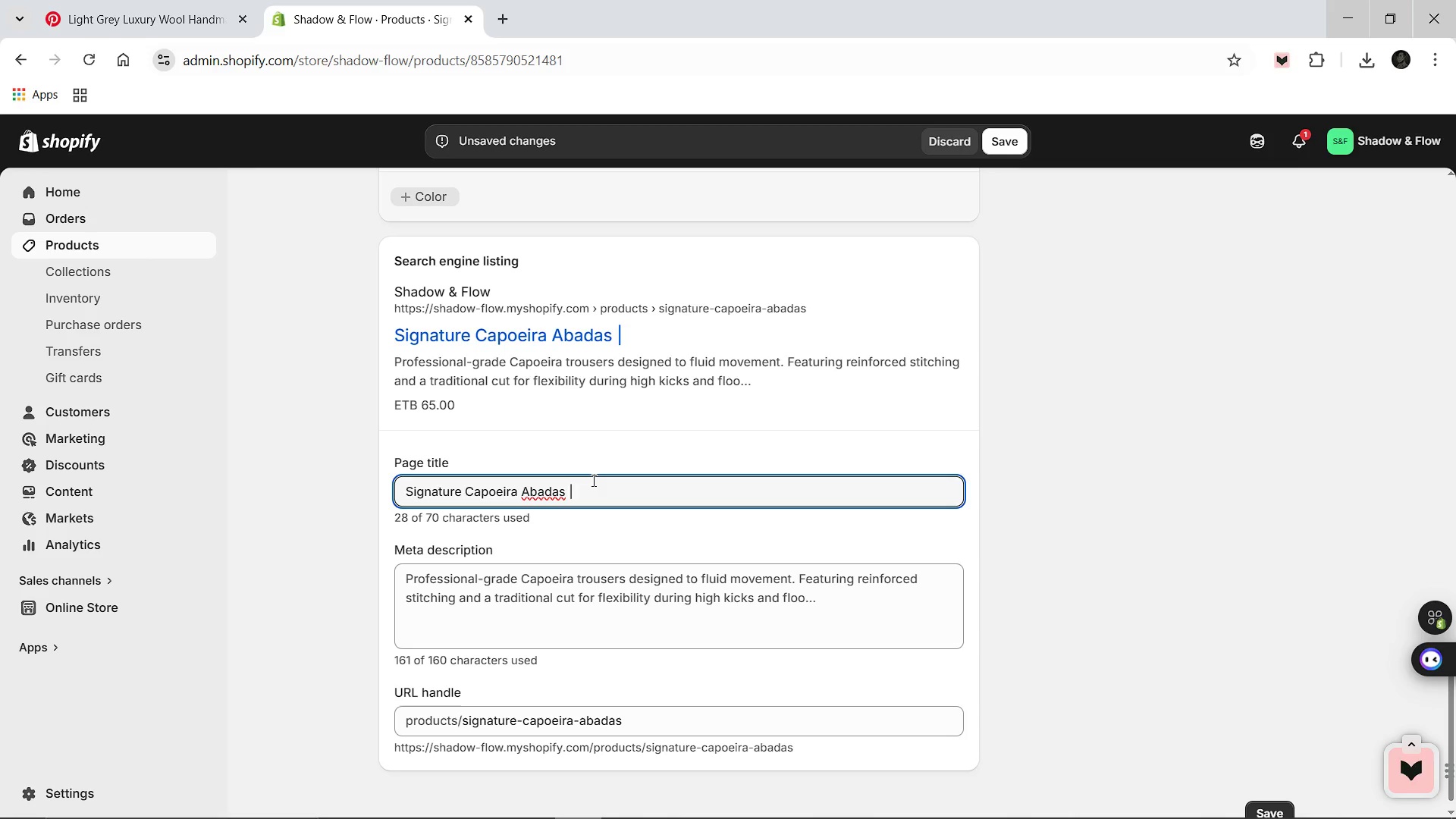 
type(Shadow & FLo)
key(Backspace)
key(Backspace)
type(low)
 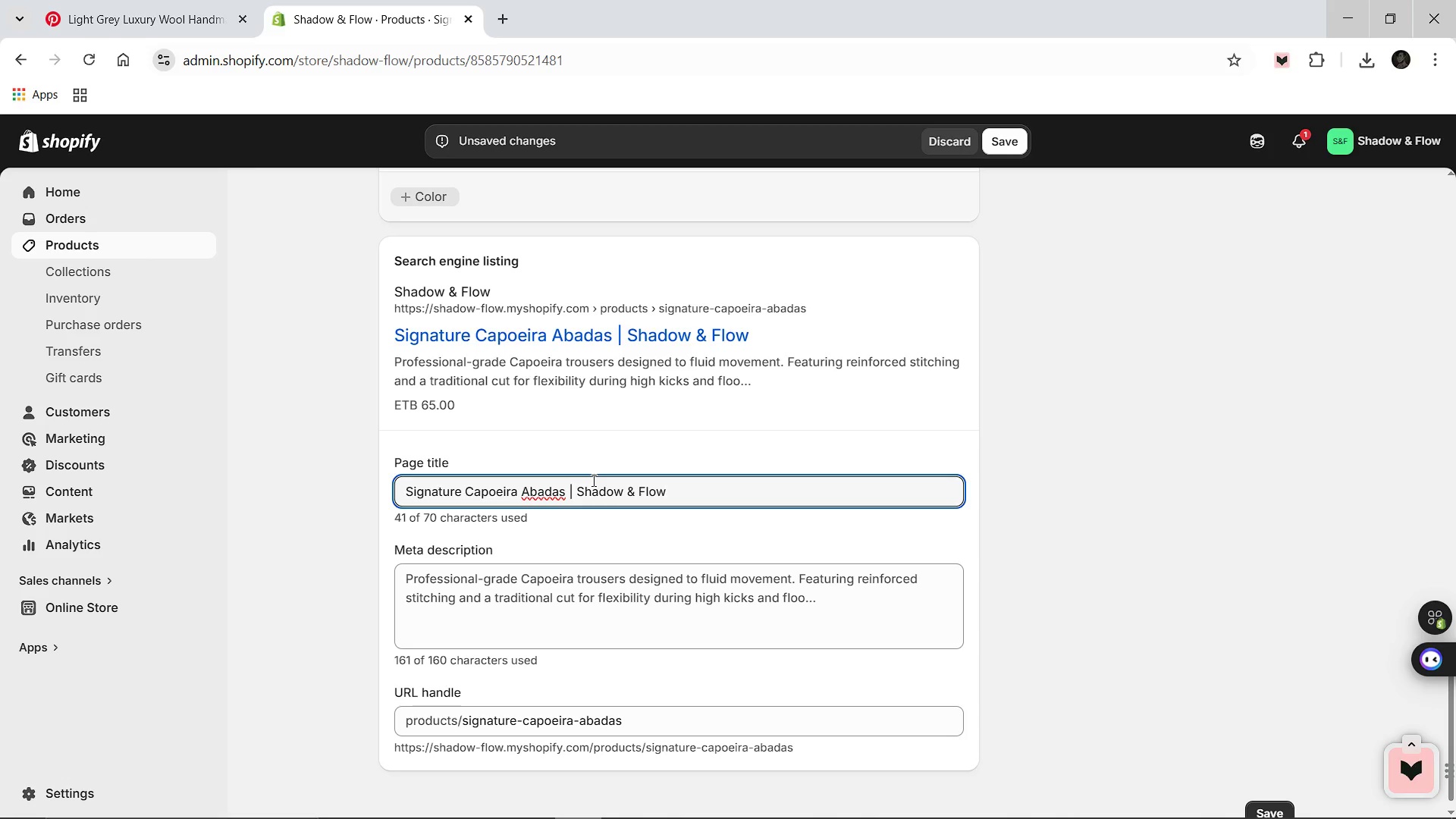 
wait(7.33)
 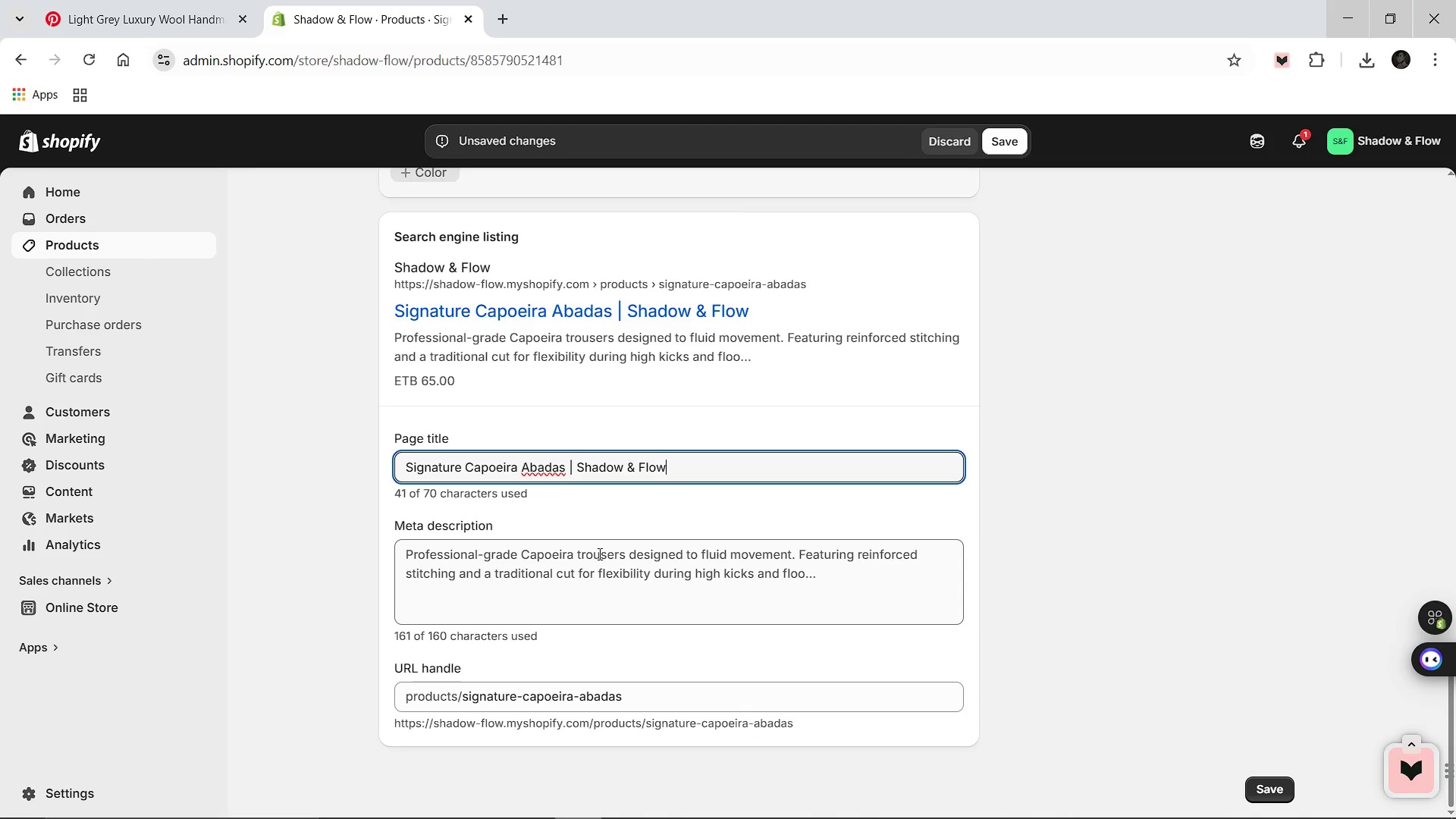 
left_click([782, 380])
 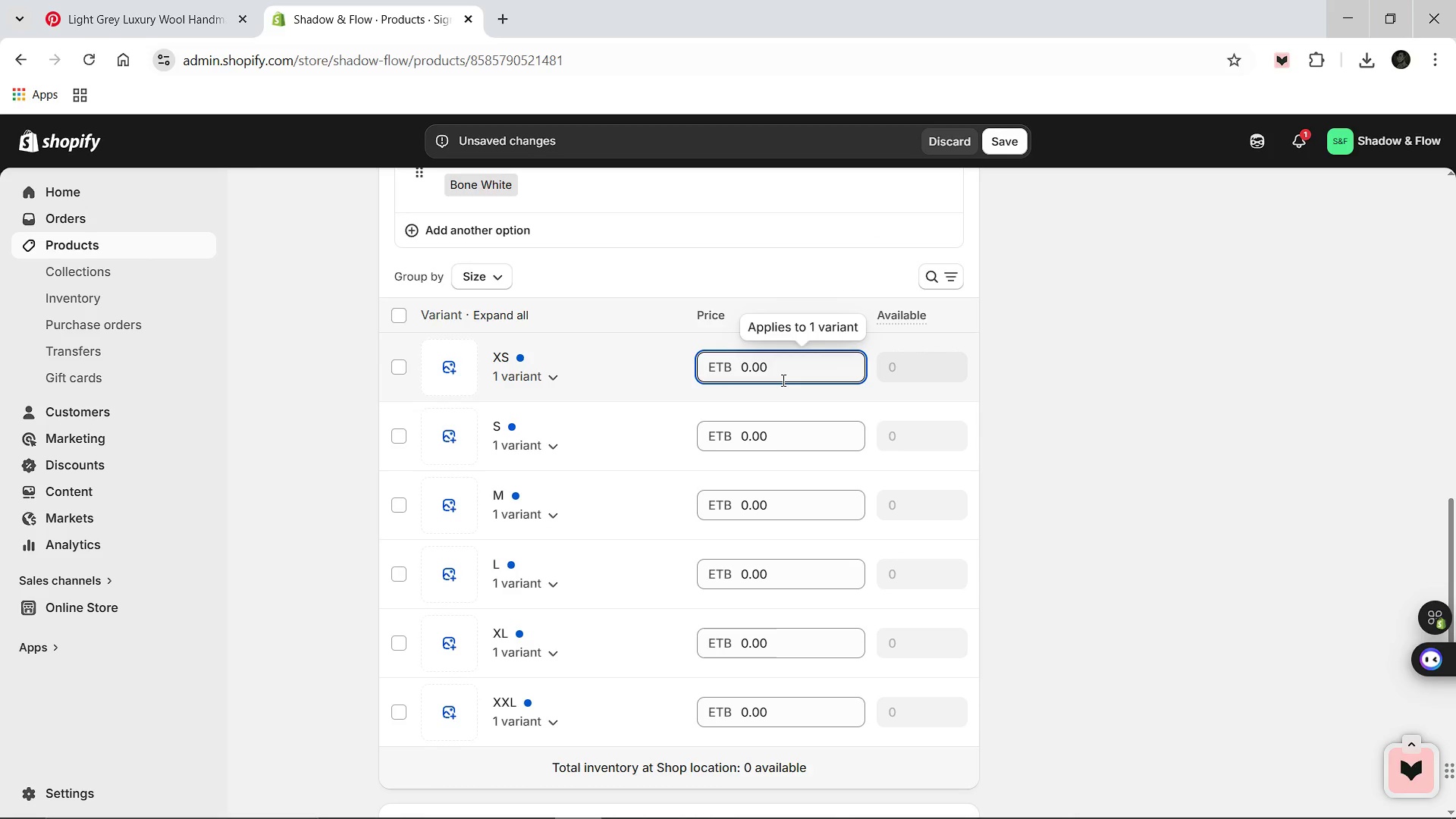 
key(Backspace)
key(Backspace)
key(Backspace)
type(65)
key(Backspace)
key(Backspace)
key(Backspace)
key(Backspace)
type(65.00)
 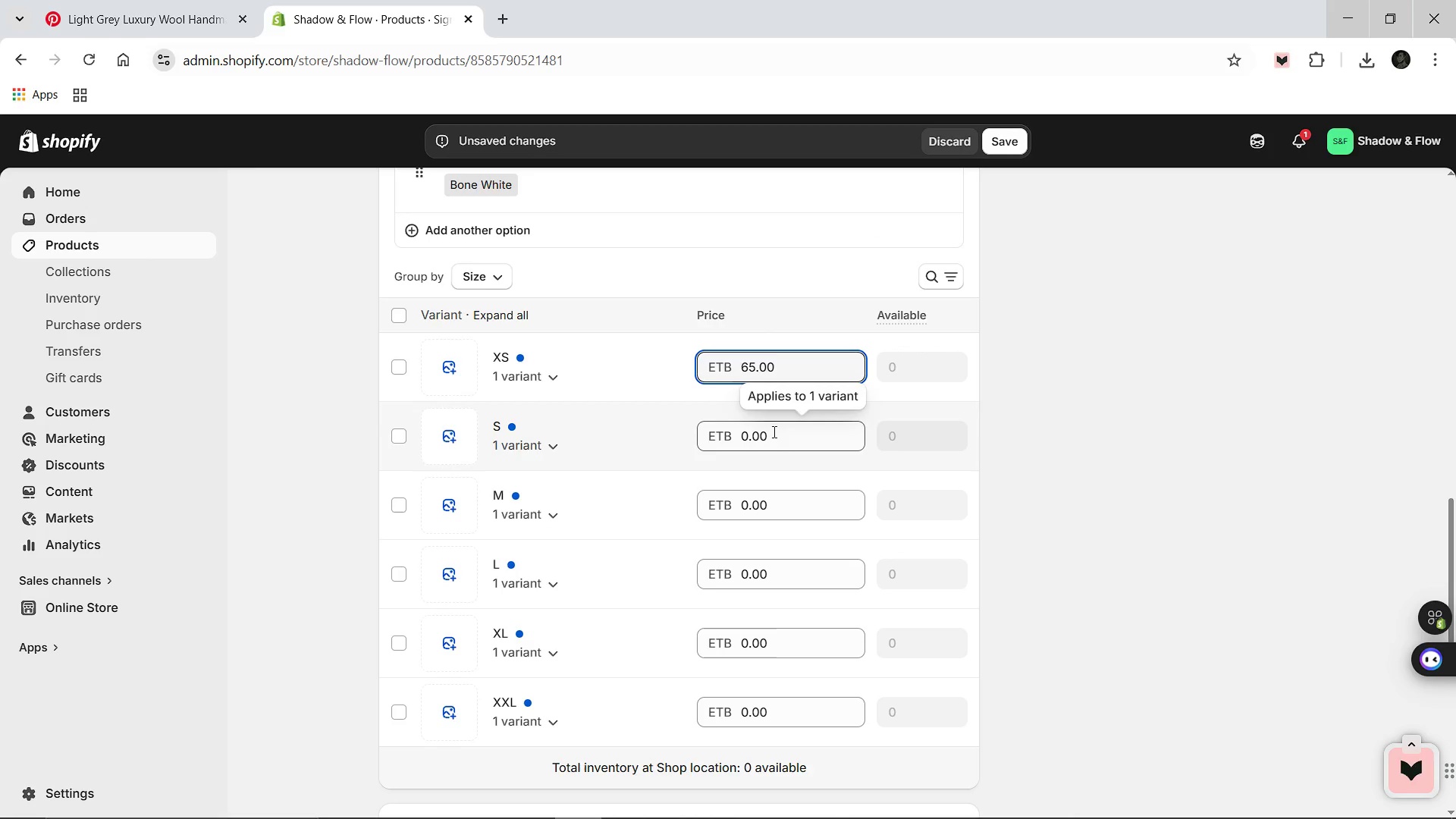 
left_click([773, 431])
 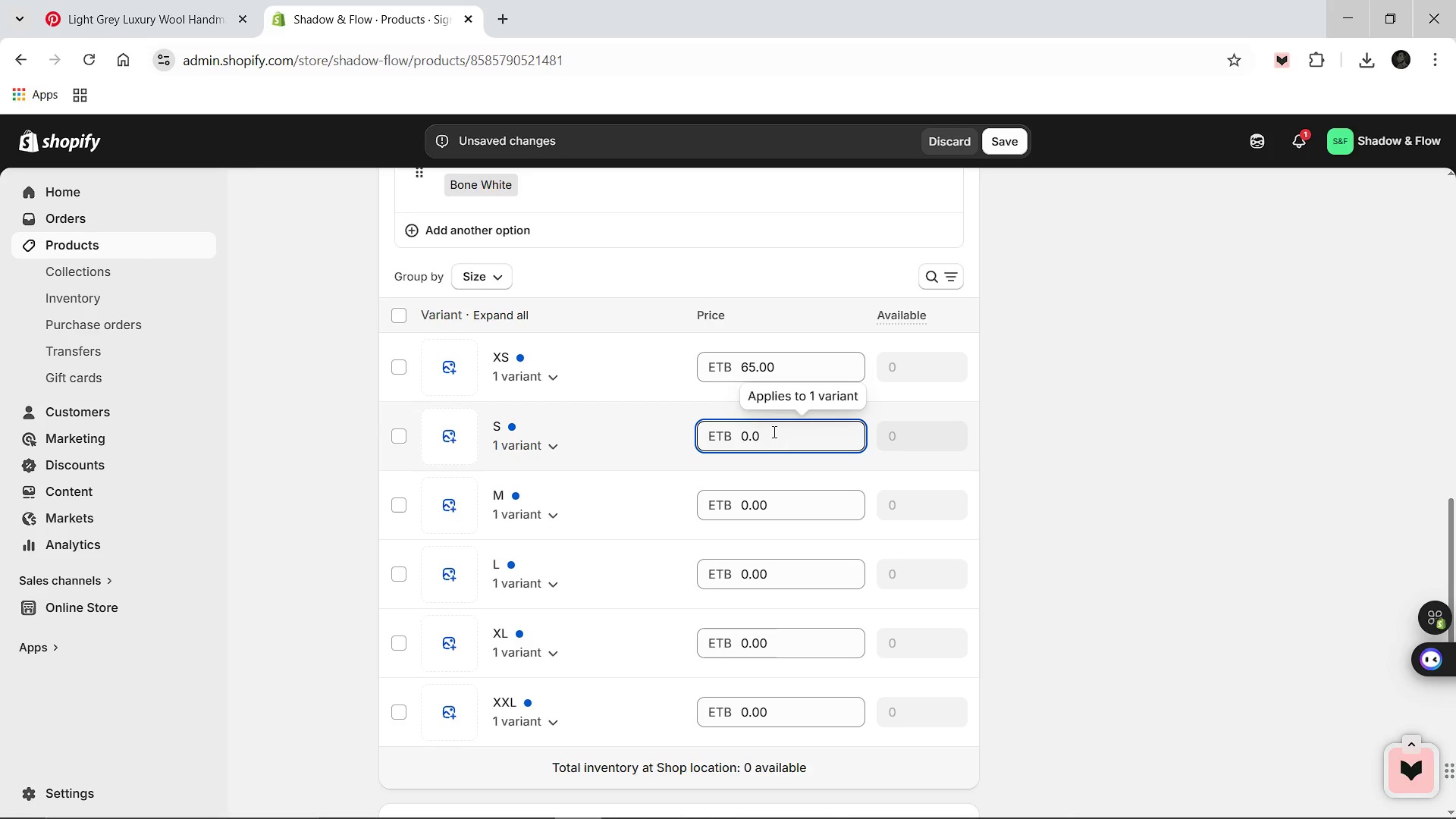 
key(Backspace)
 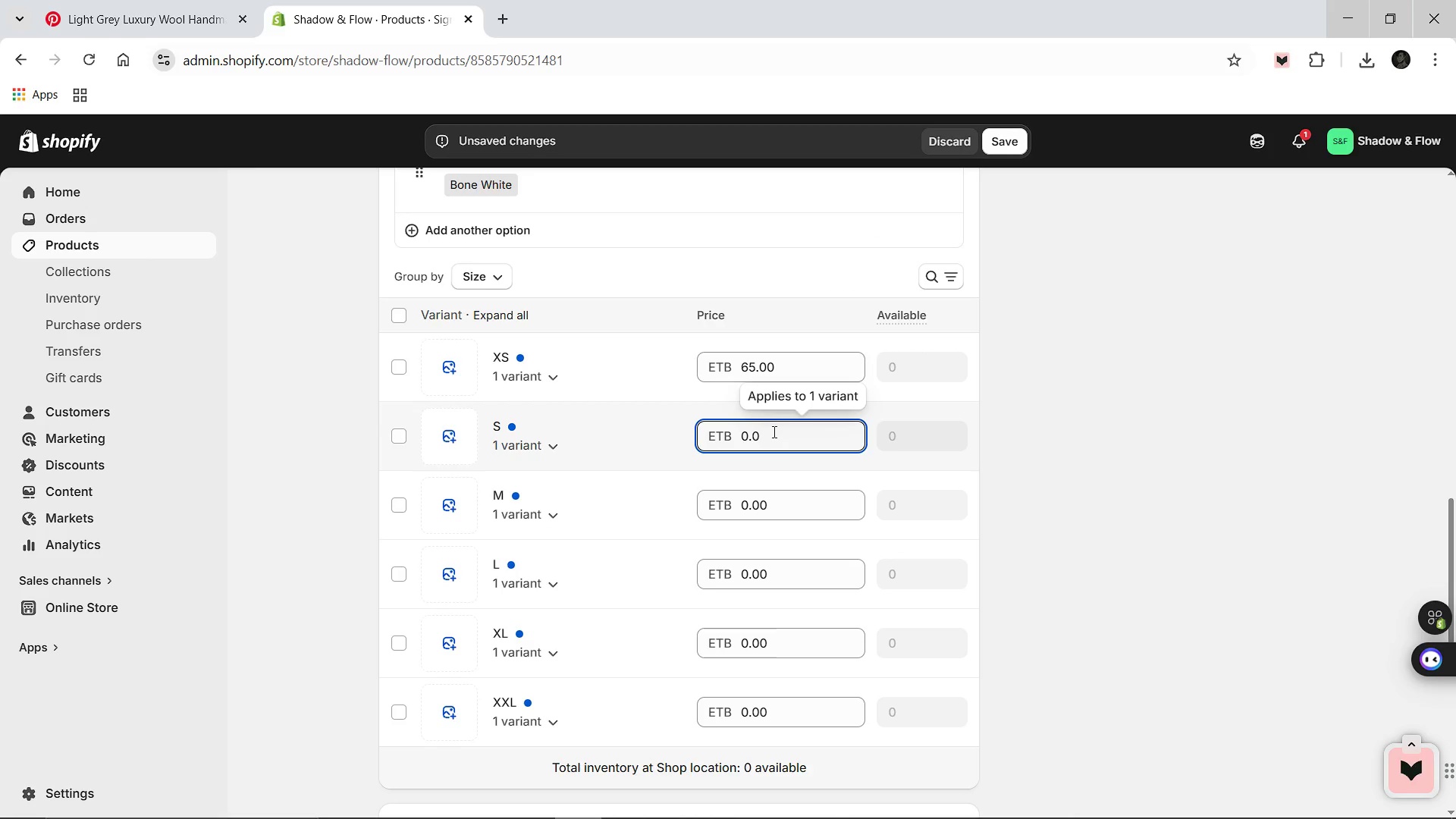 
key(Backspace)
 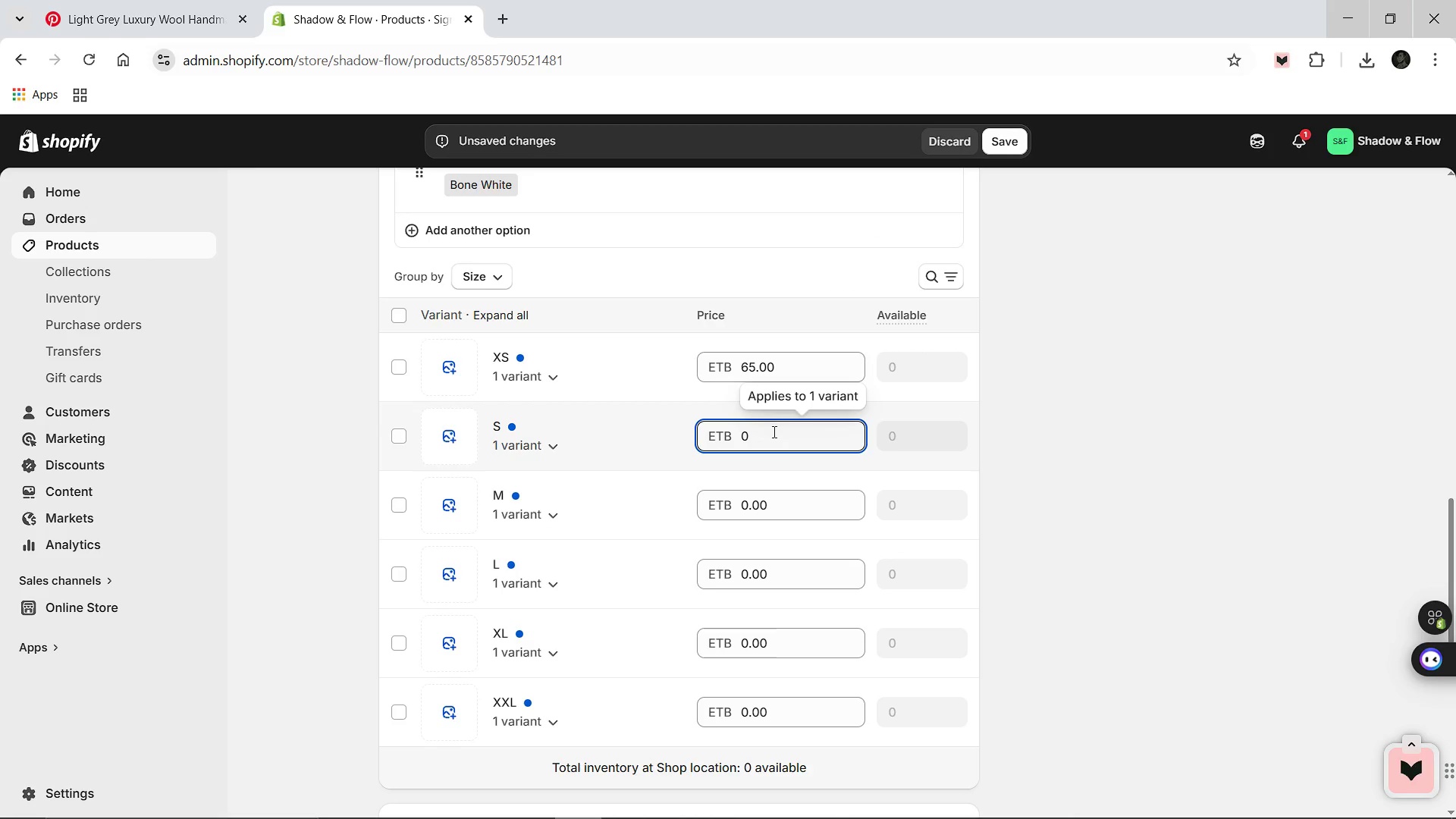 
key(Backspace)
 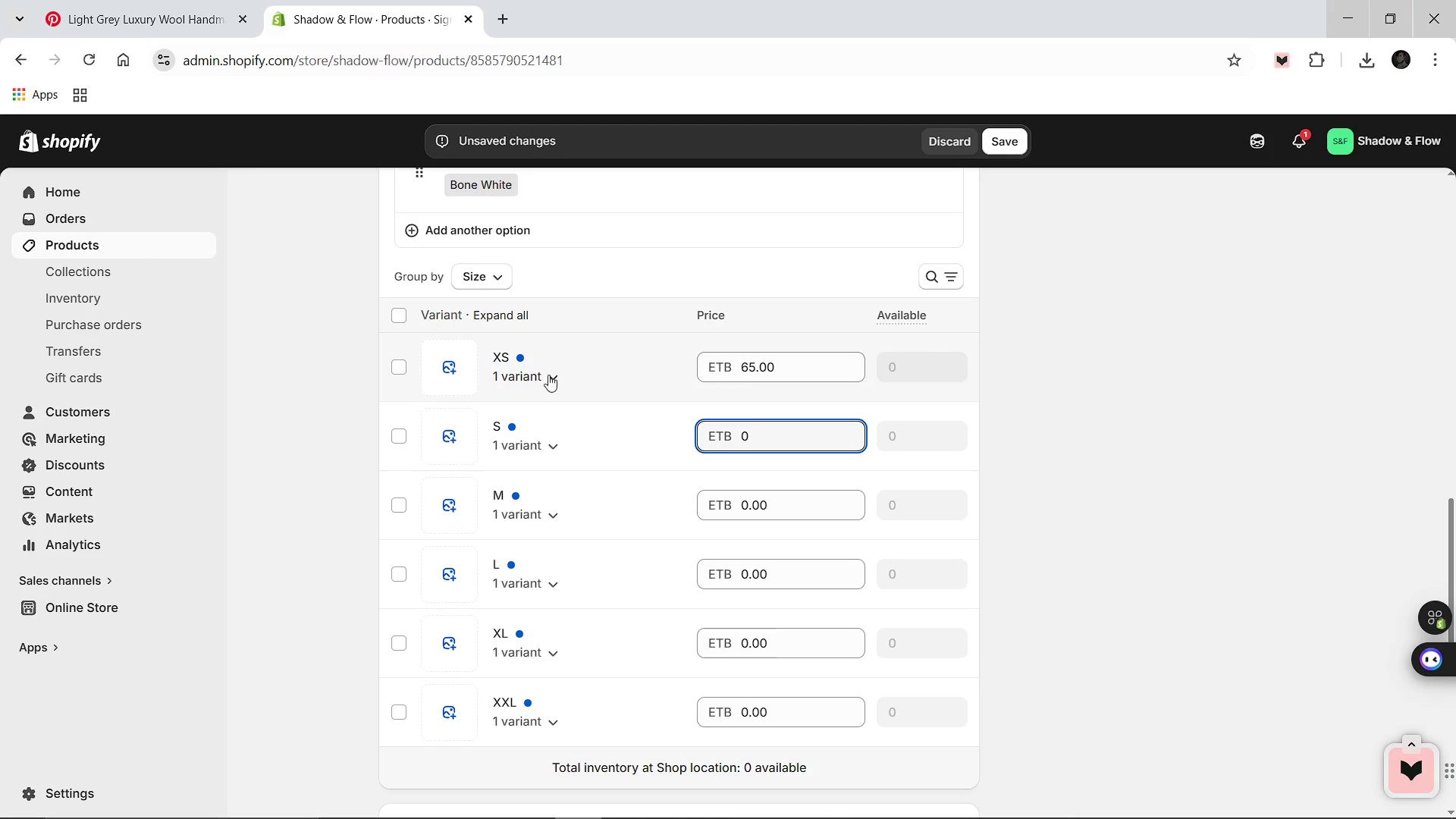 
left_click([548, 375])
 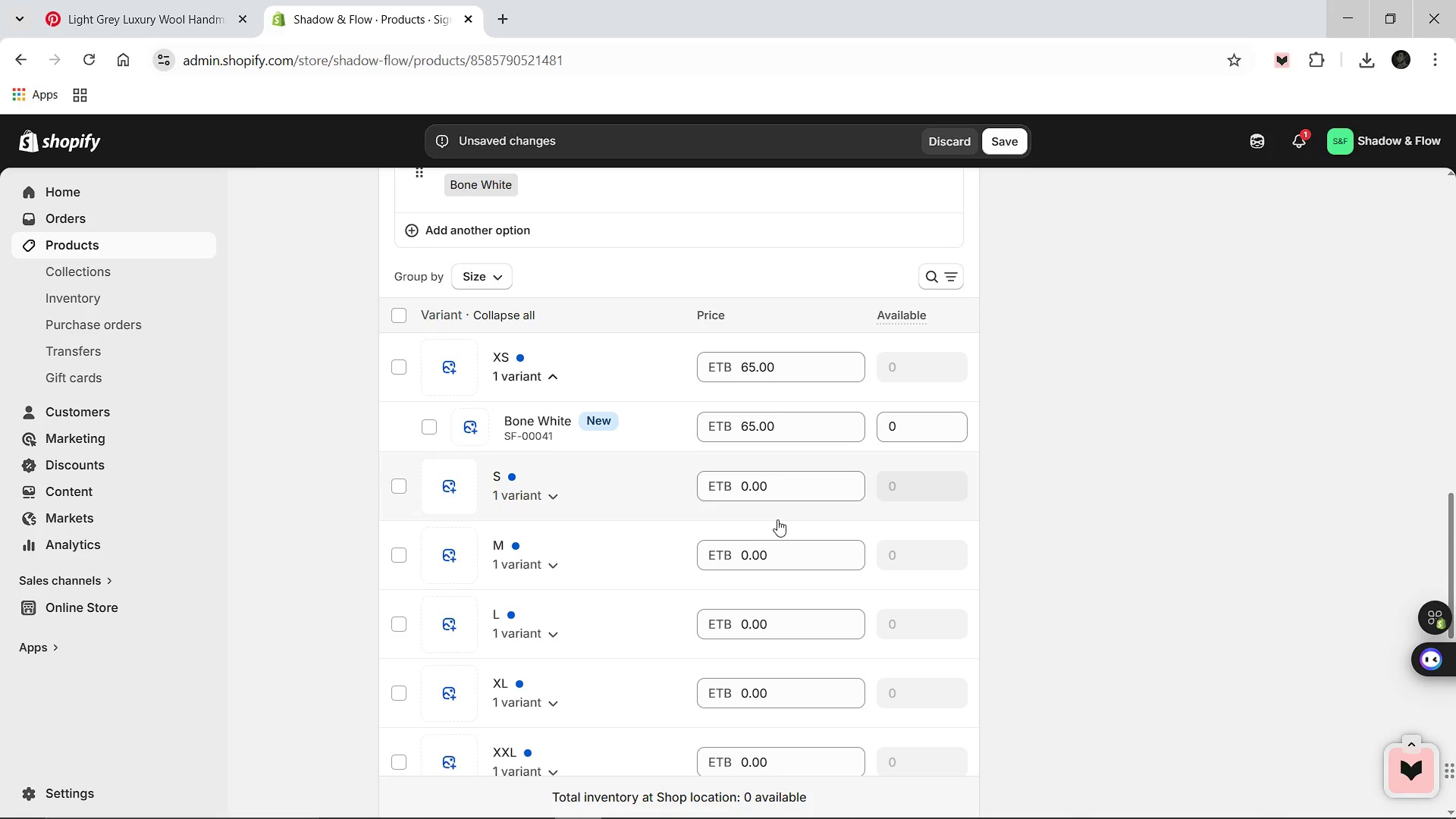 
left_click([786, 469])
 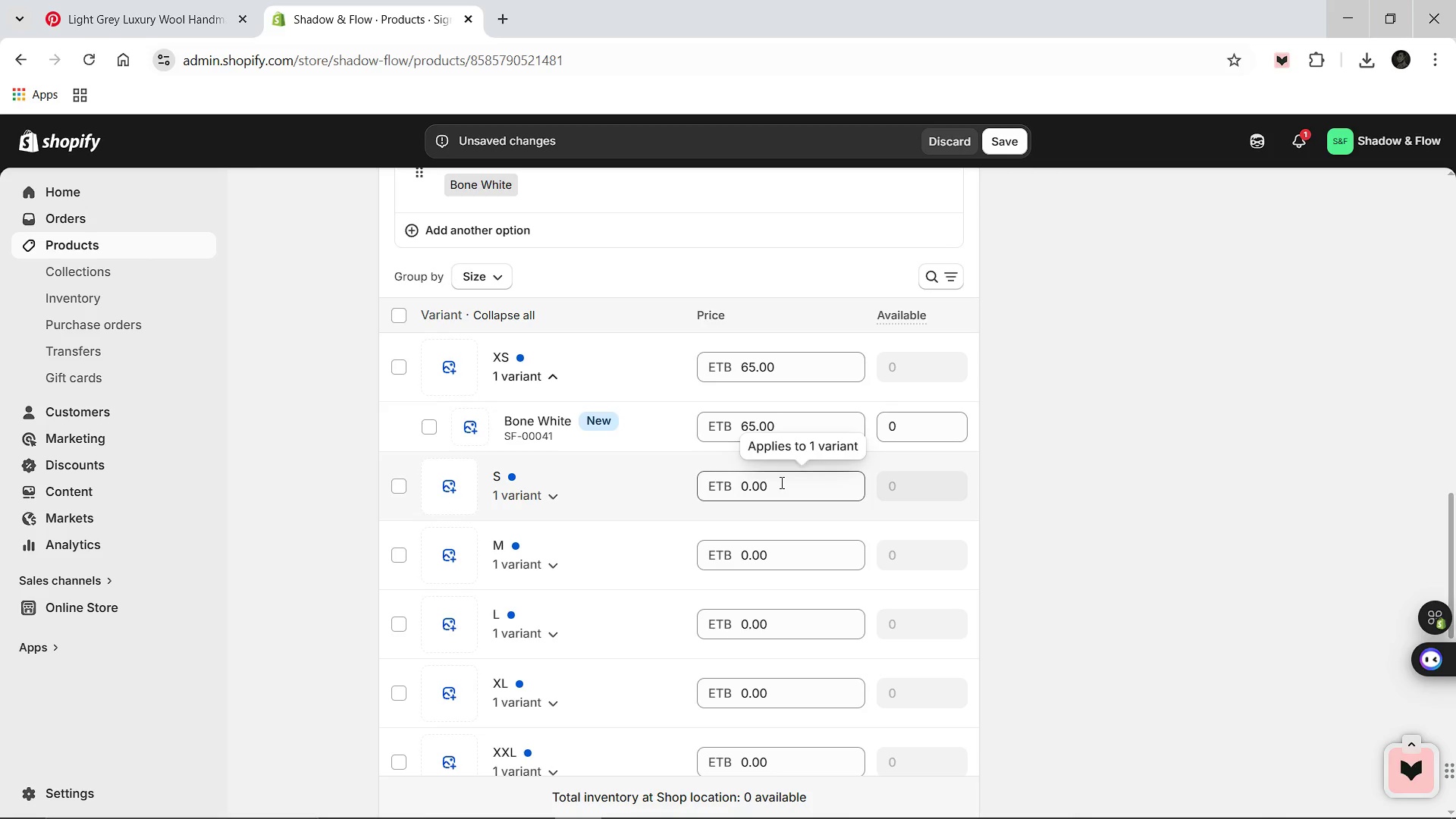 
left_click([780, 482])
 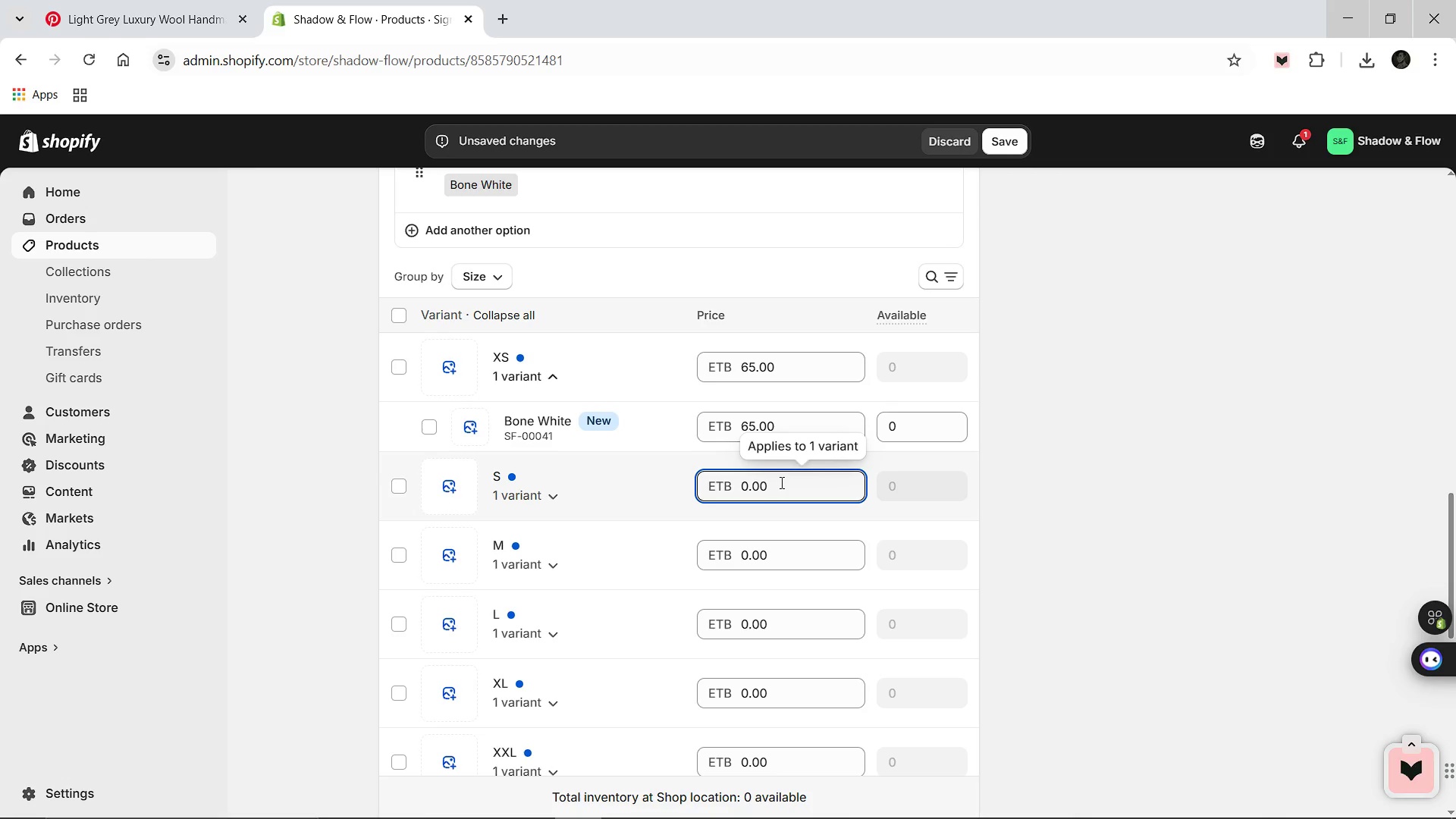 
key(Control+ControlLeft)
 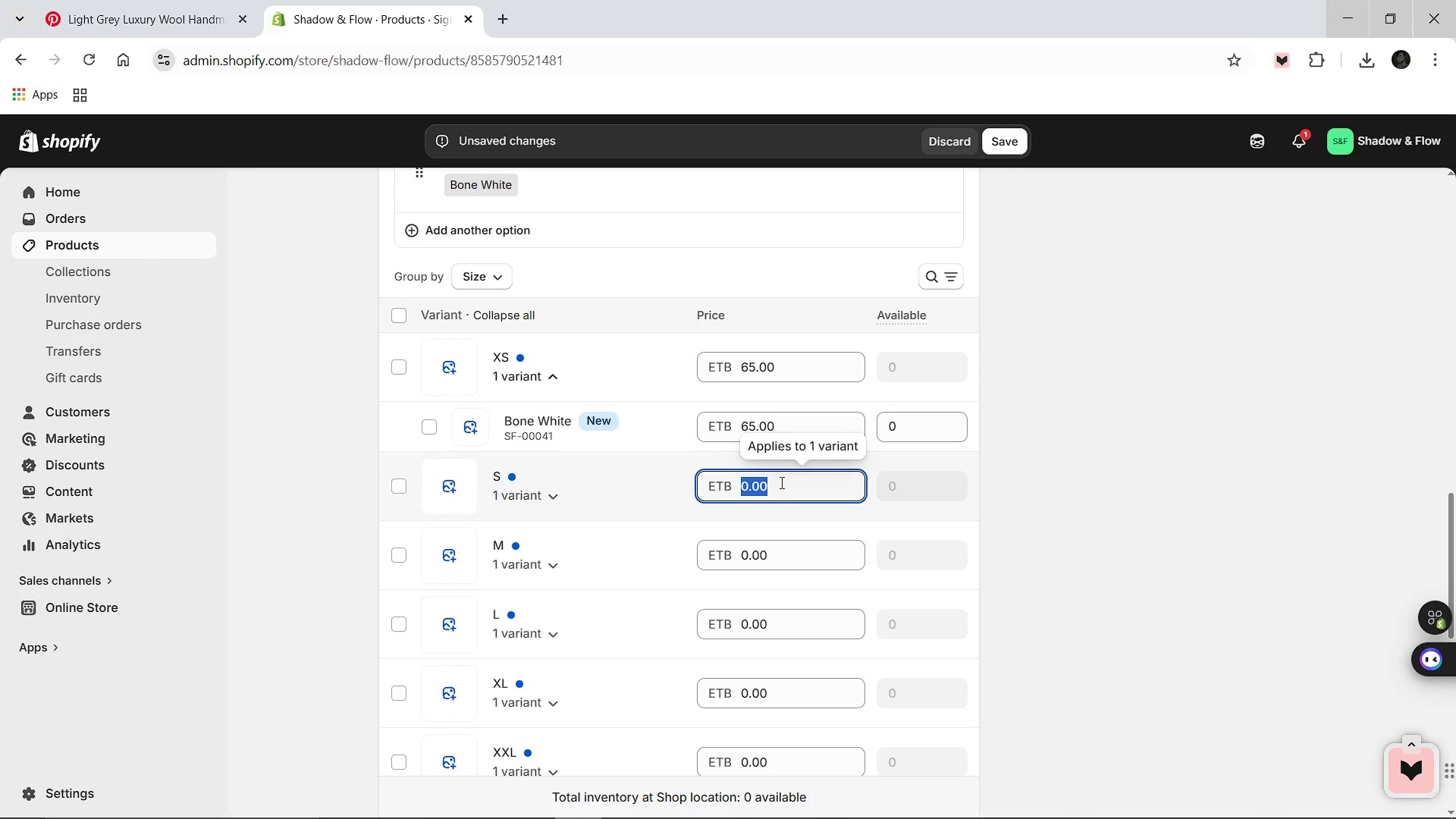 
key(Control+A)
 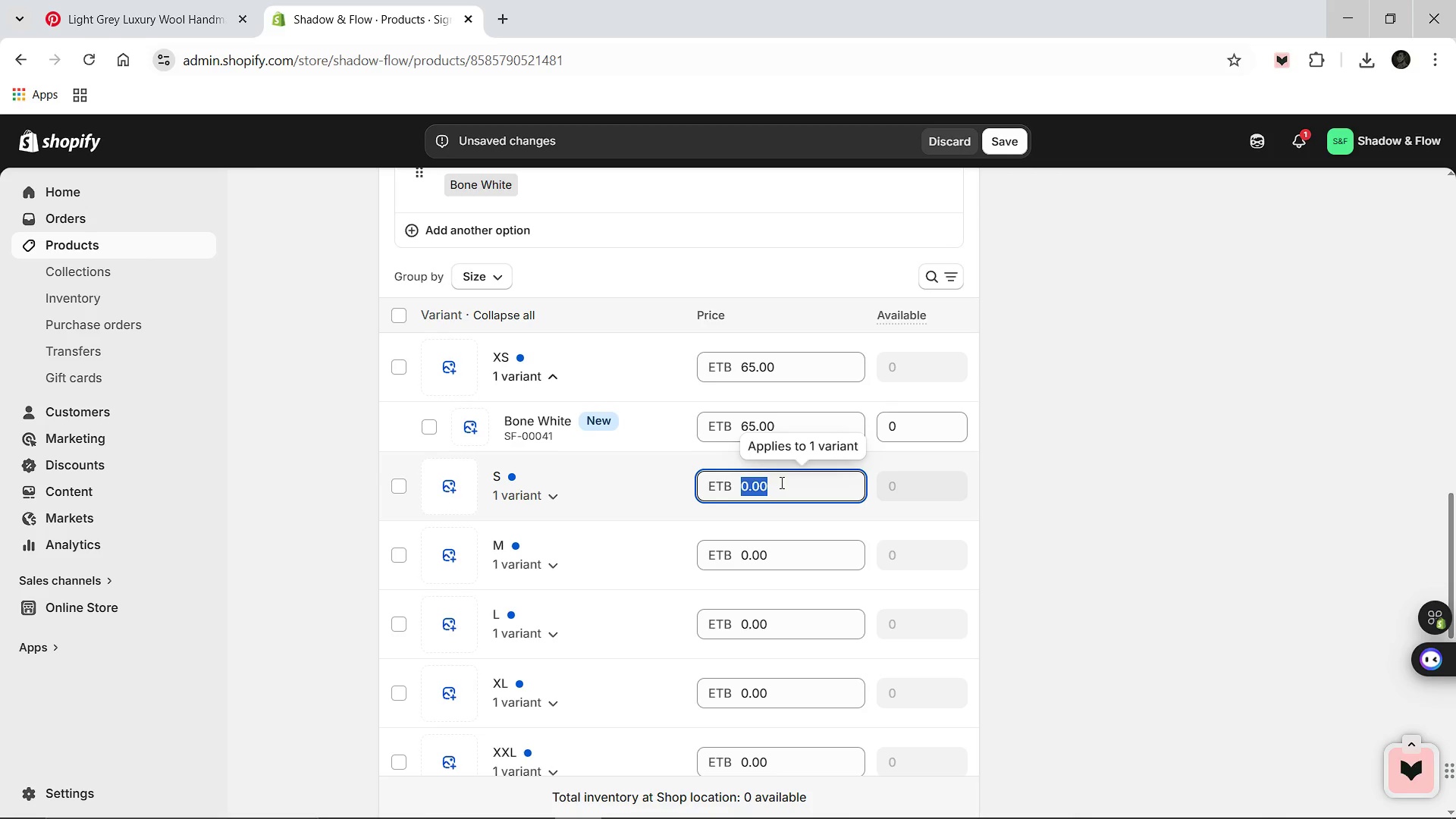 
type(65.00)
 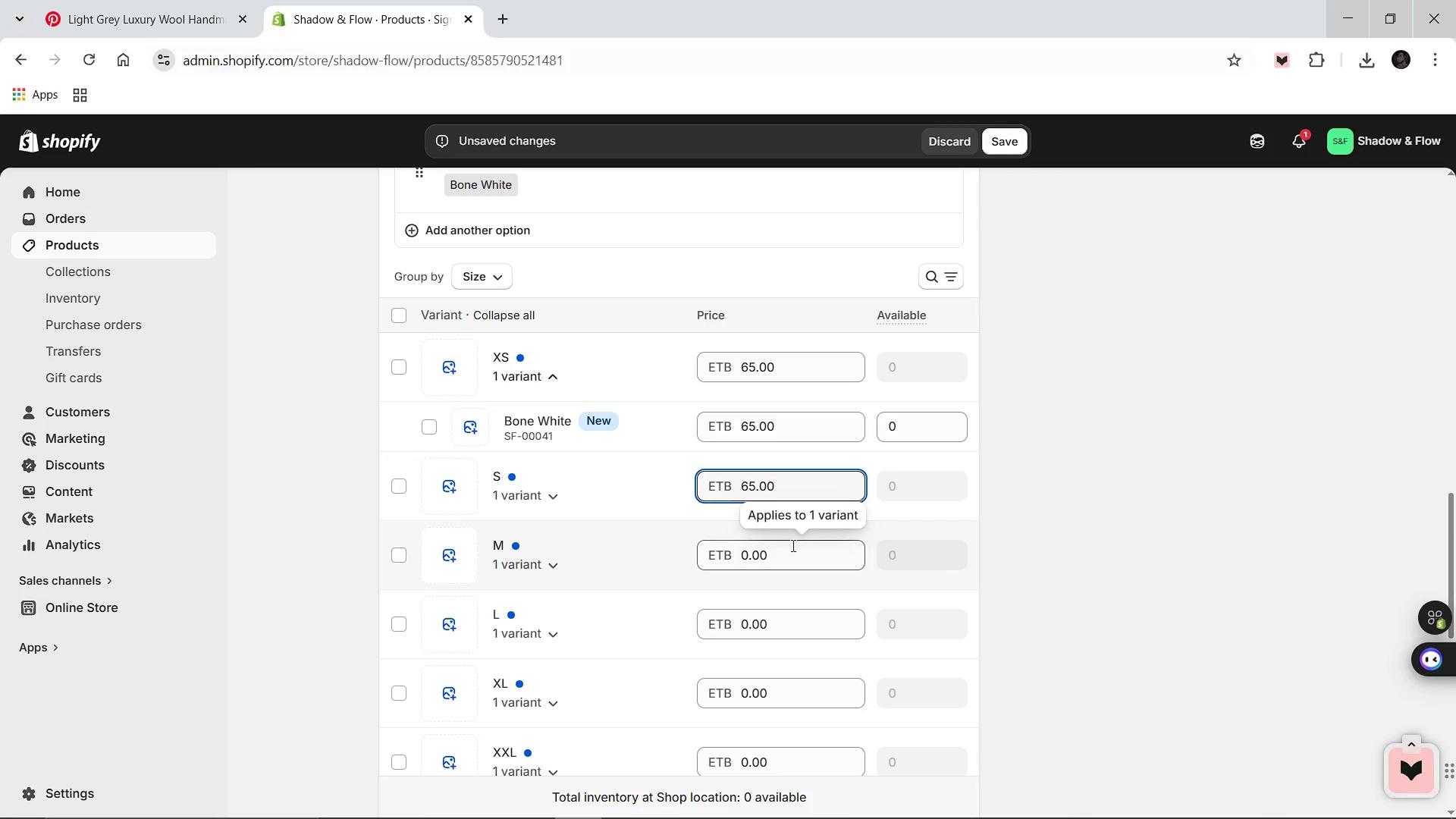 
left_click([795, 569])
 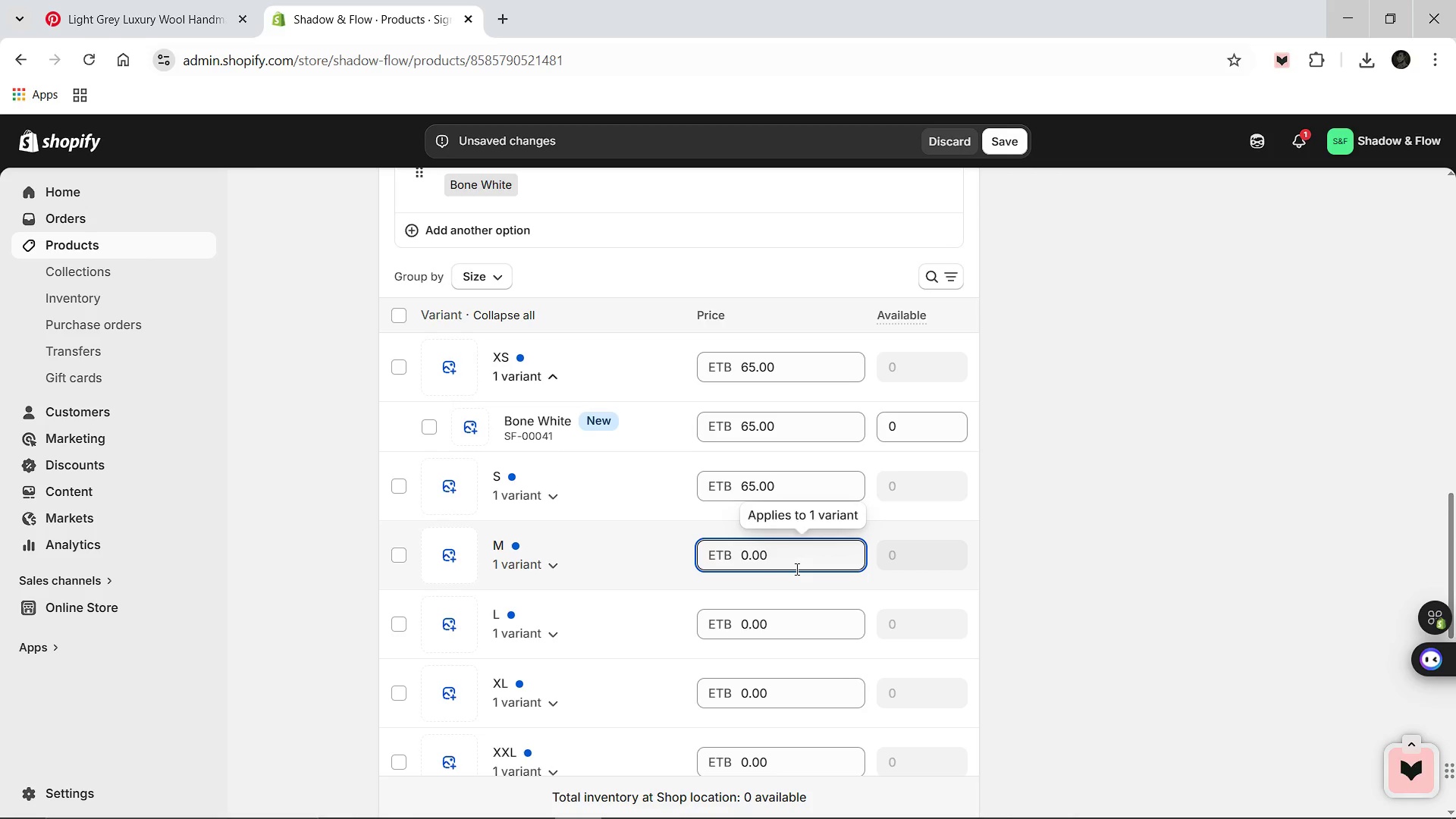 
key(Control+A)
 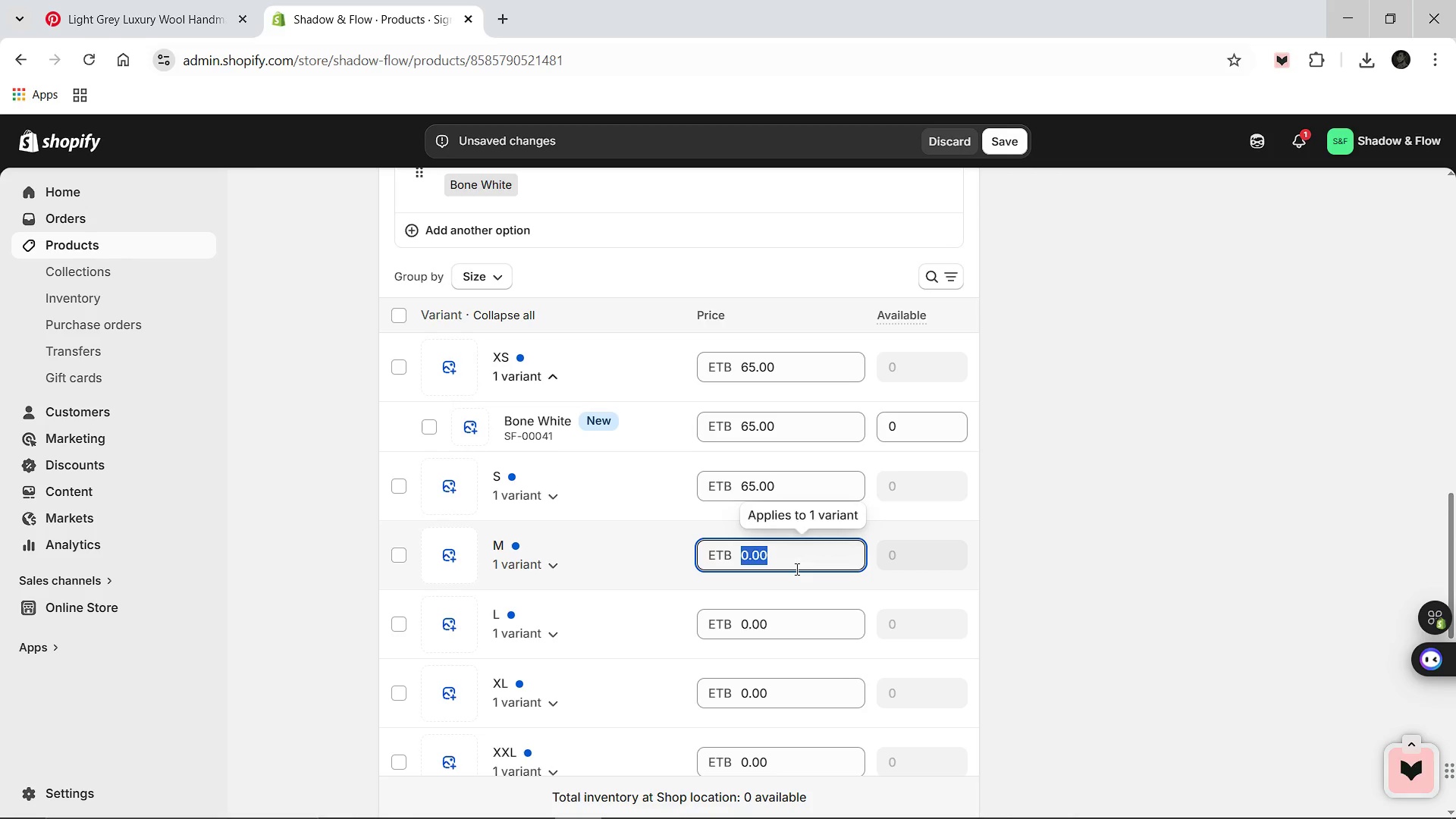 
type(65.00)
 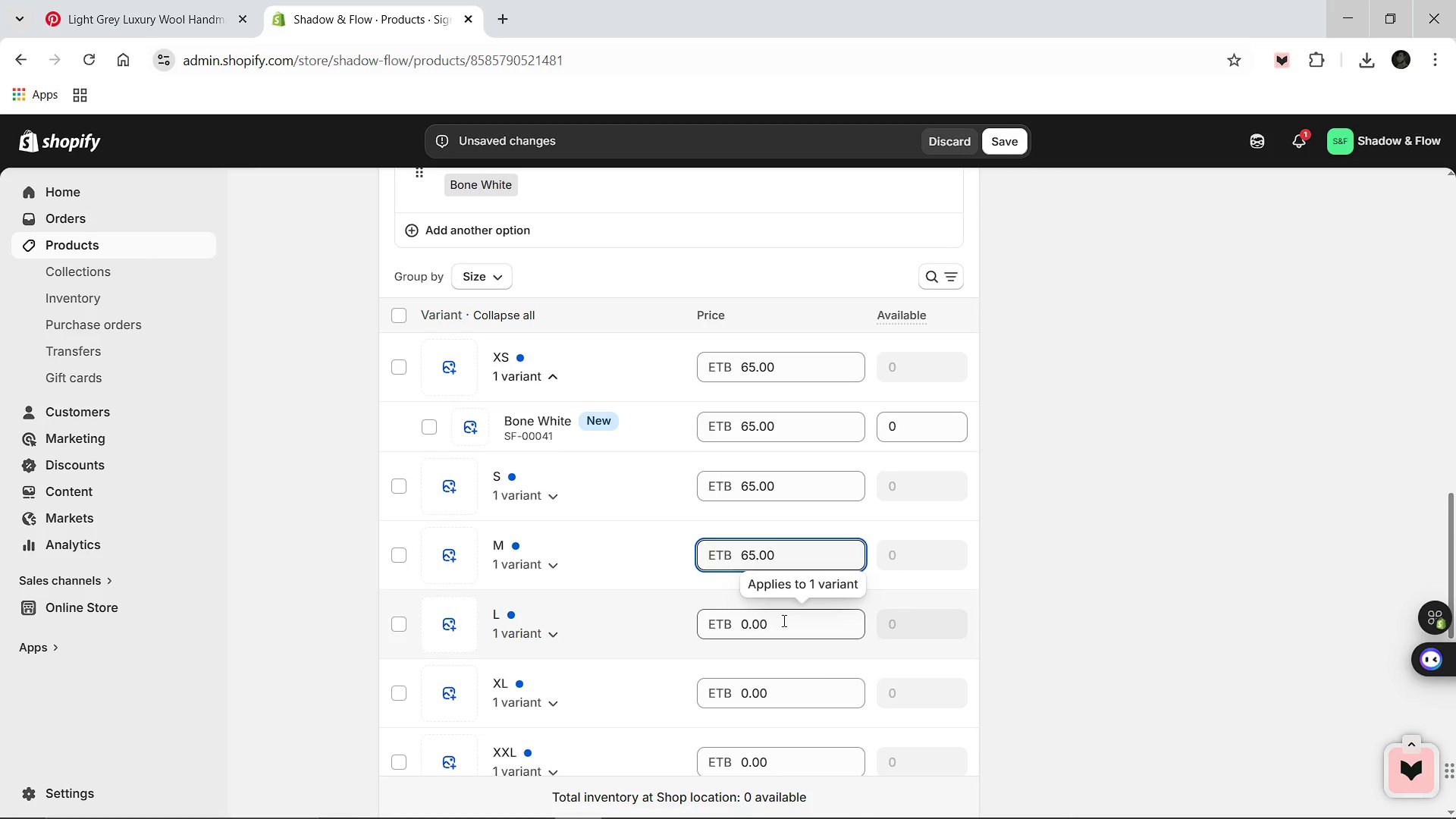 
left_click([783, 620])
 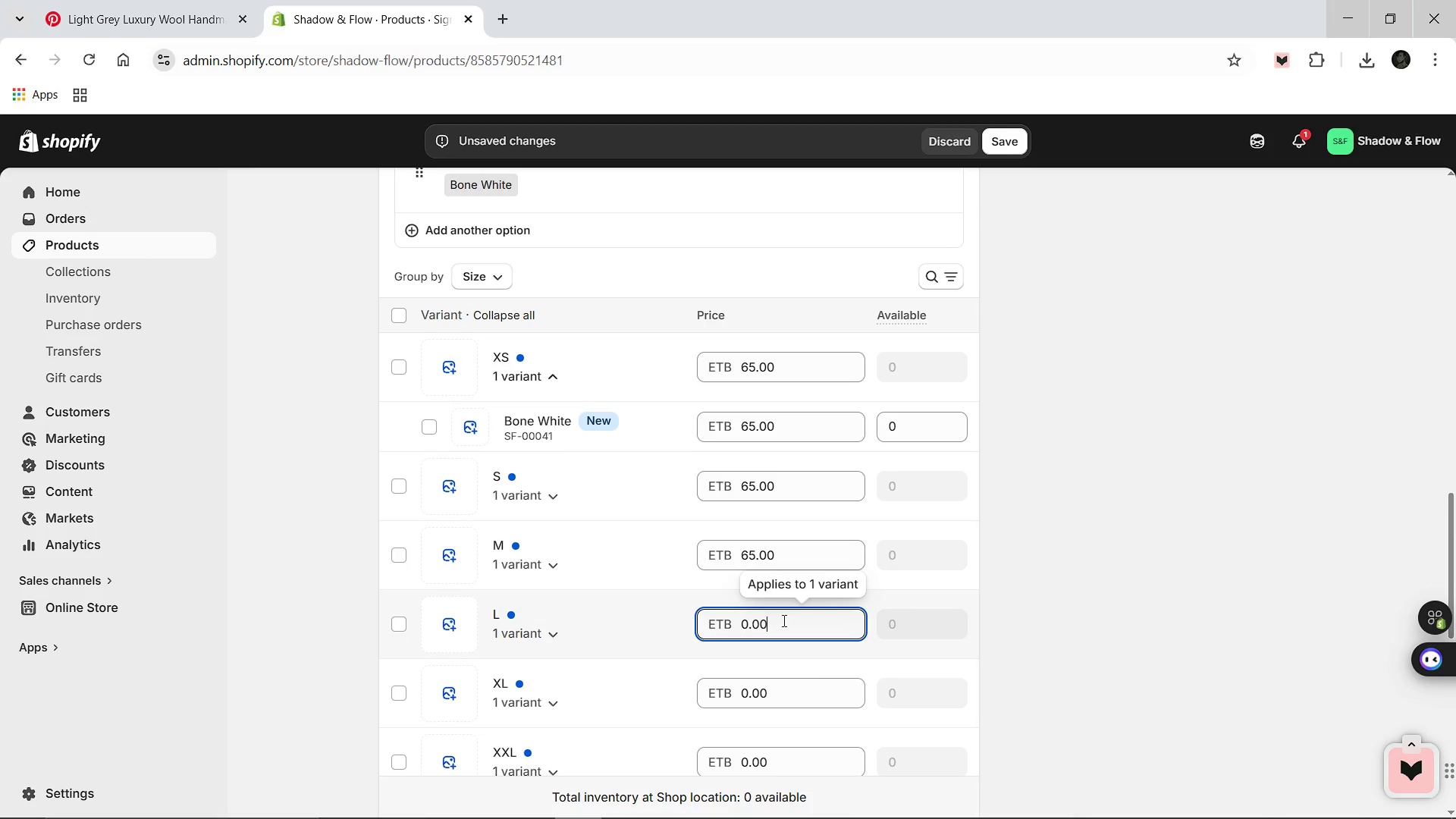 
key(Control+A)
 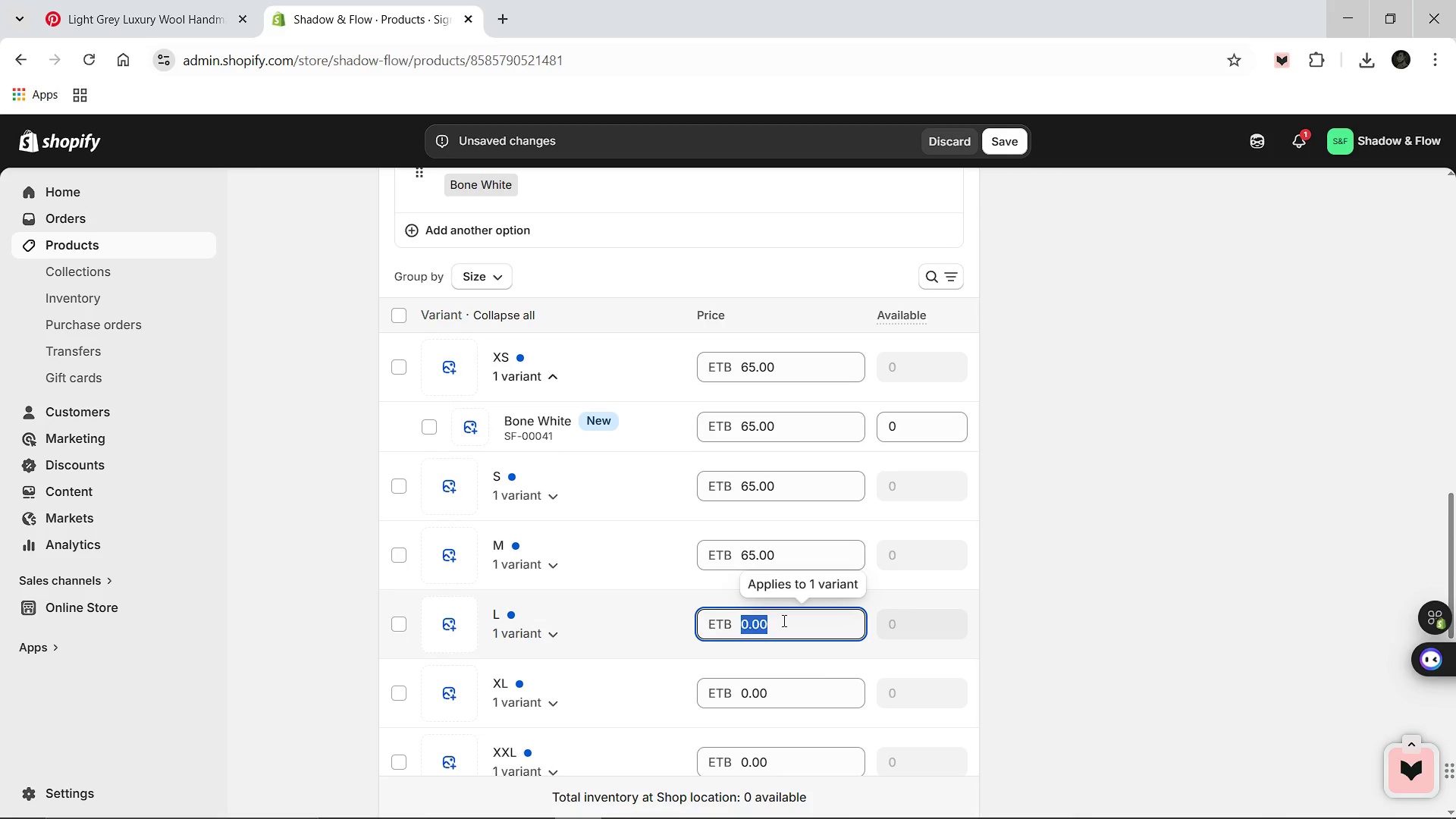 
type(65.00)
 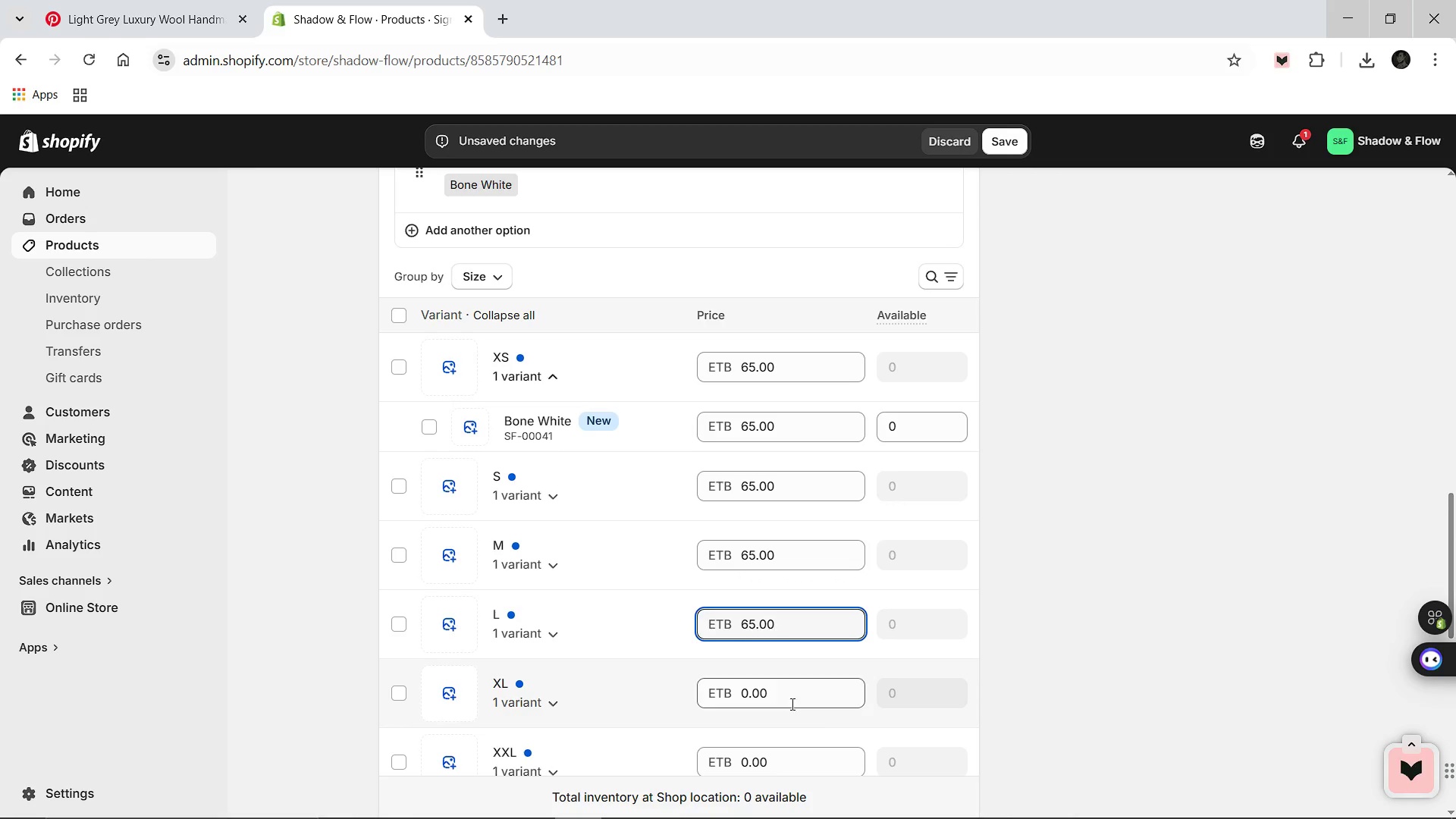 
left_click([789, 698])
 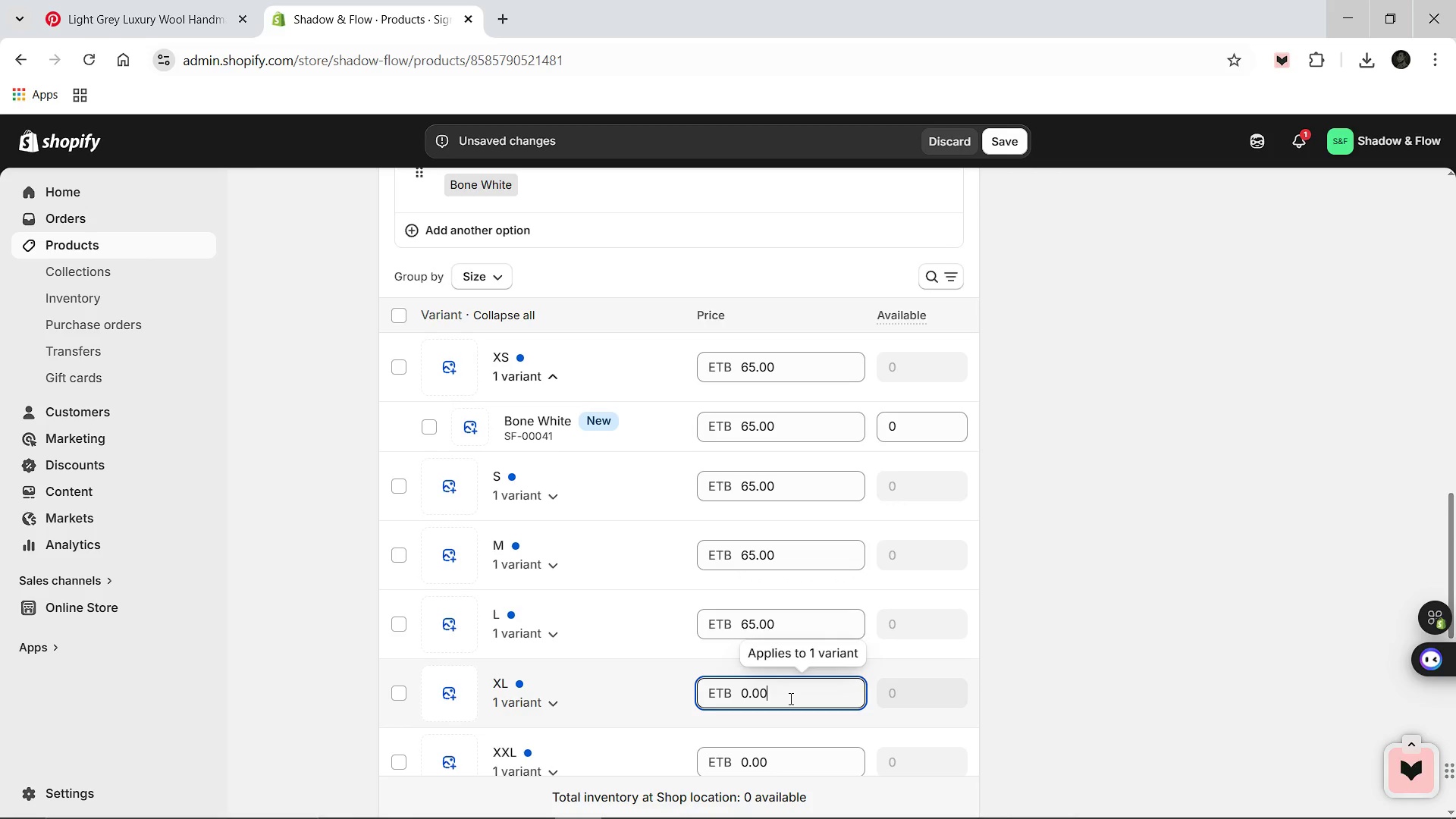 
key(Control+A)
 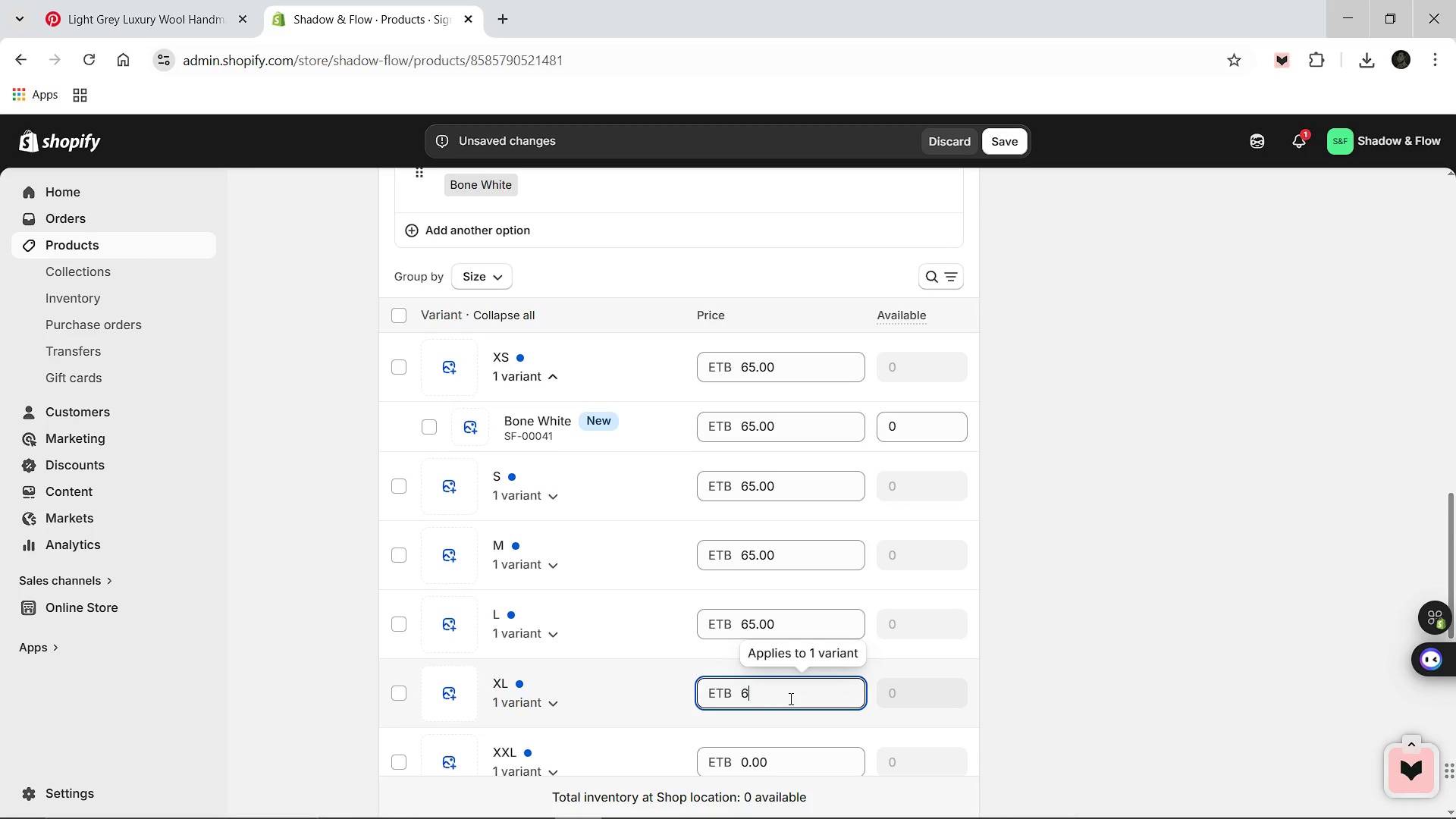 
type(65.00)
 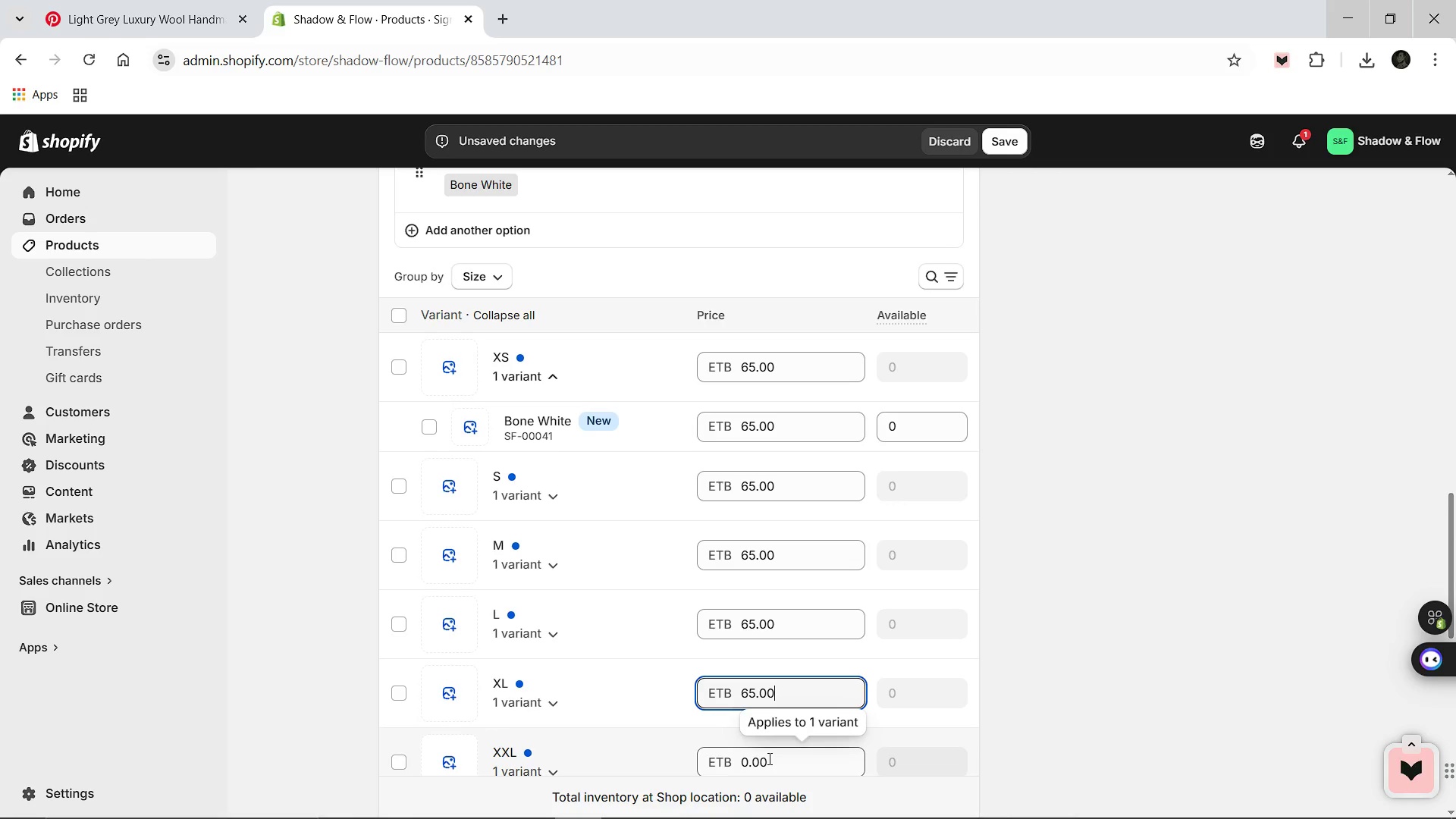 
left_click([768, 758])
 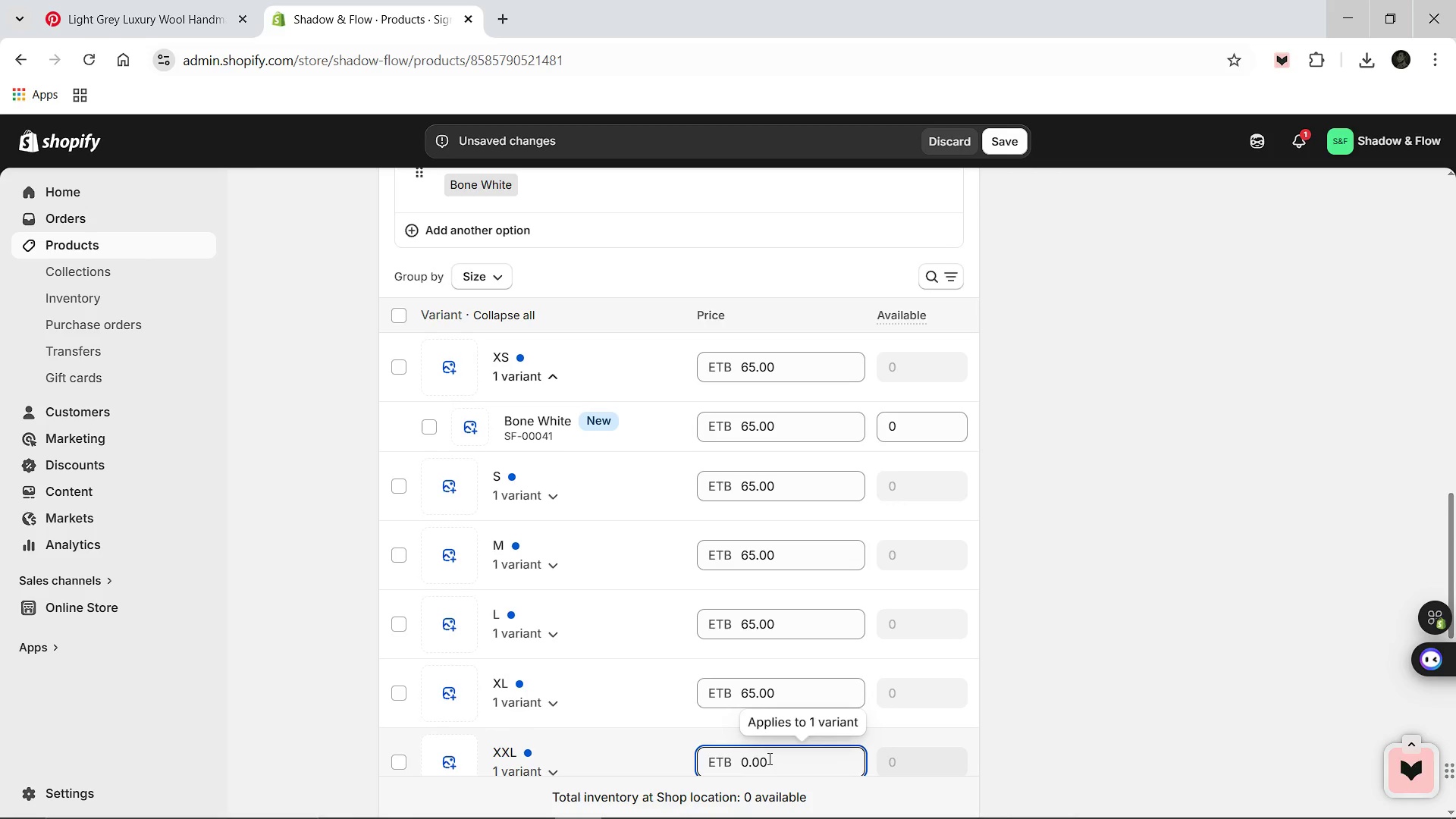 
key(Control+A)
 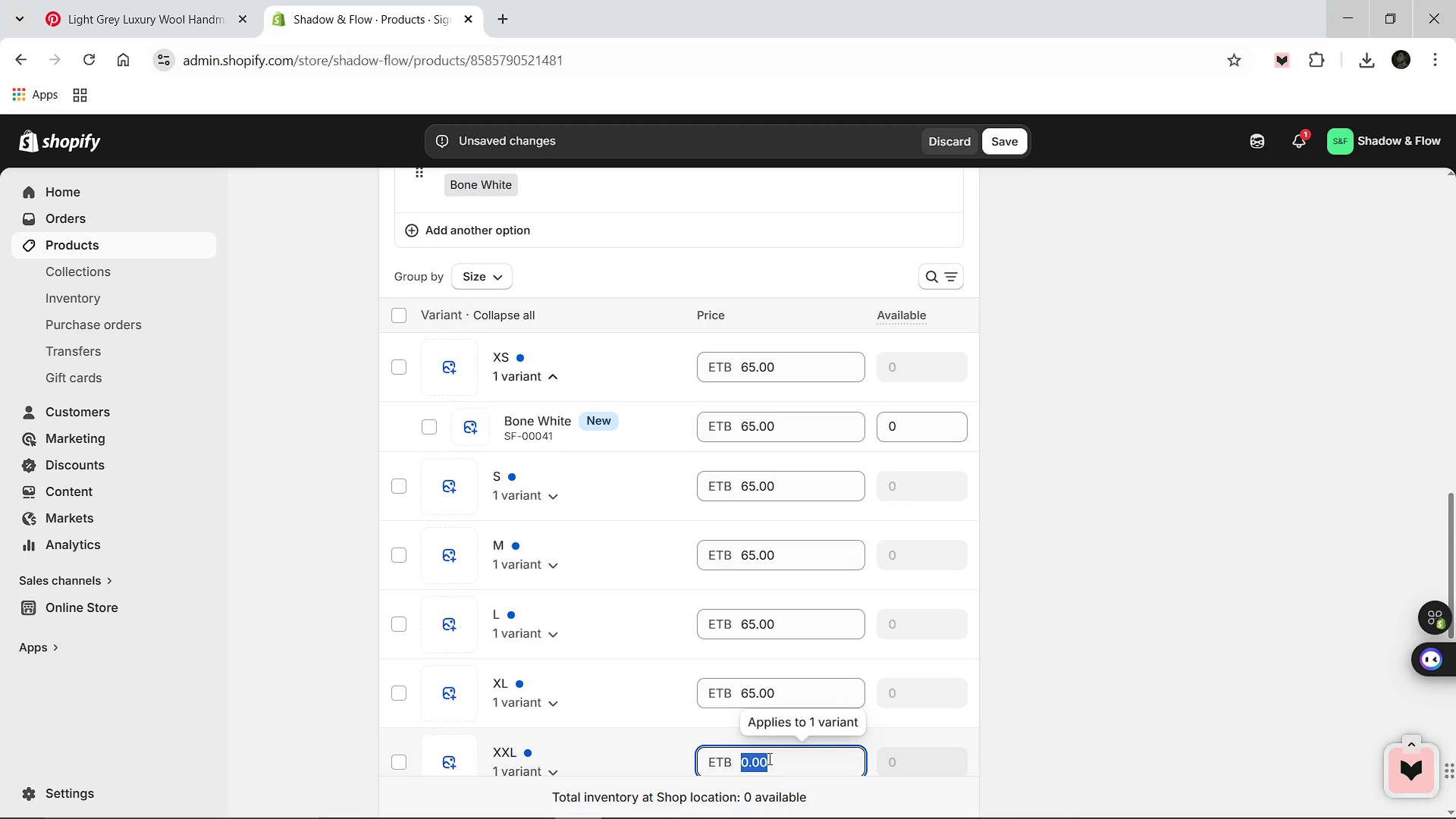 
wait(5.05)
 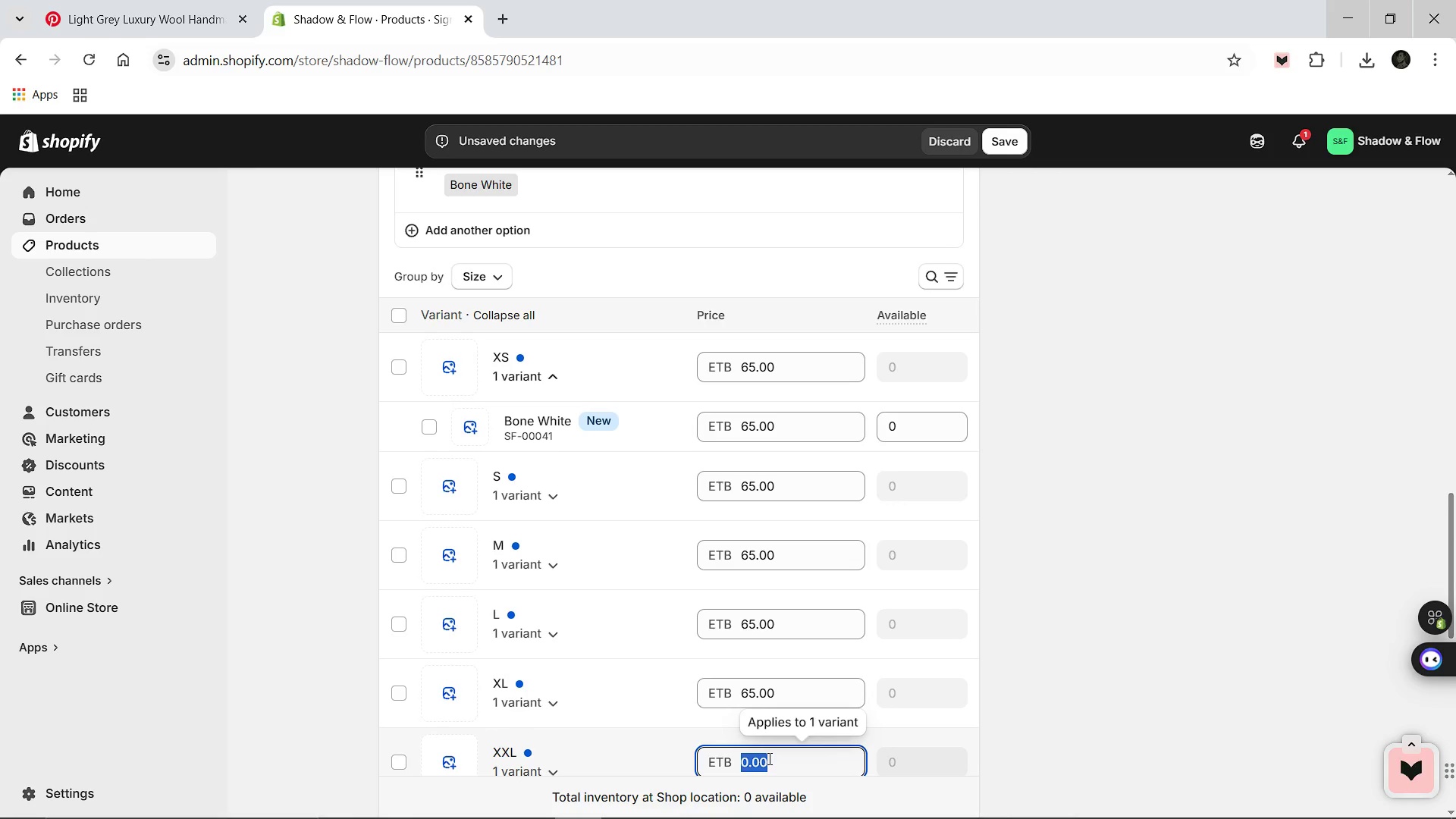 
type(70.00)
 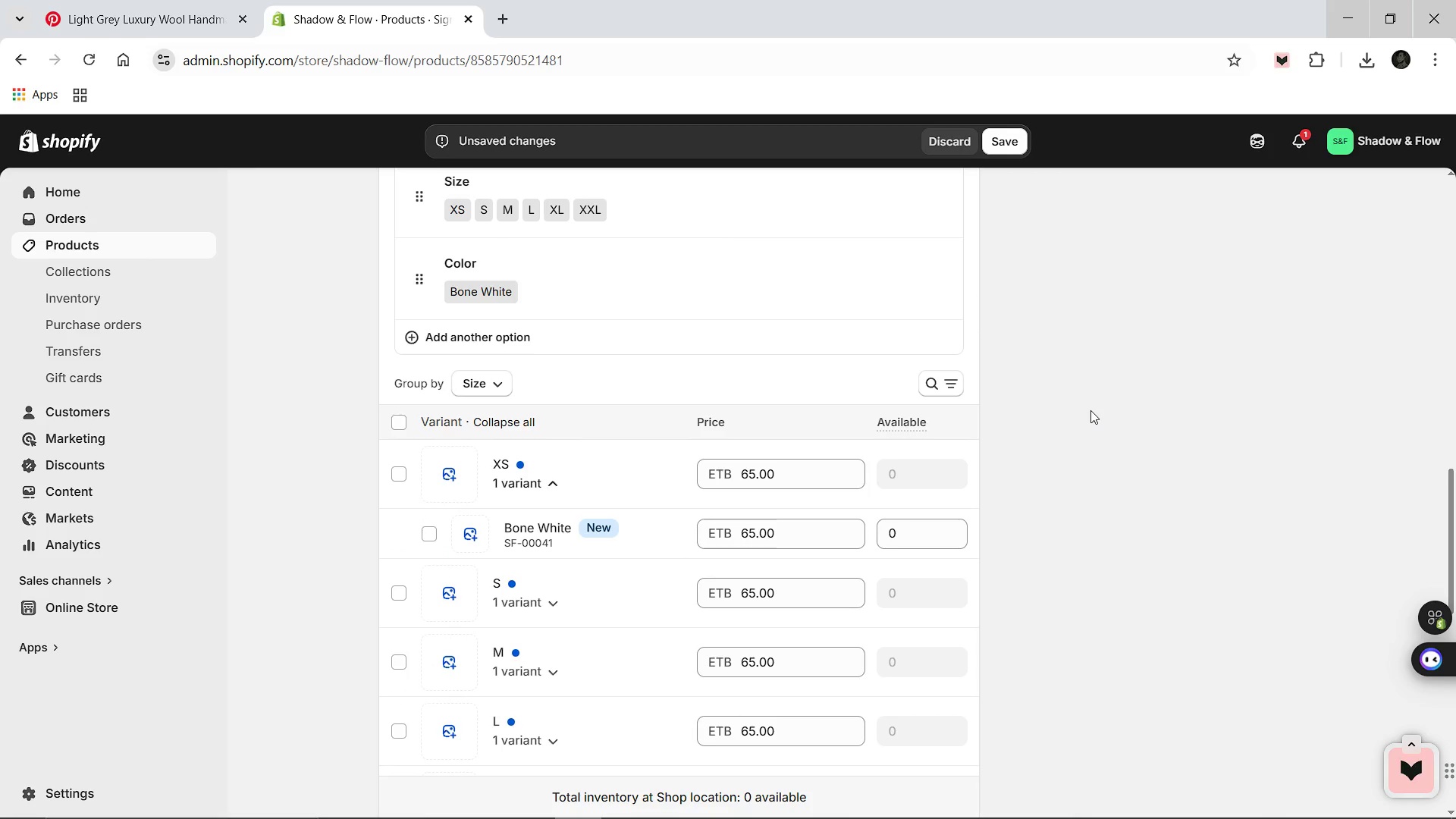 
wait(8.31)
 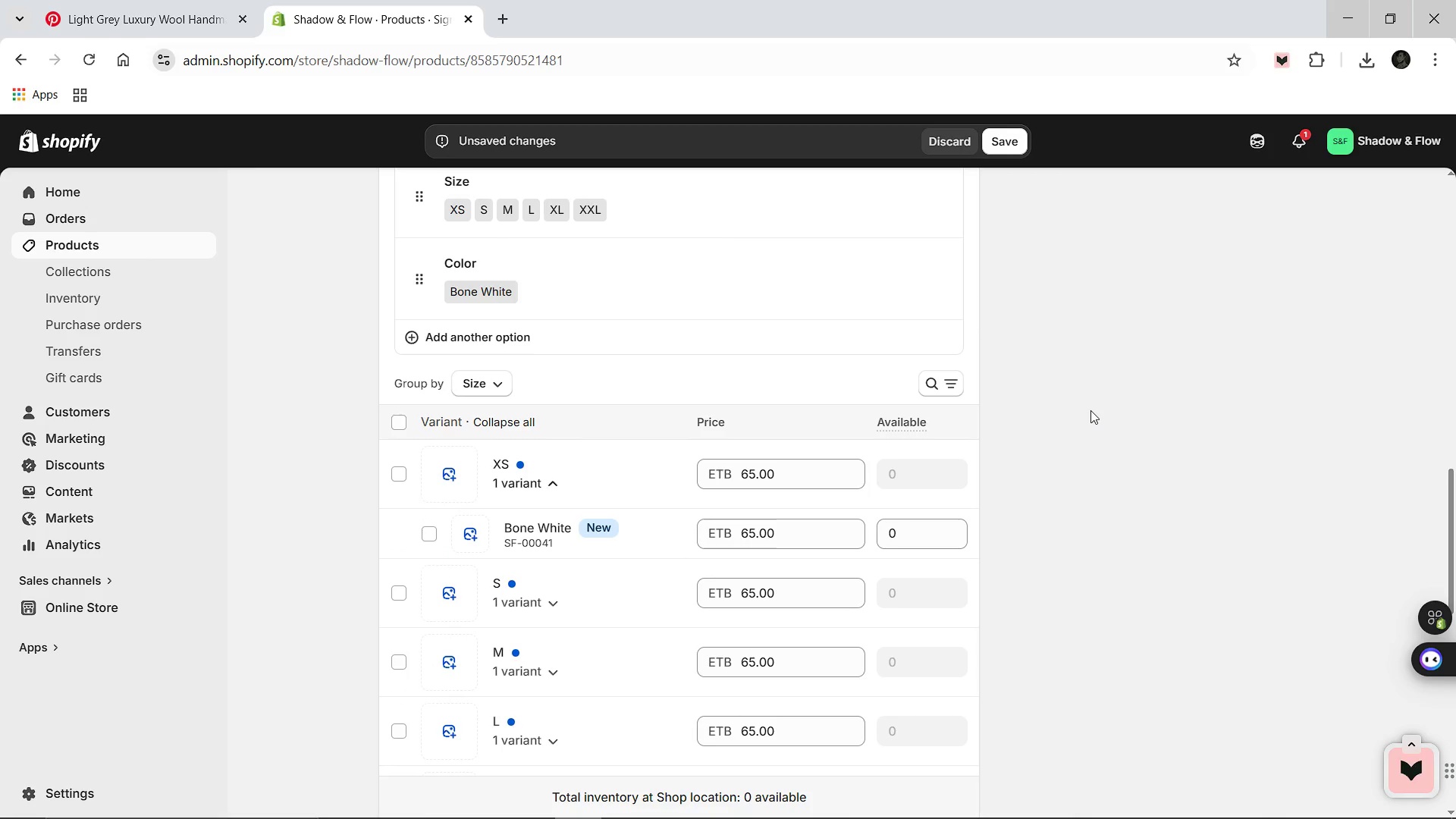 
left_click([1058, 378])
 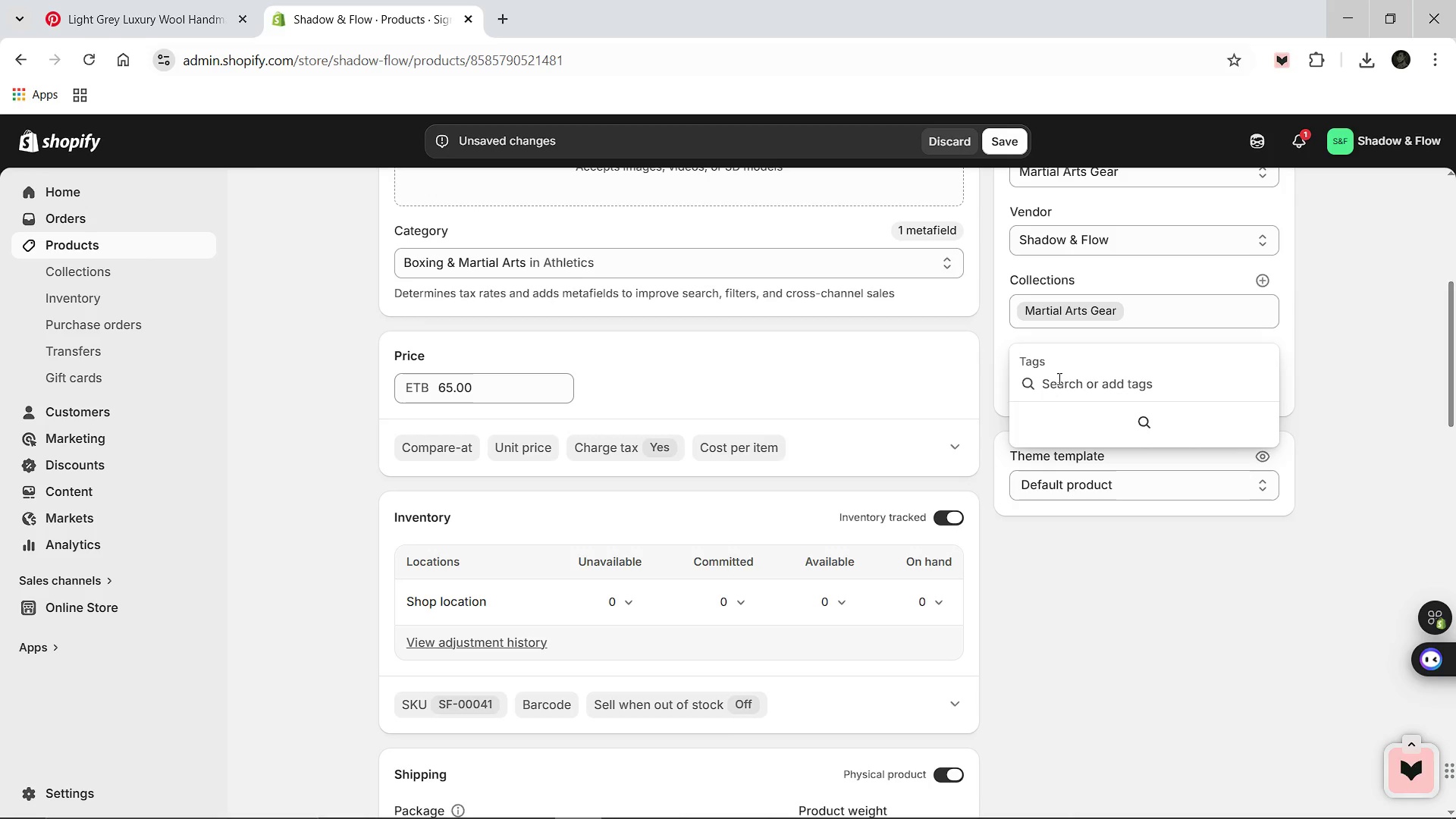 
wait(5.66)
 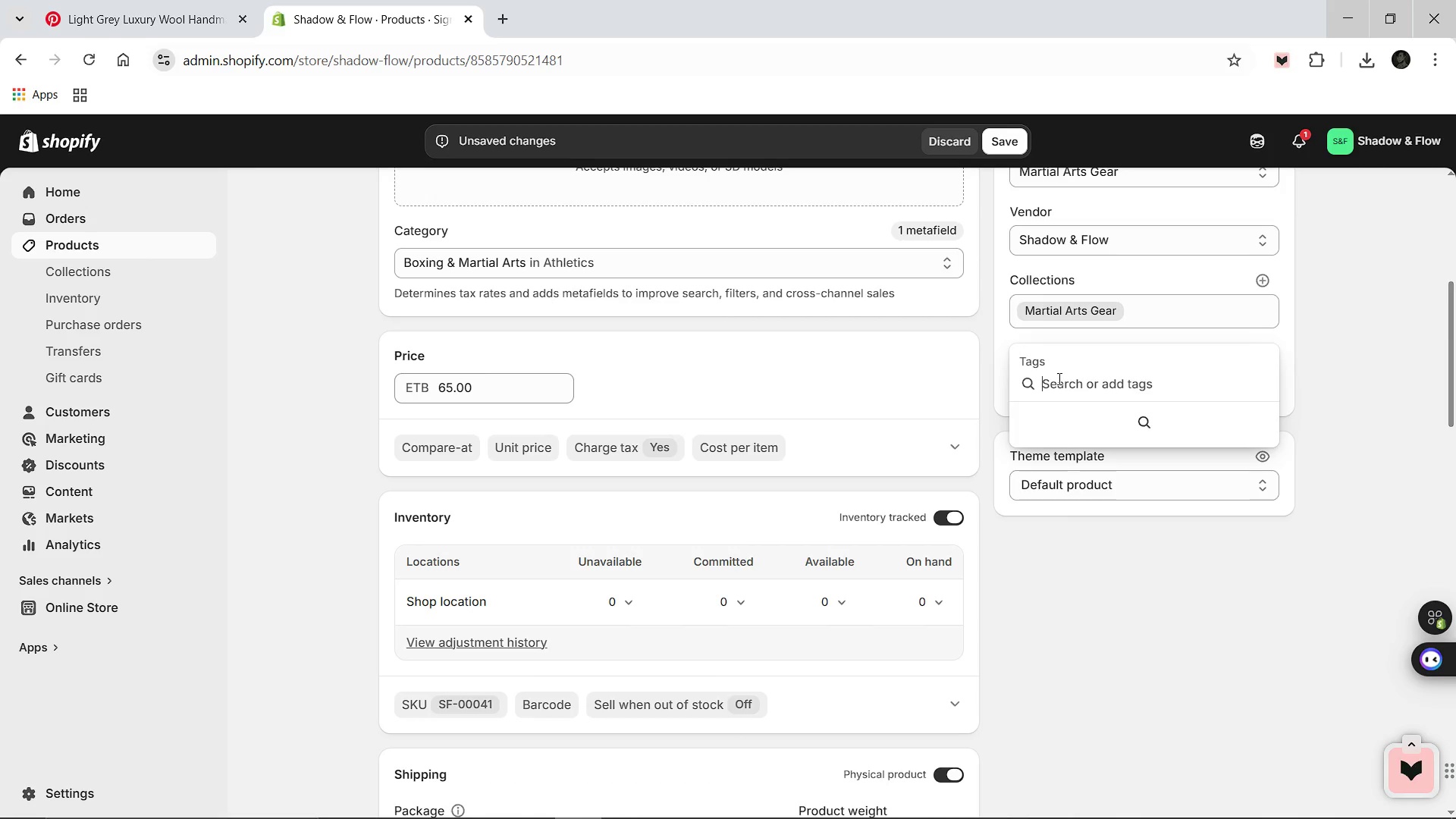 
type(Martial A)
key(Backspace)
type(Arts Gear)
 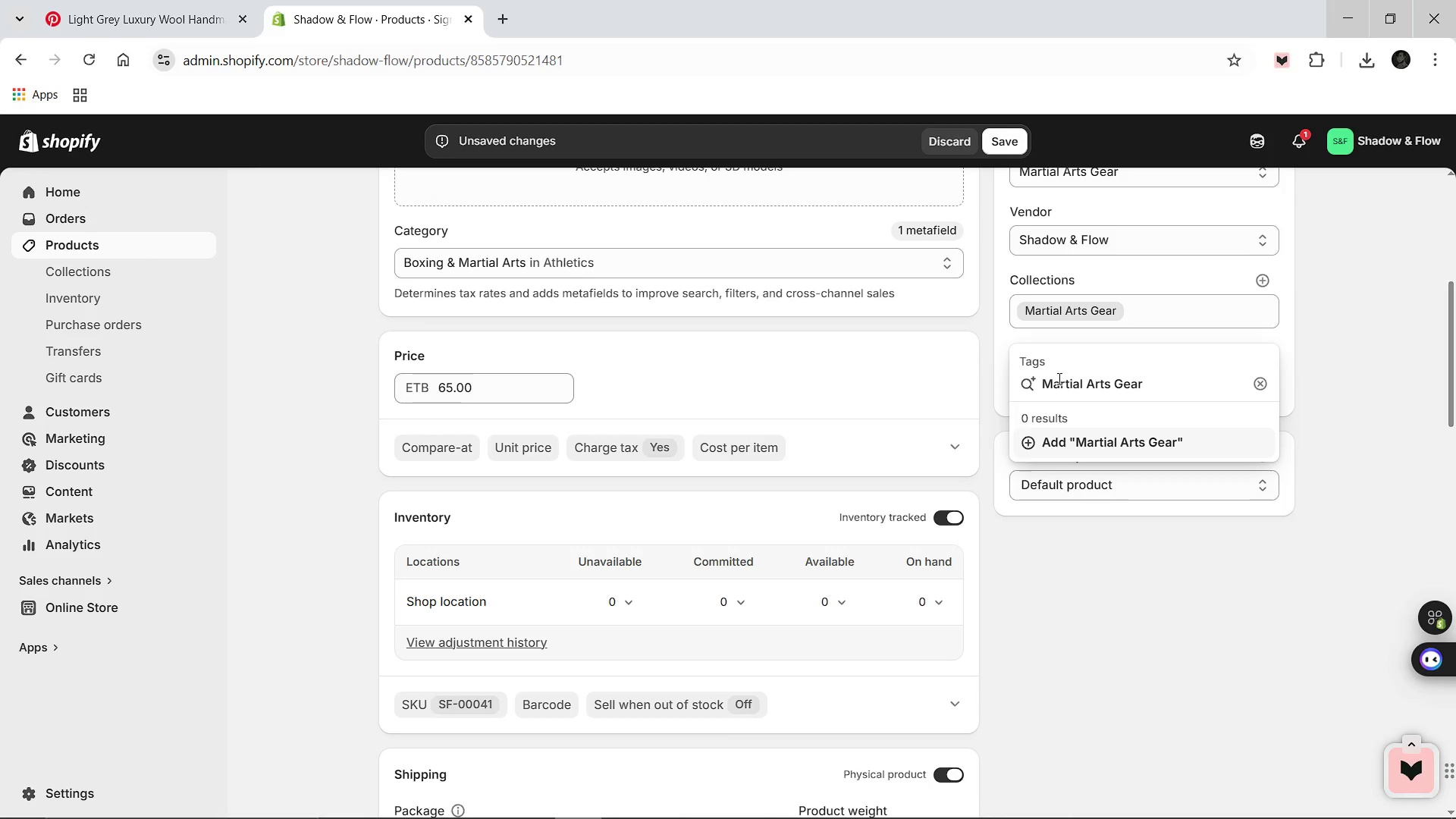 
key(Enter)
 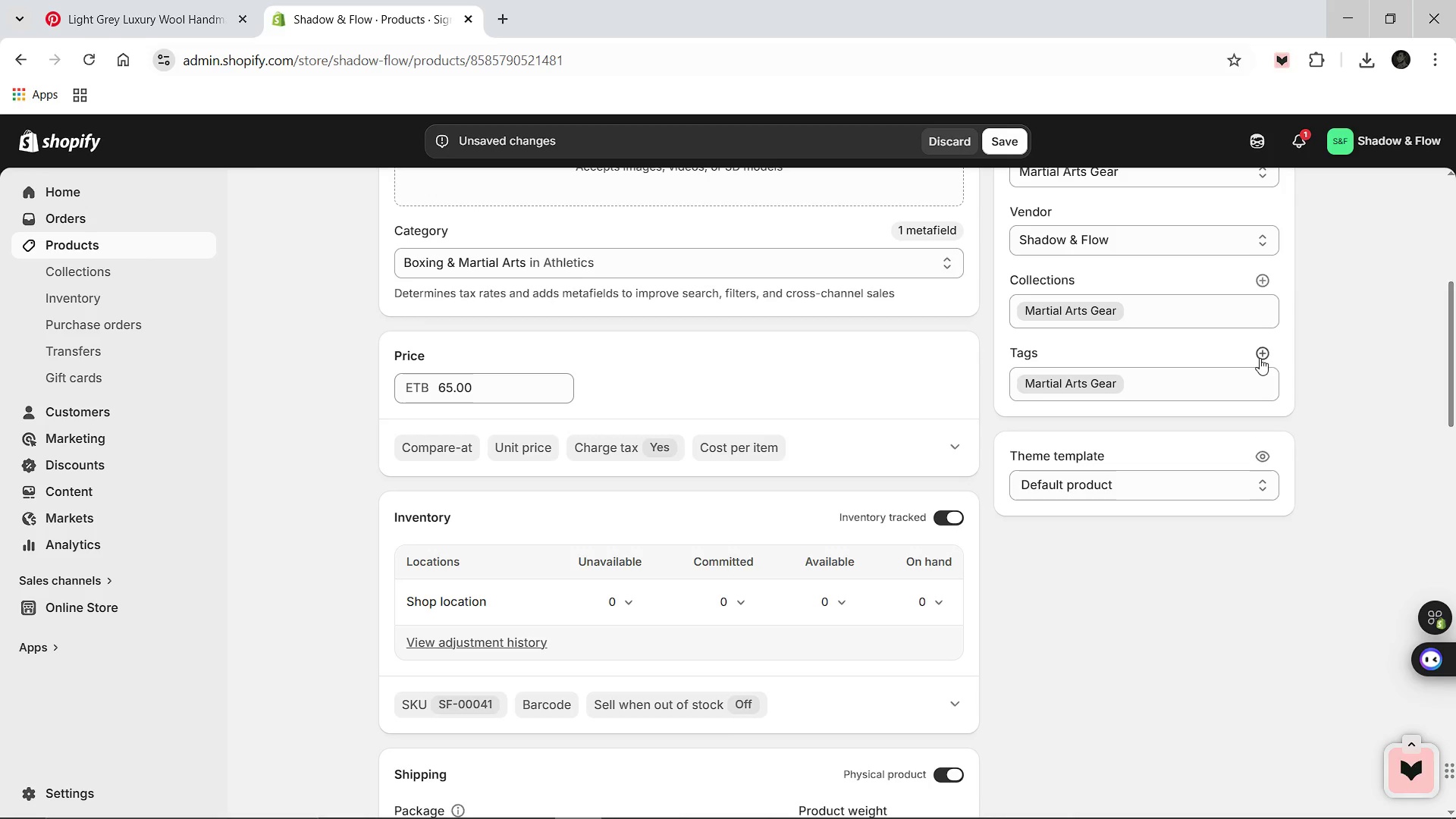 
left_click([1260, 356])
 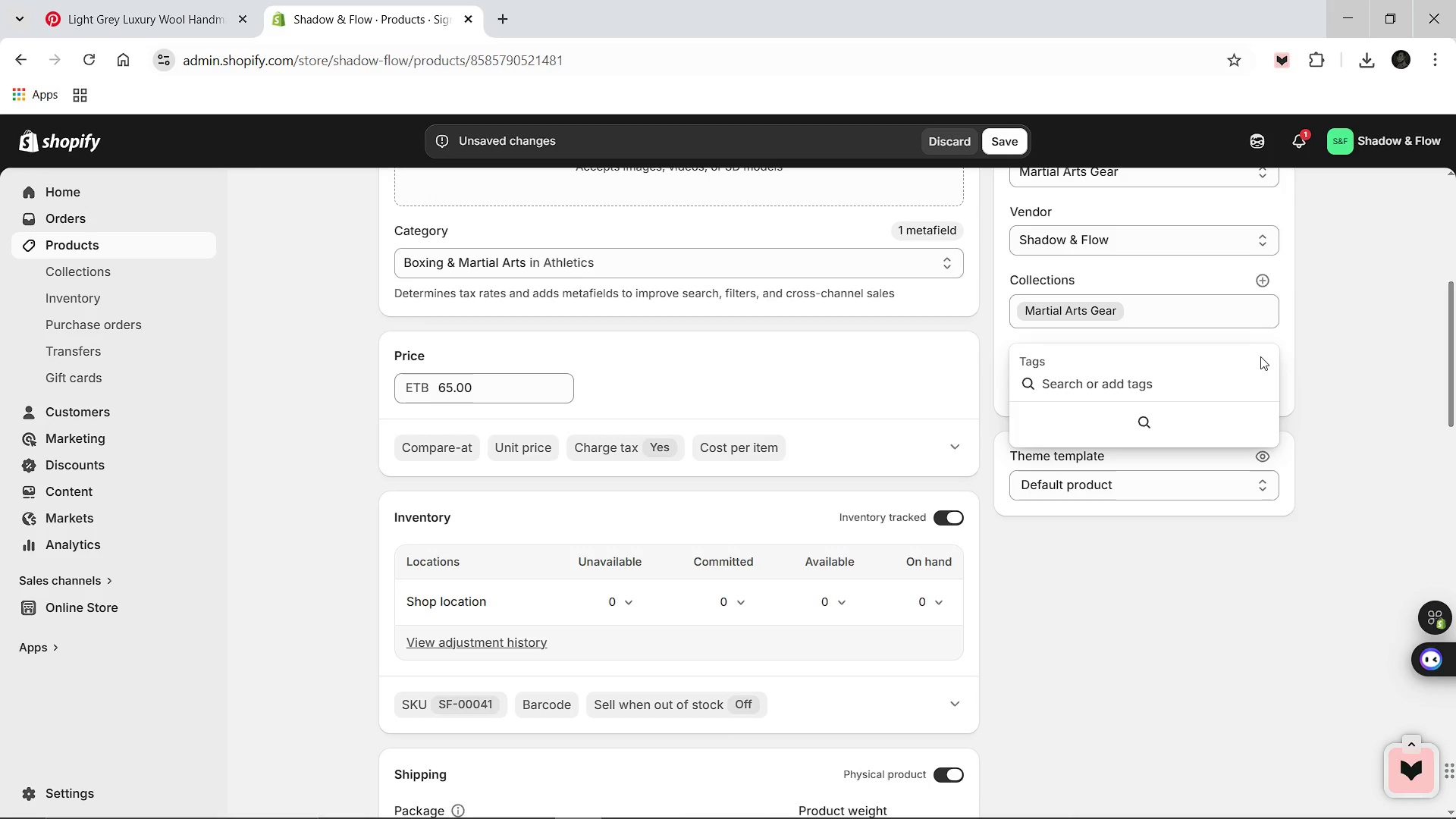 
type(Downtown Stock)
 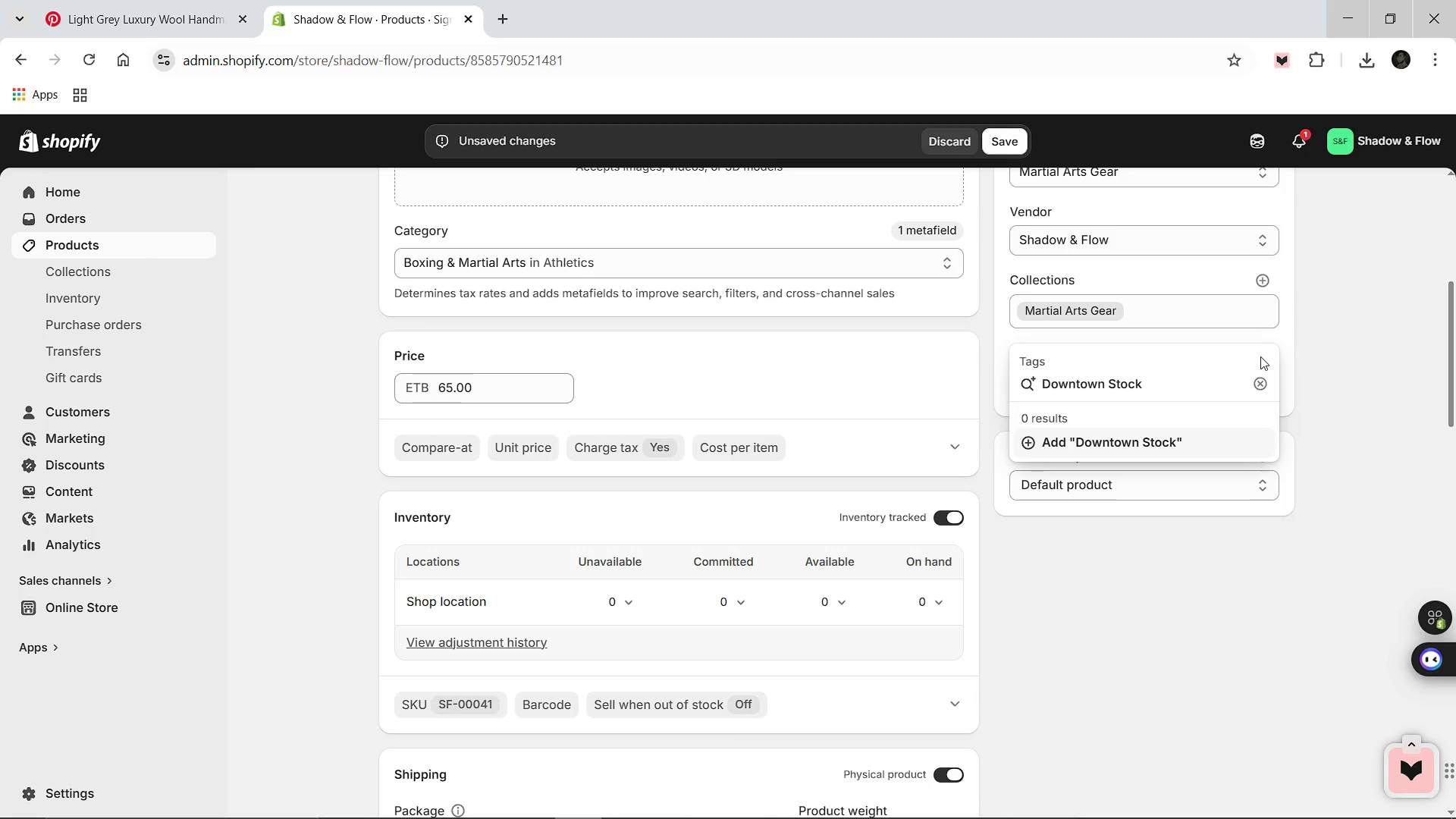 
key(Enter)
 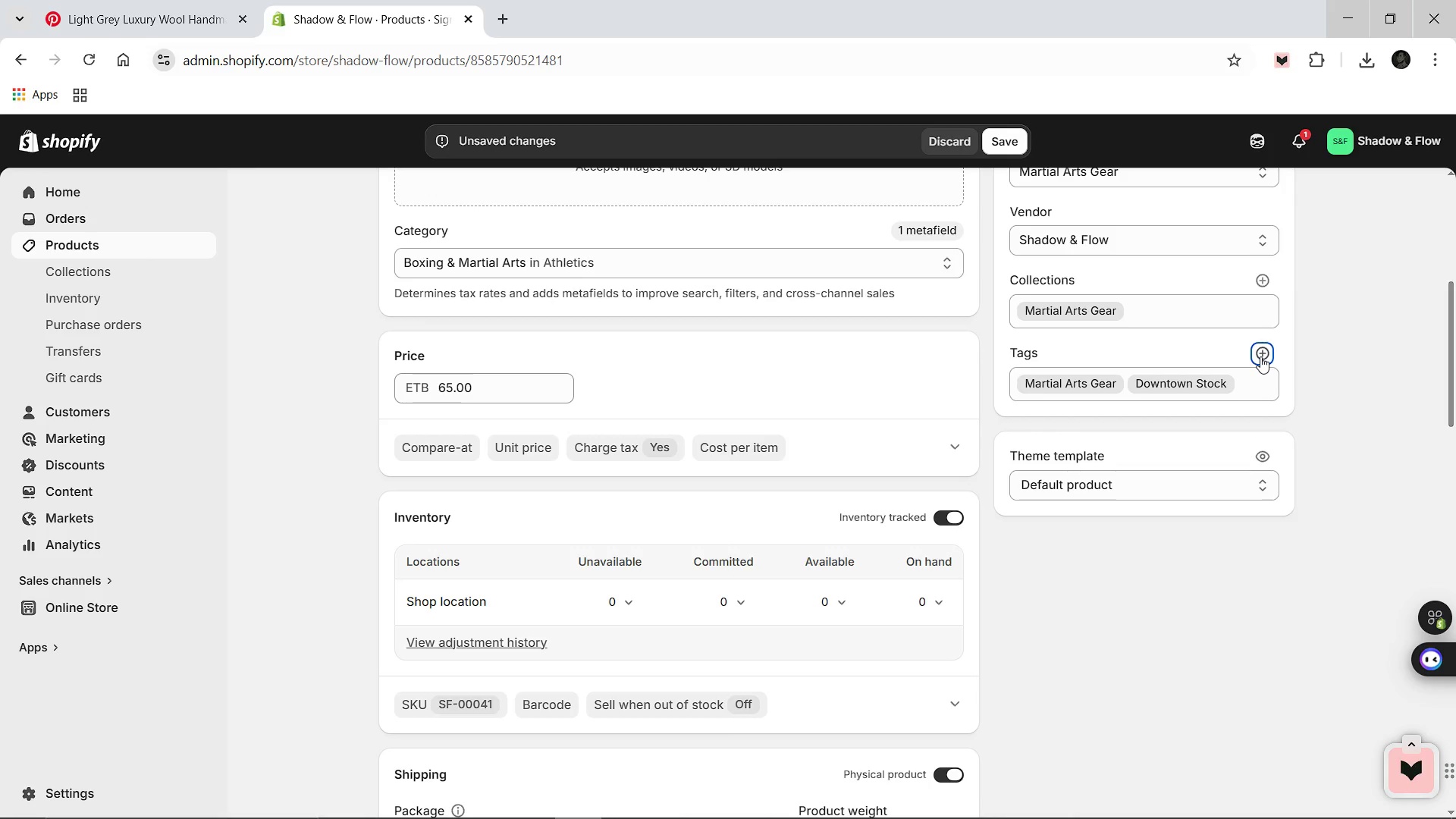 
left_click([1260, 356])
 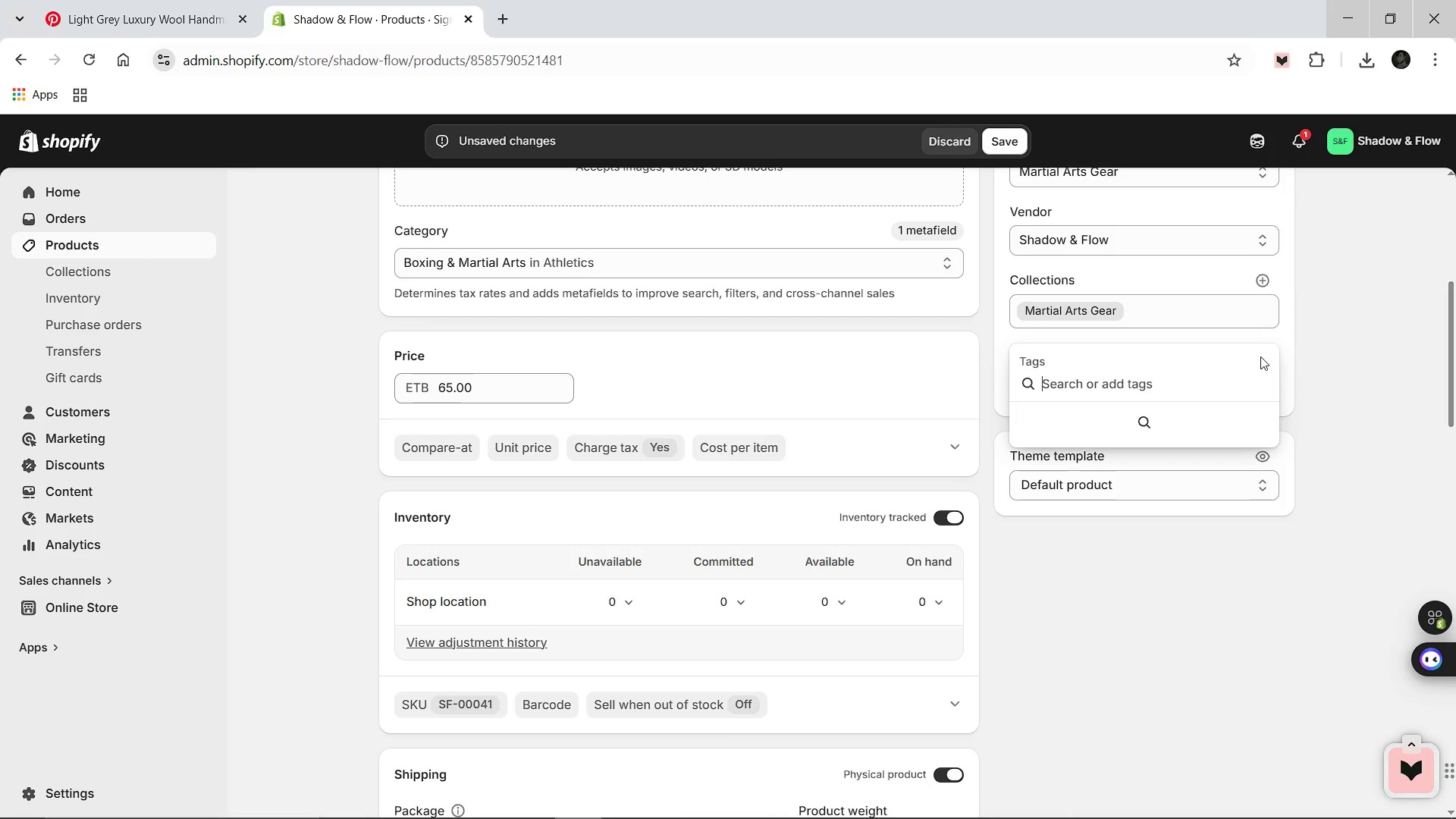 
type(New Arrival)
 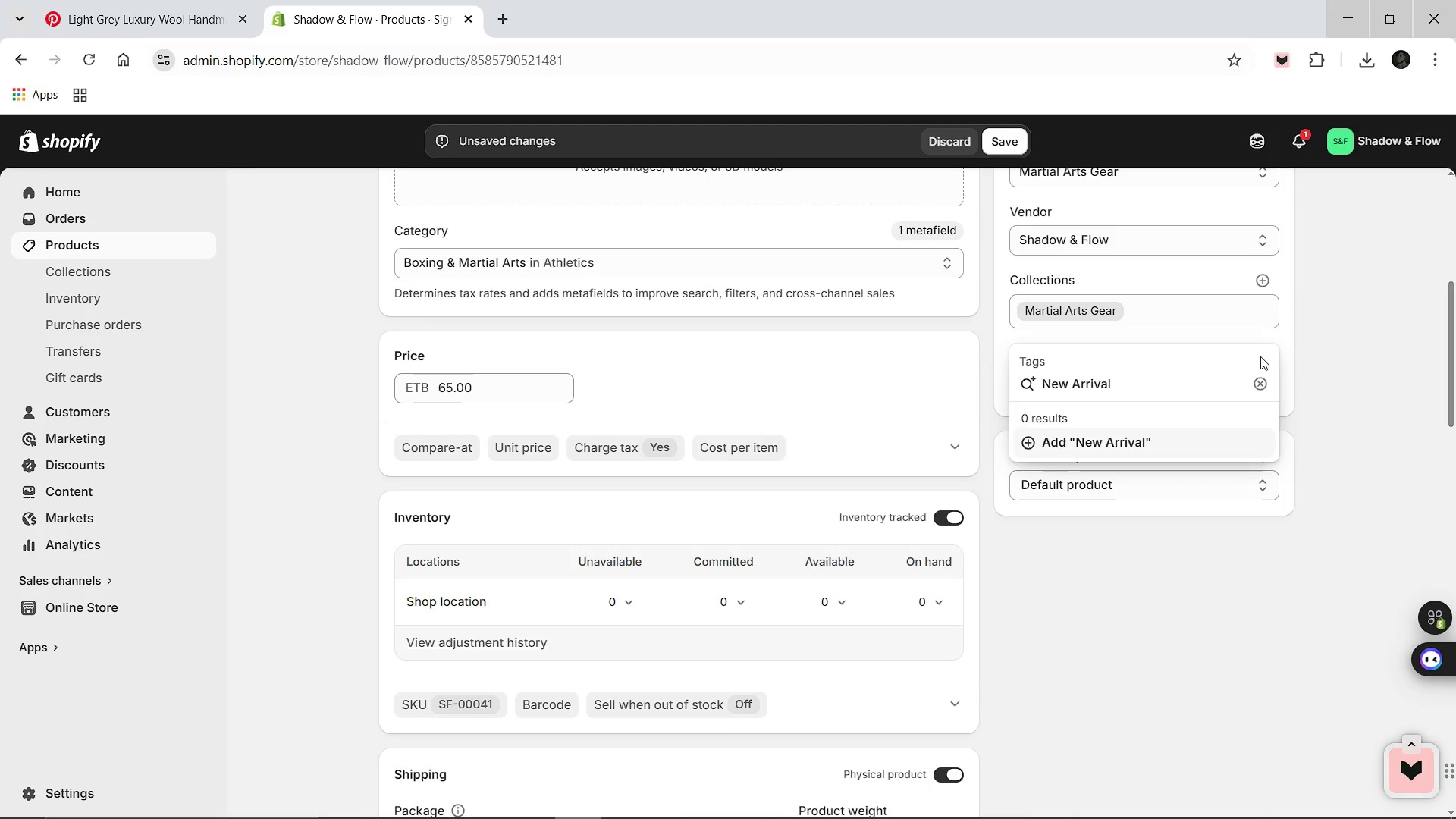 
key(Enter)
 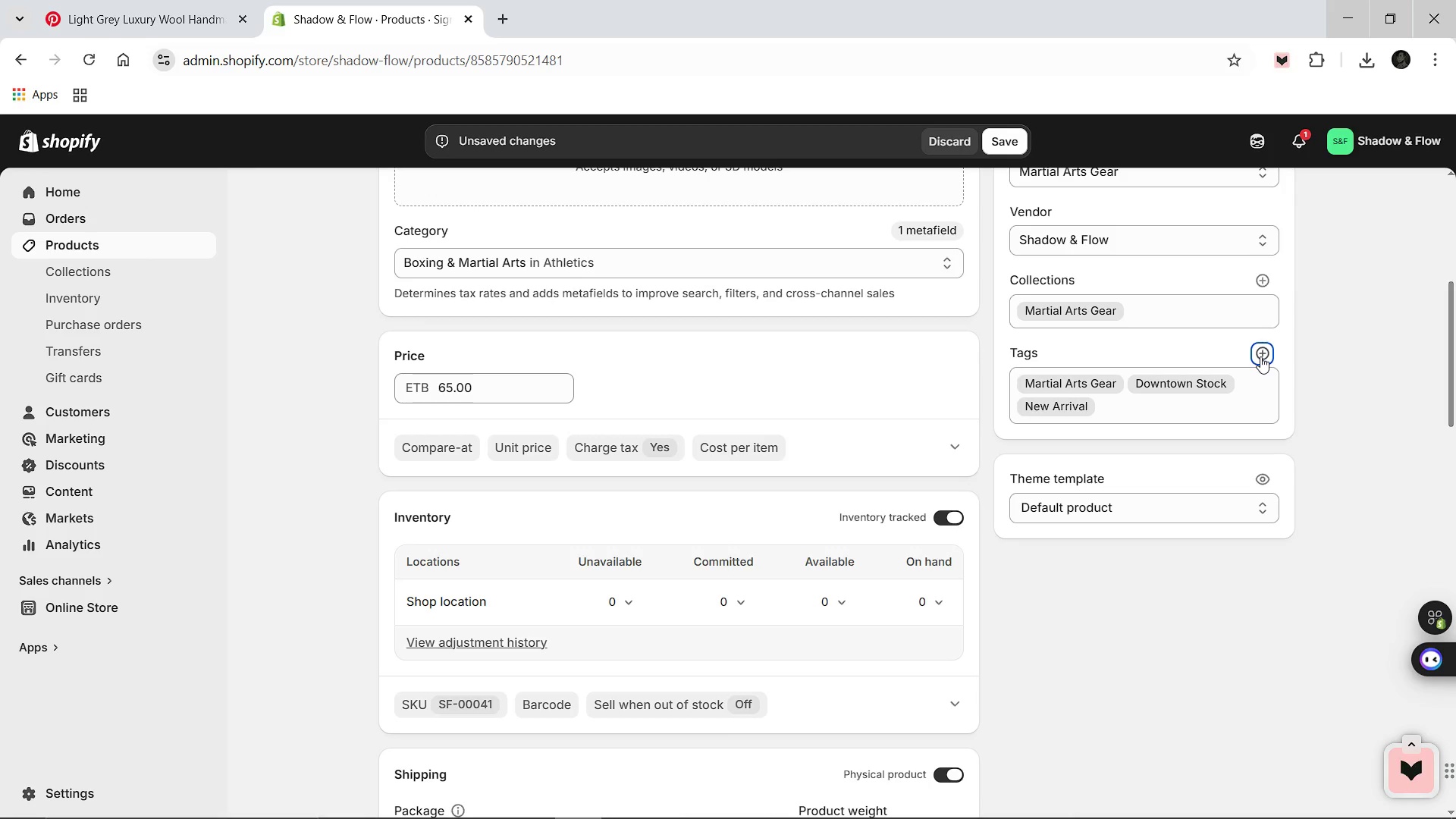 
left_click([1260, 356])
 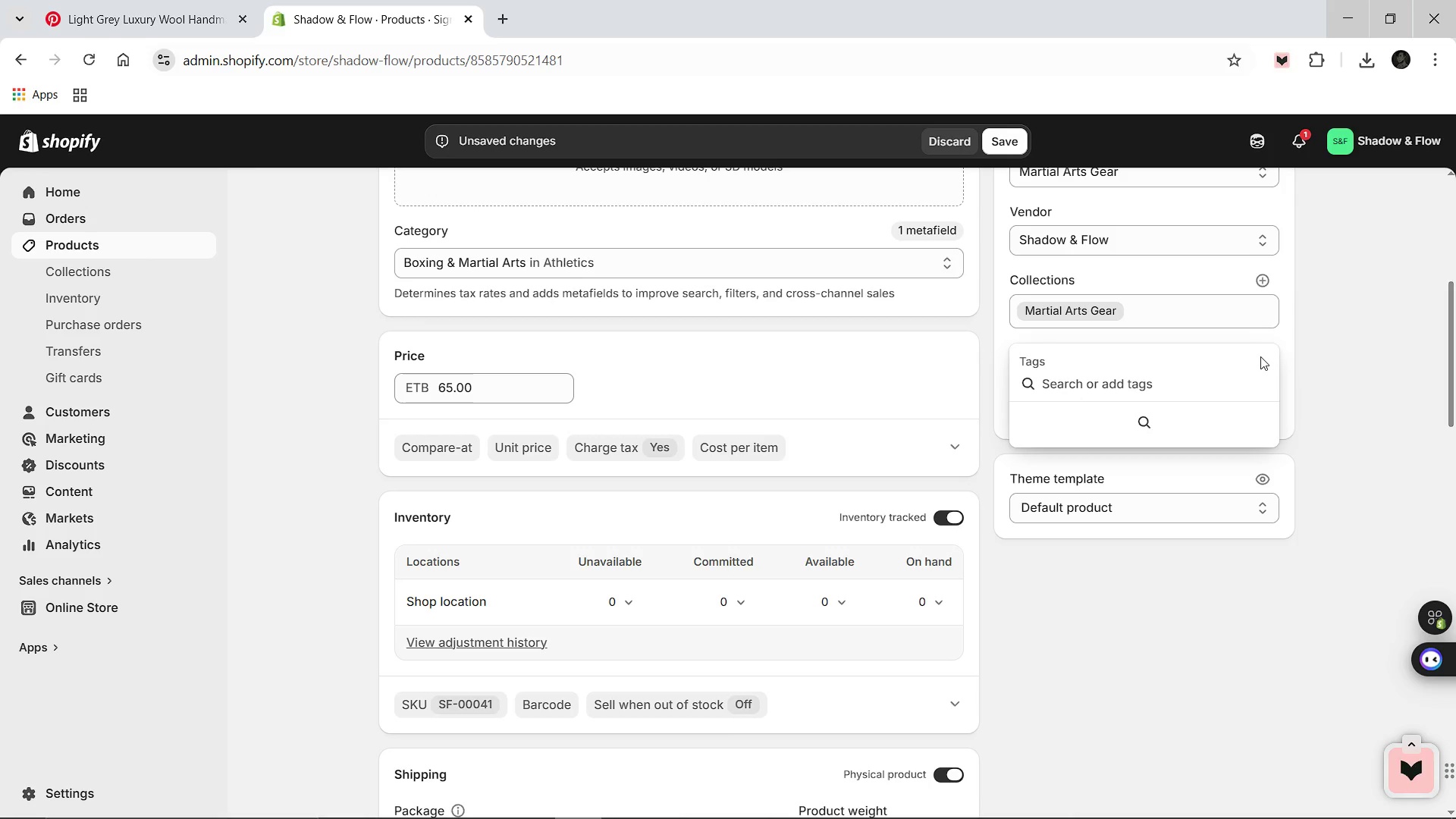 
type(Men's)
 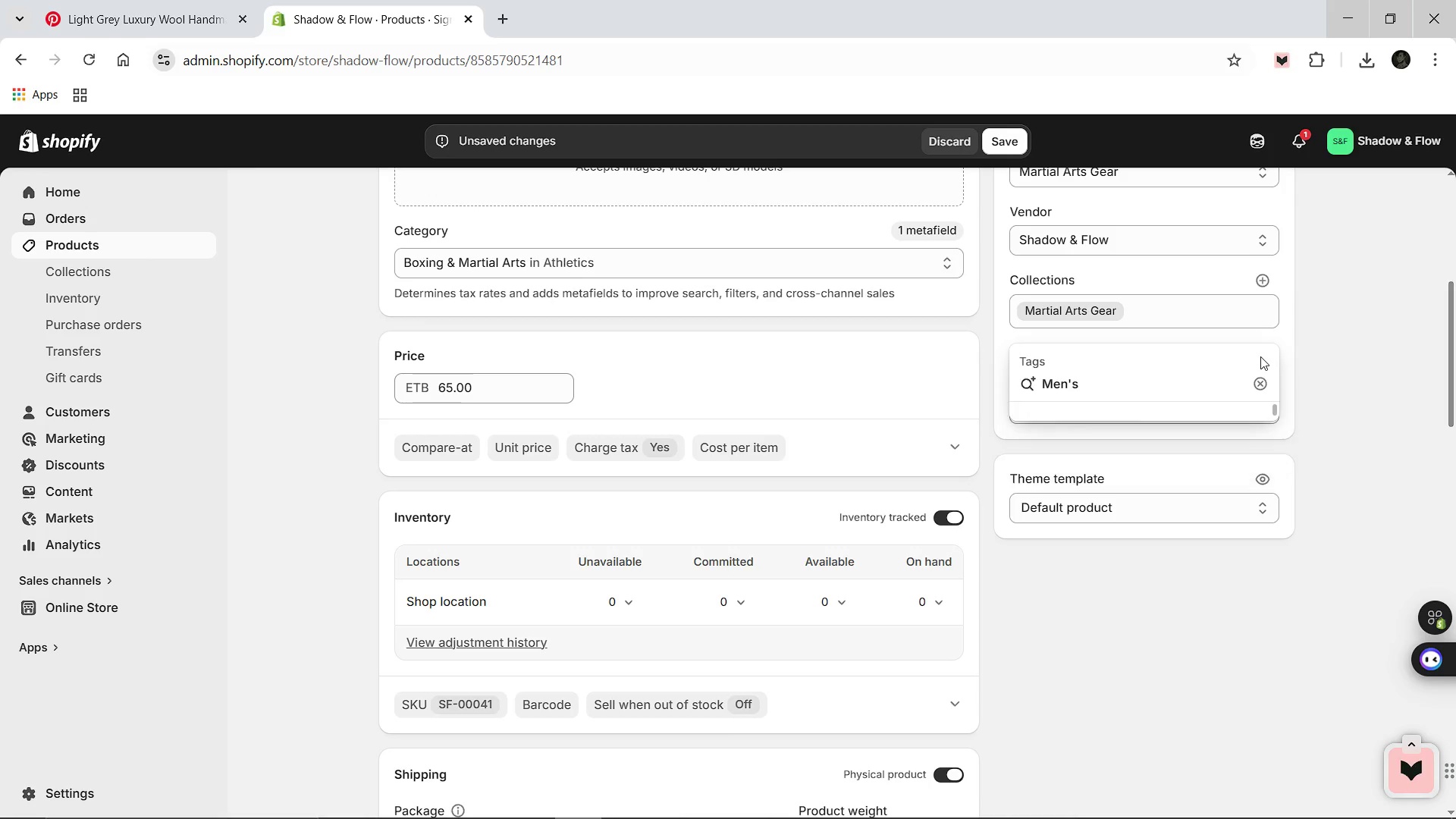 
key(Enter)
 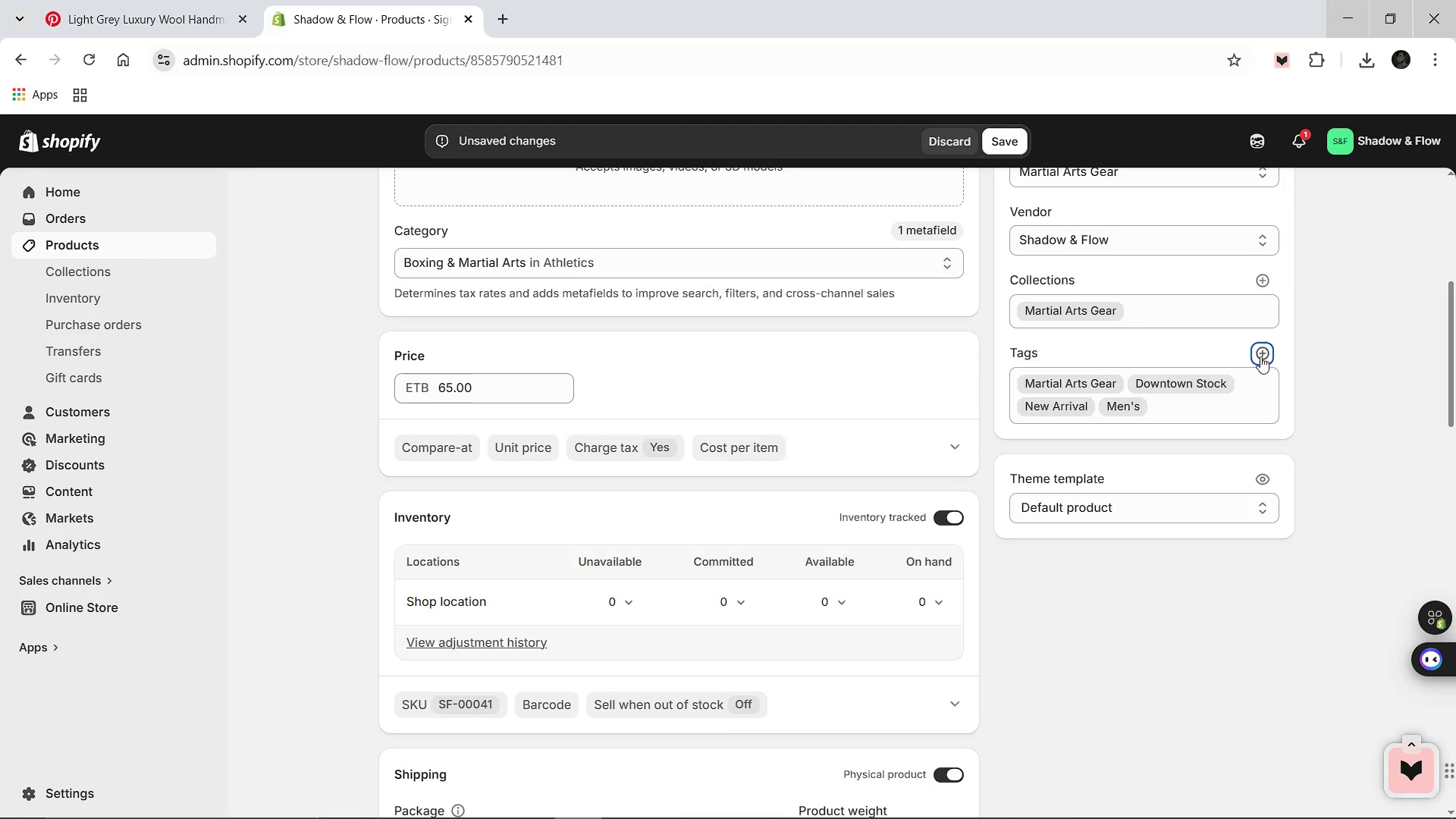 
left_click([1260, 356])
 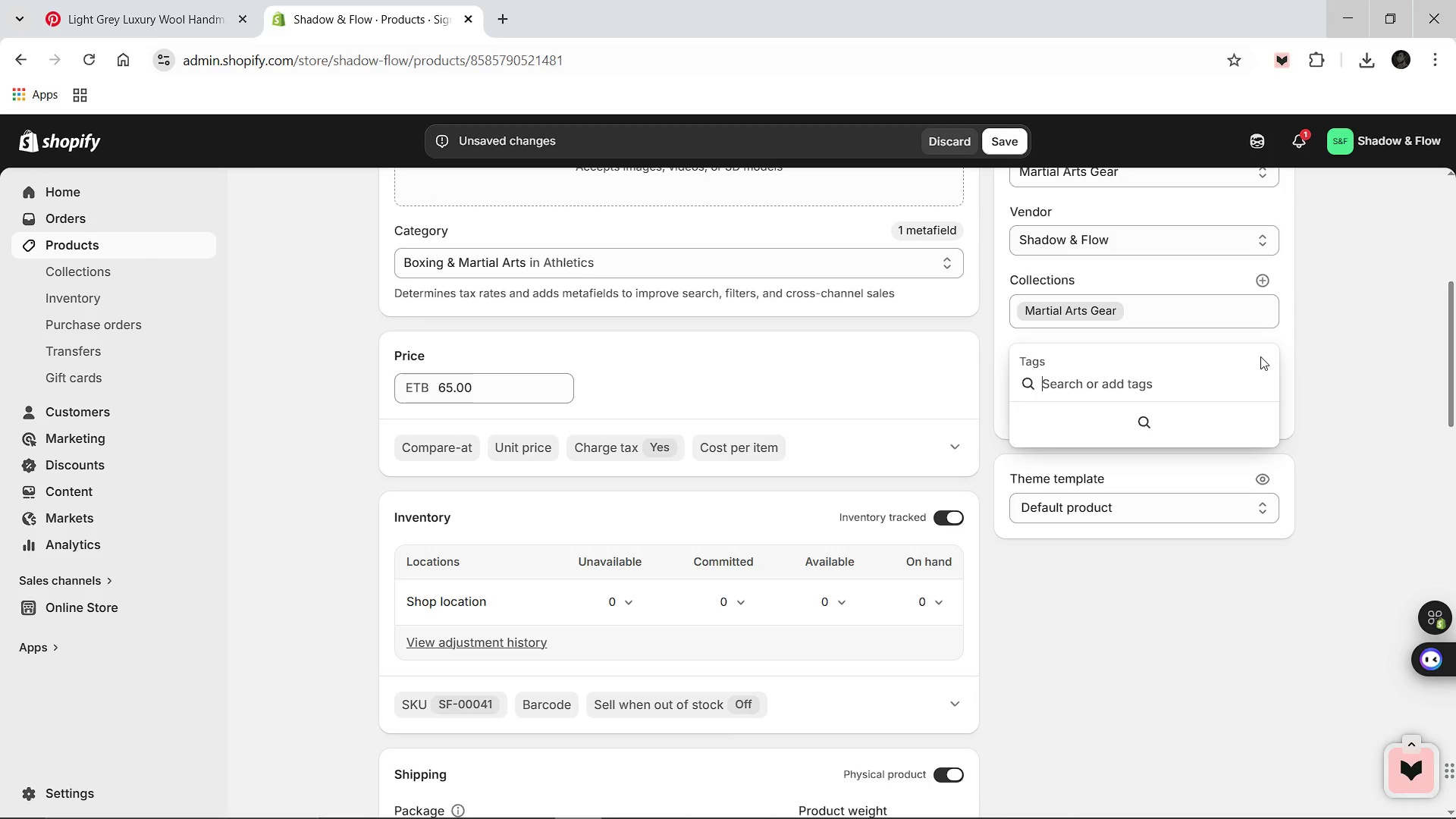 
type(Women's)
 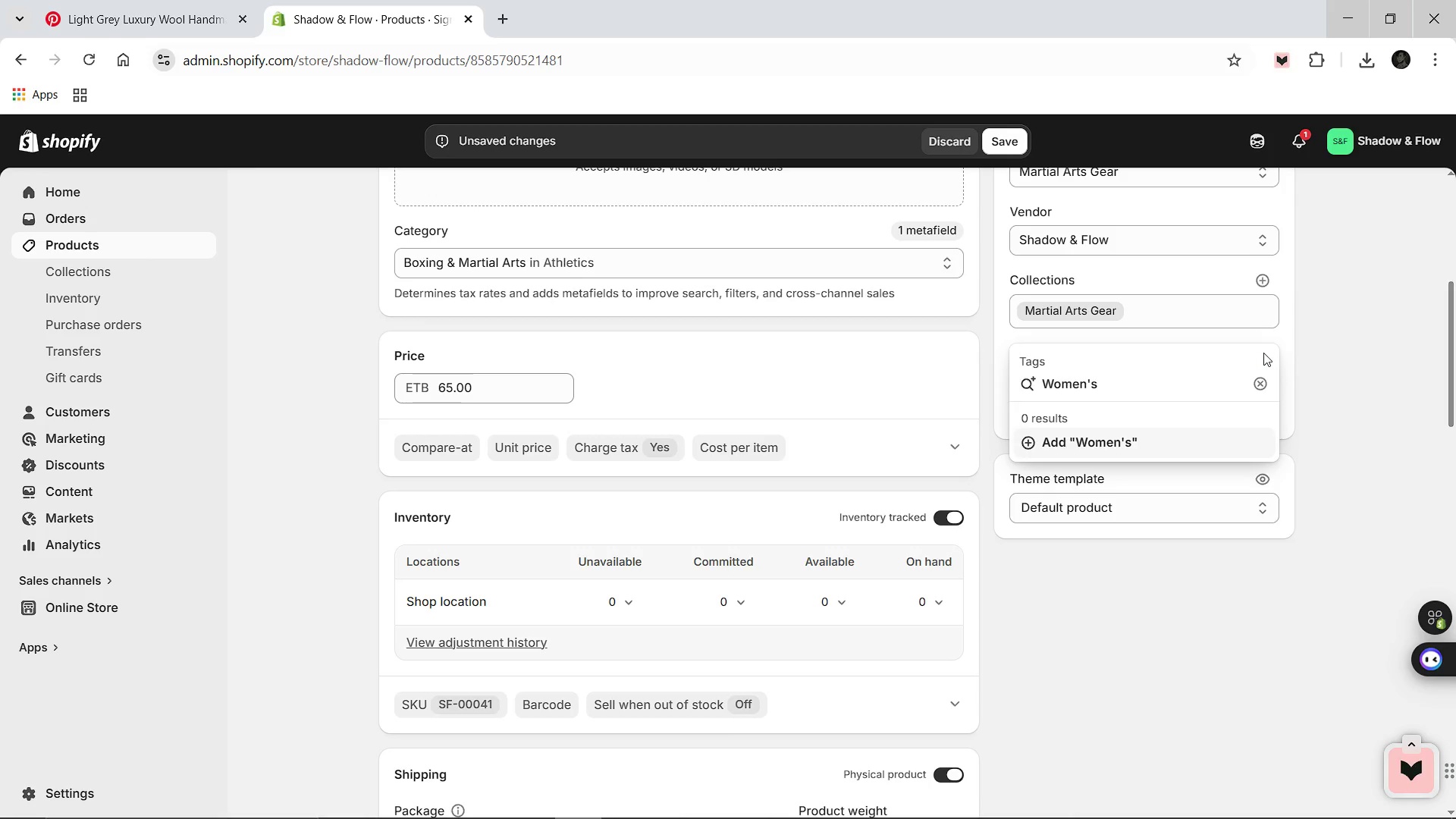 
wait(9.75)
 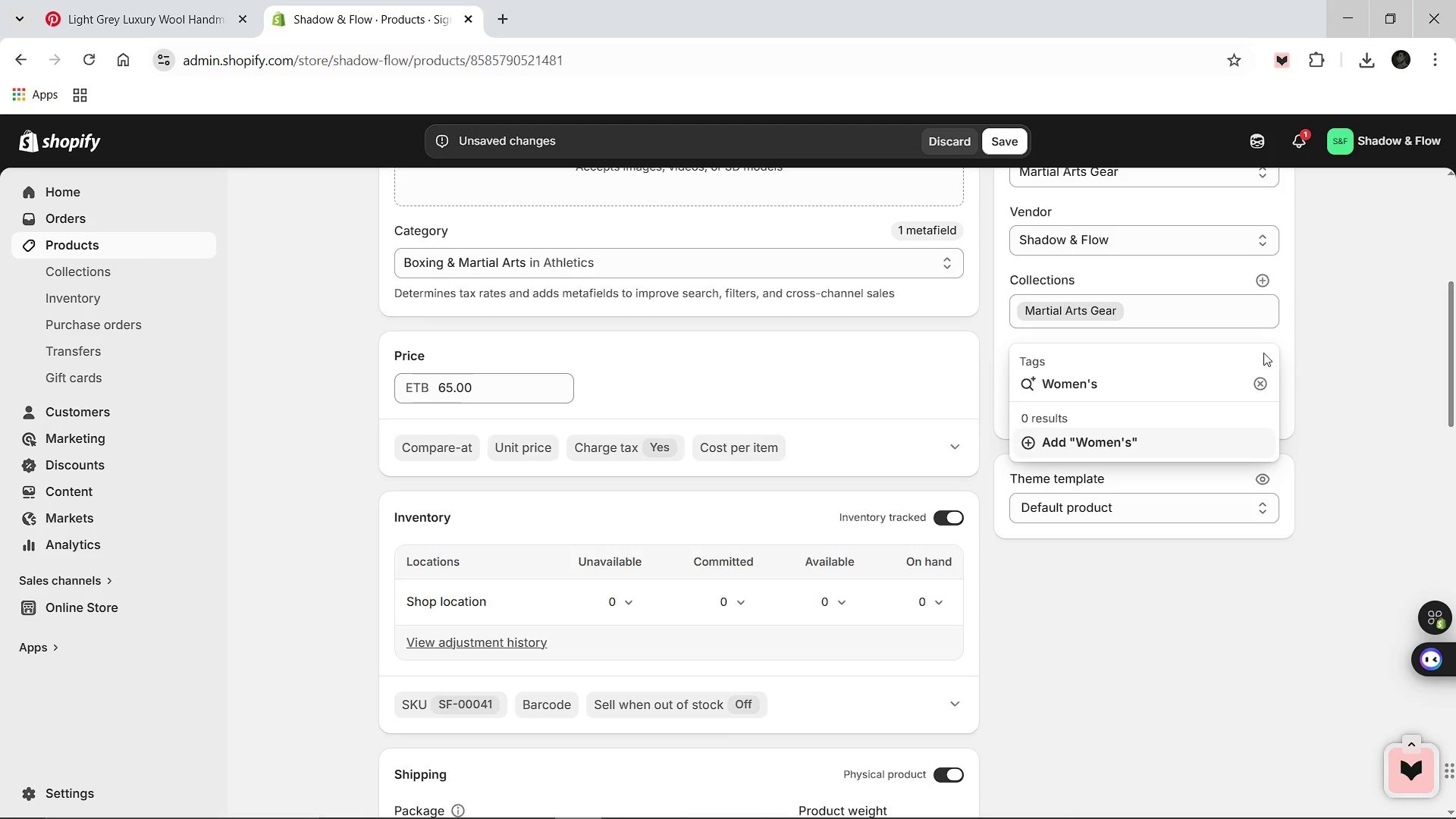 
key(Enter)
 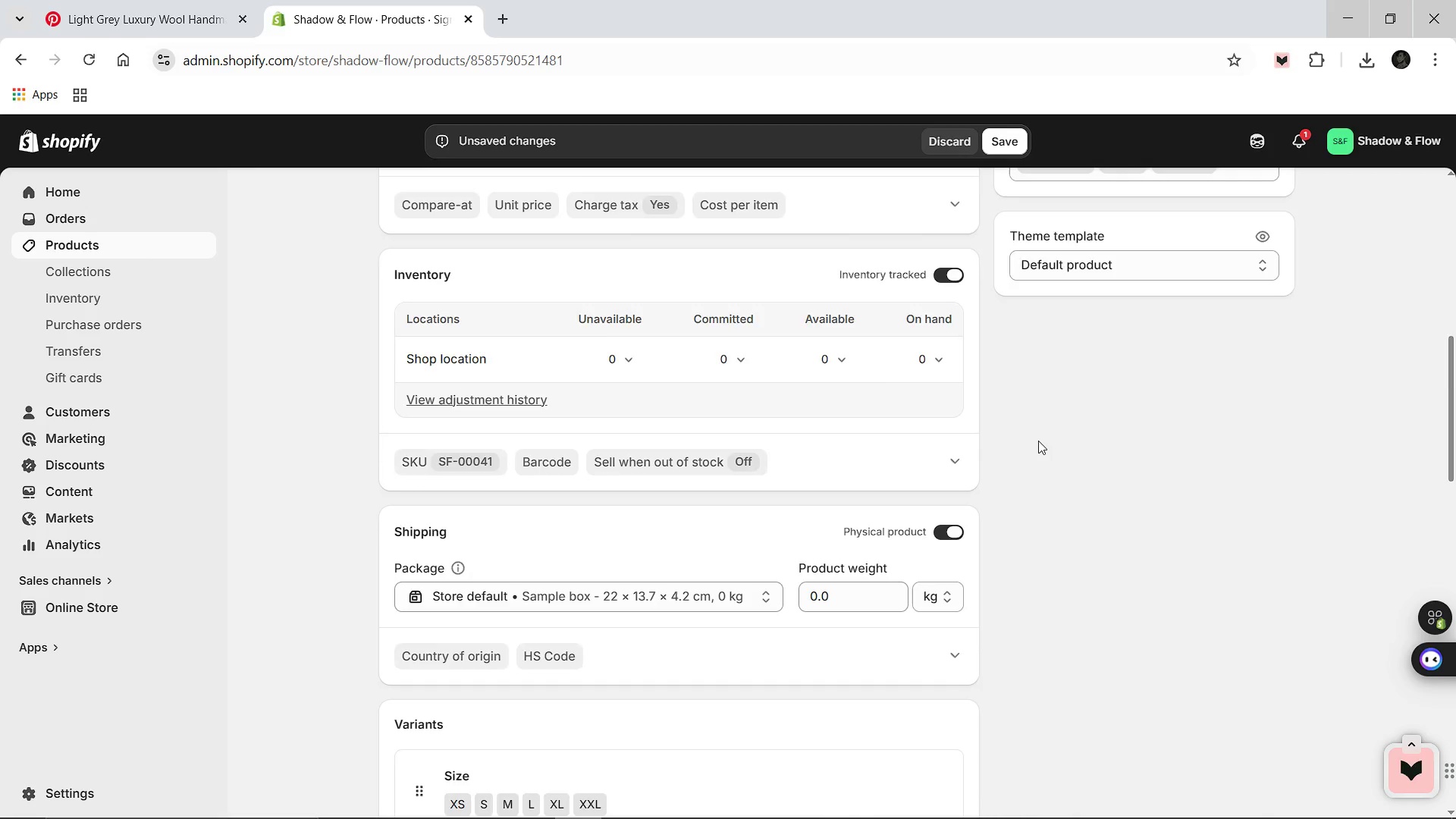 
wait(8.47)
 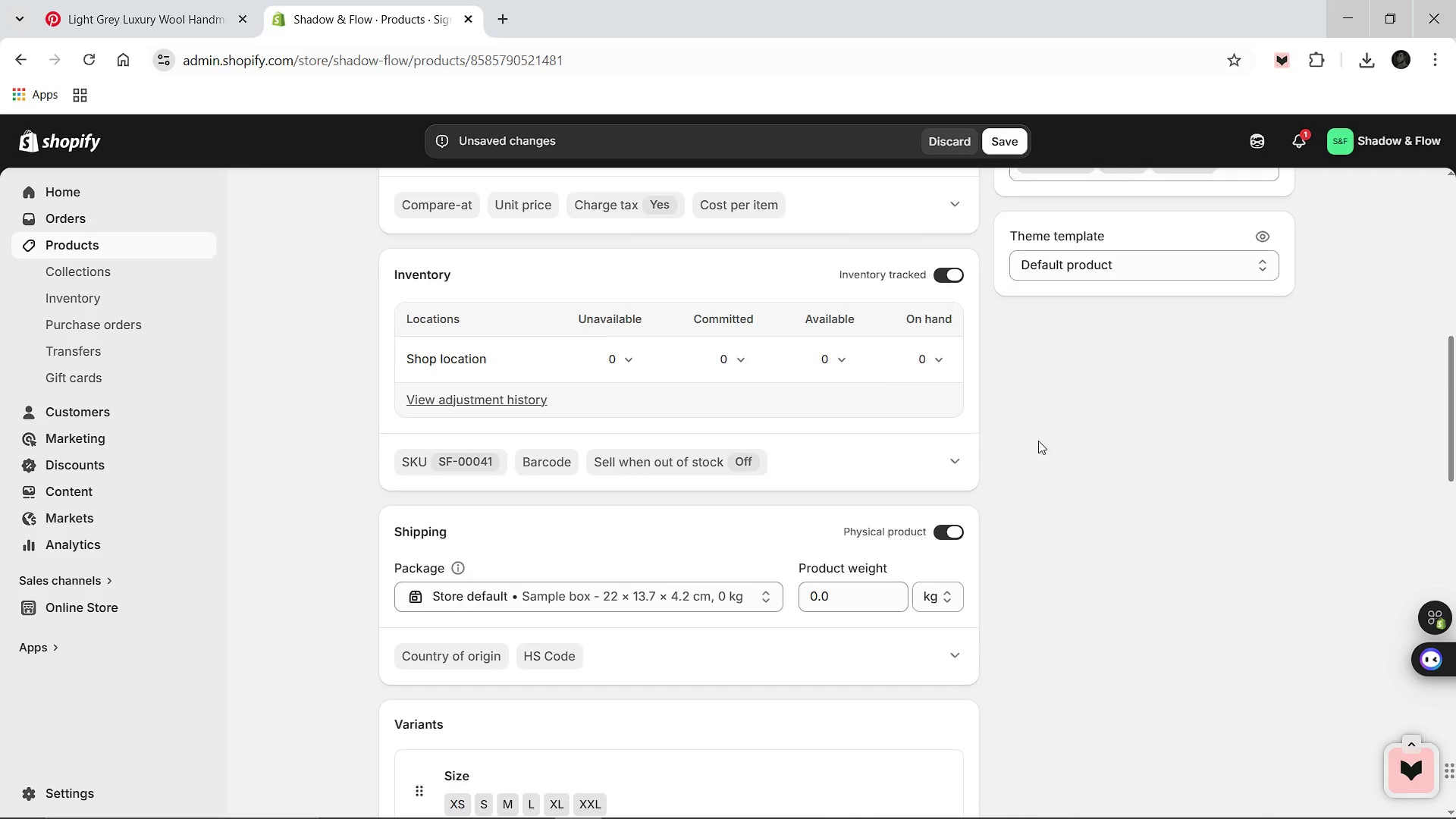 
mouse_move([877, 523])
 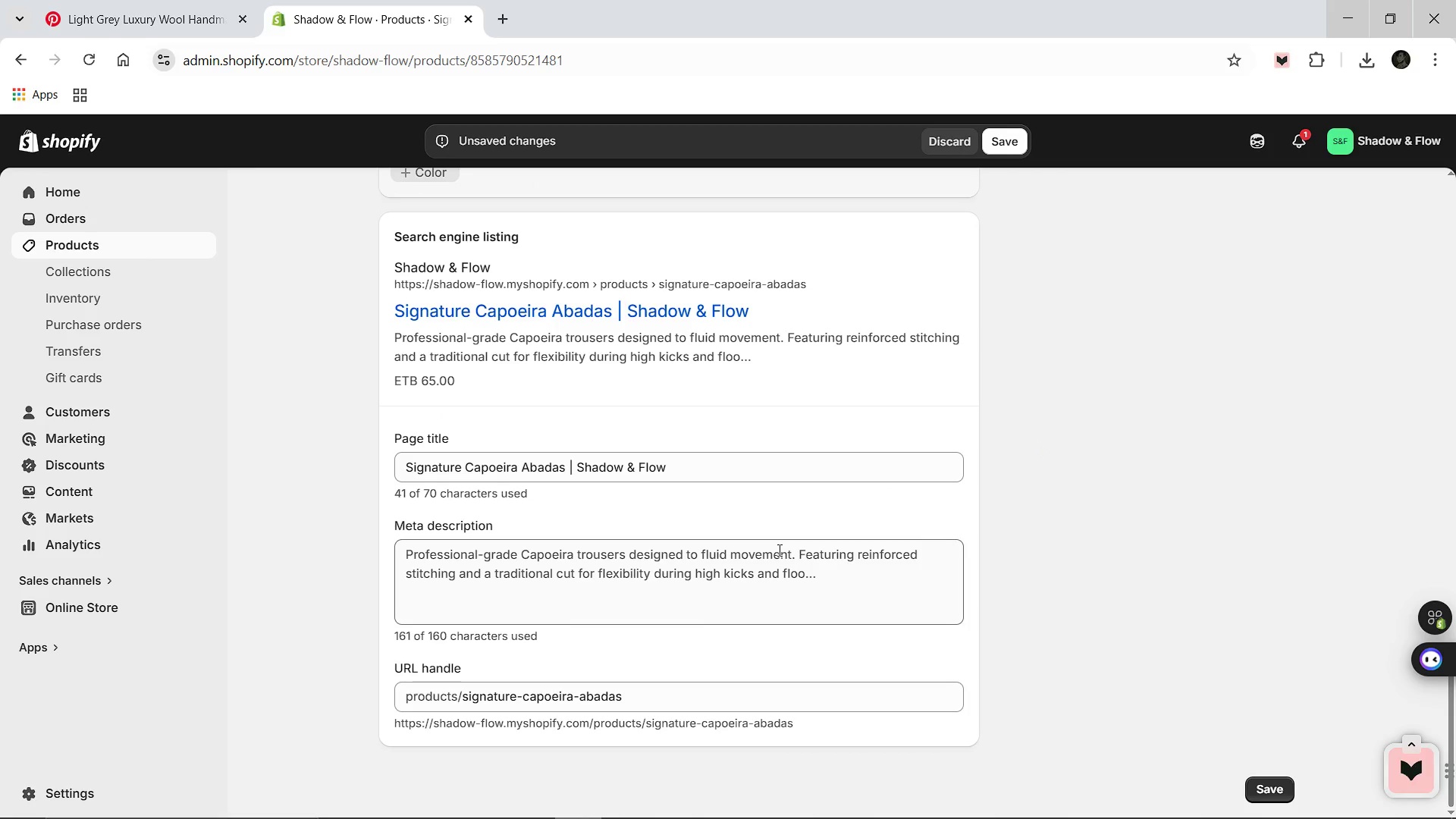 
left_click([778, 550])
 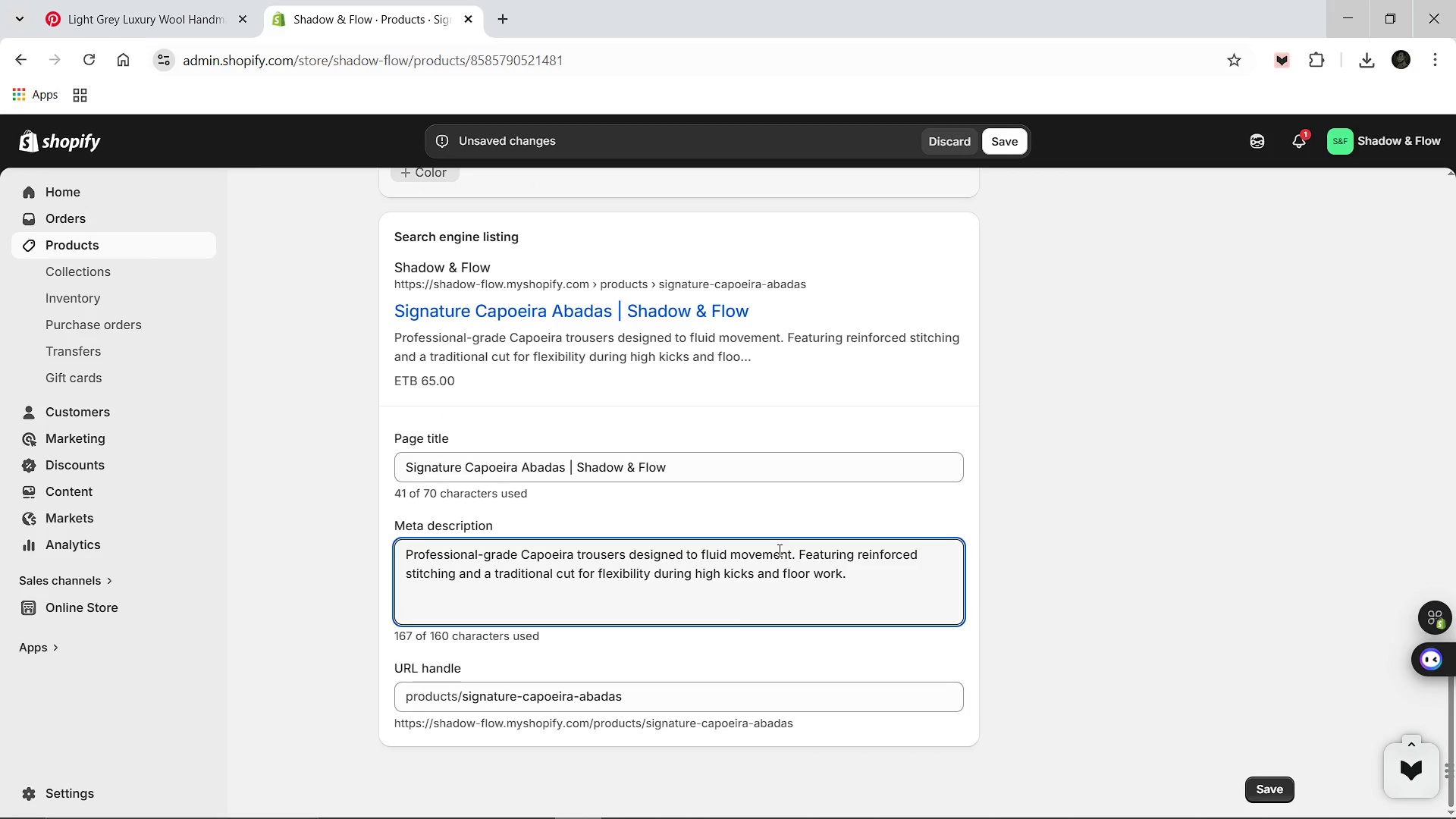 
key(Control+A)
 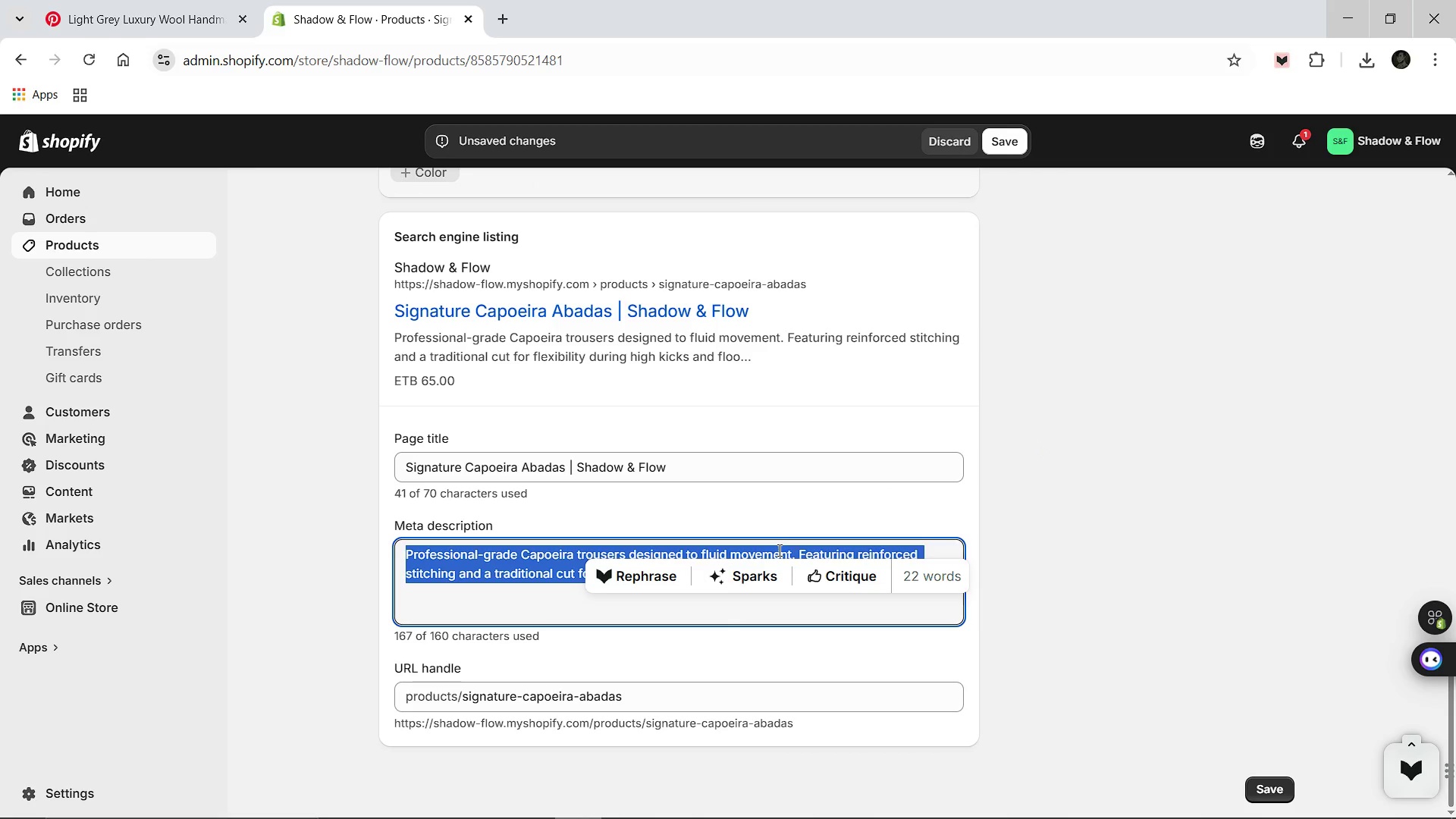 
type(Shop high )
key(Backspace)
type(-durability Ca)
 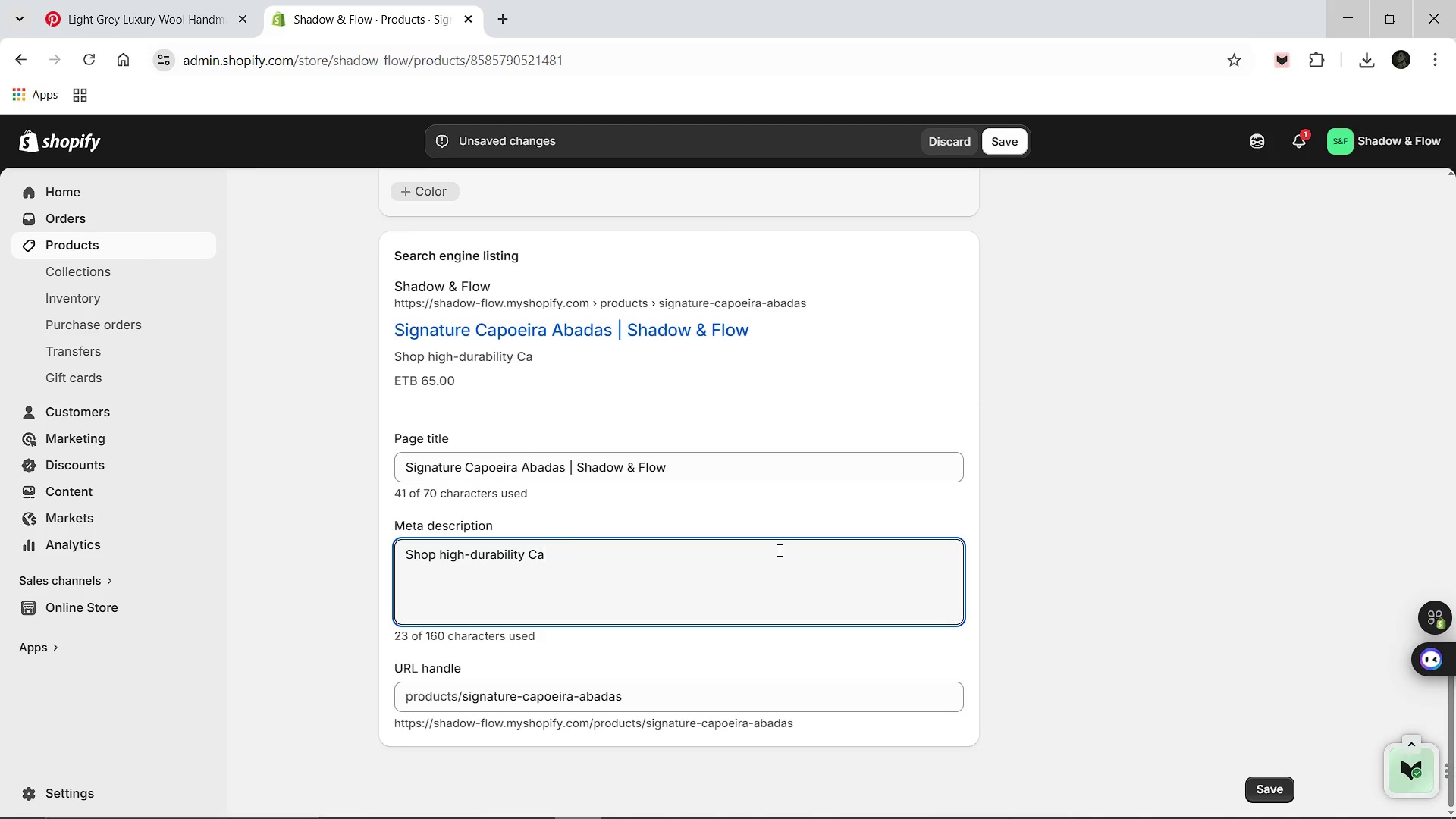 
wait(5.11)
 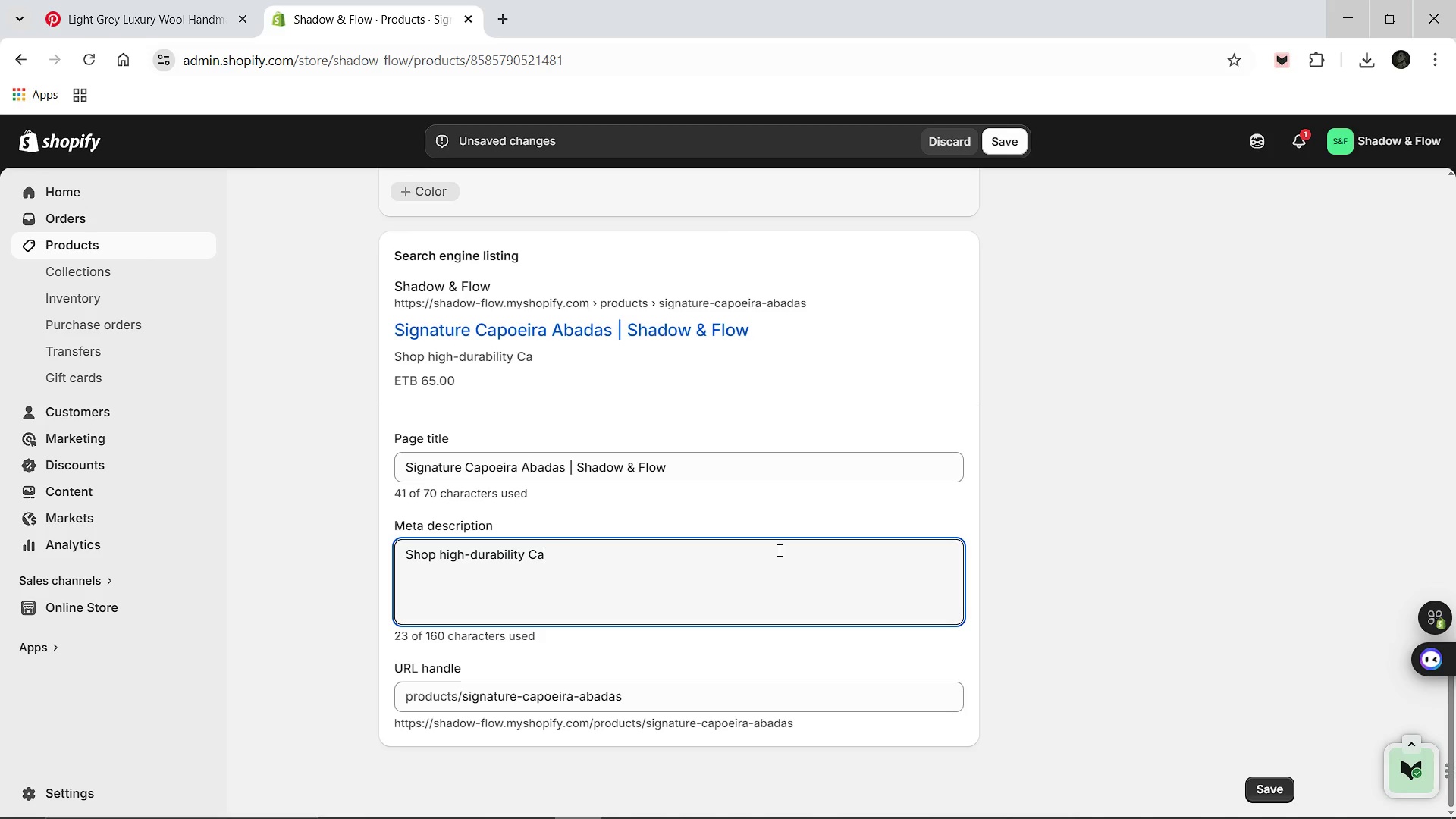 
key(Backspace)
key(Backspace)
type(Capoeria T)
key(Backspace)
type(trousers. Designed for hybrid movemnt and traditional performance. Availabe in Bone white.)
 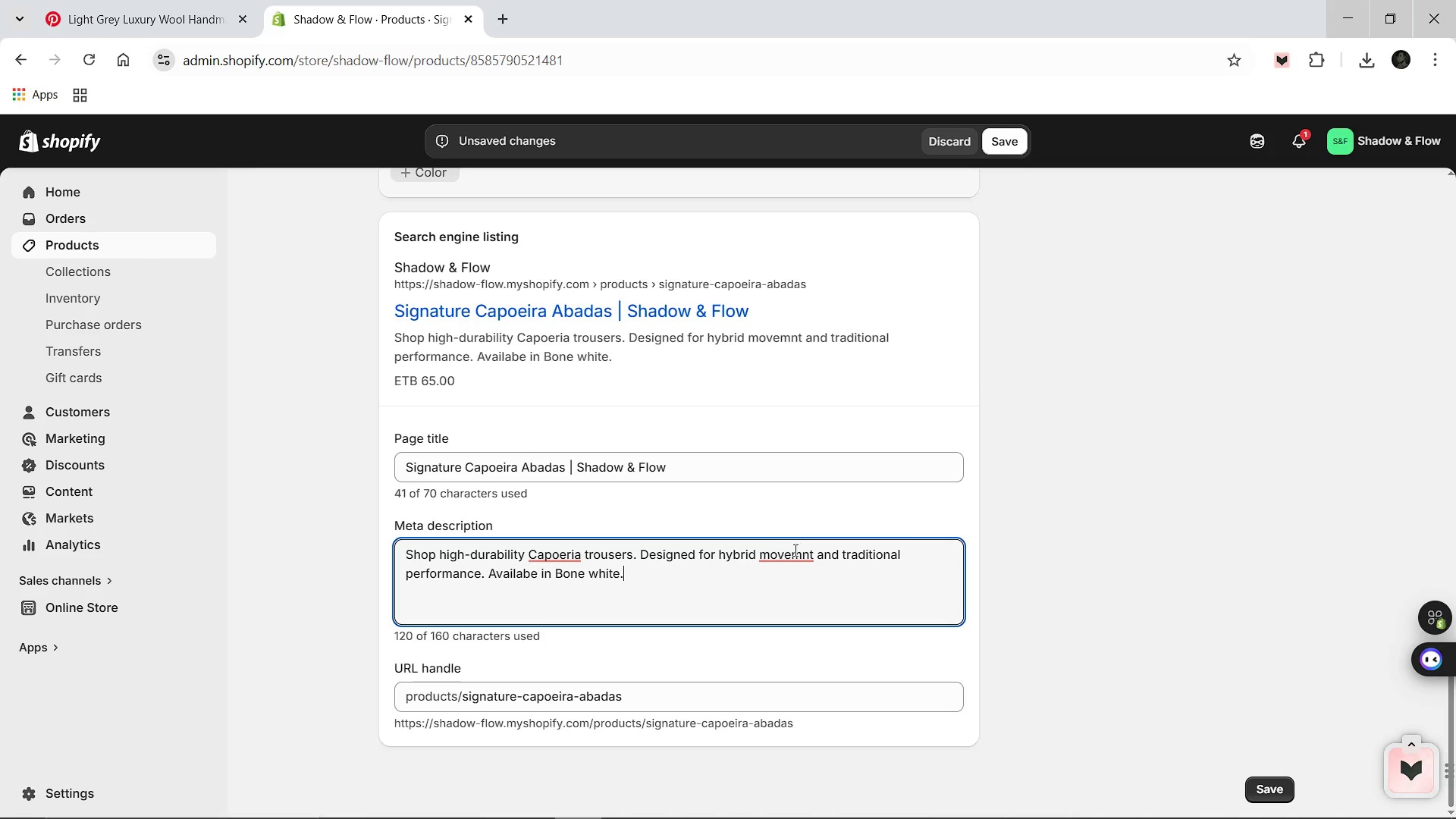 
mouse_move([560, 520])
 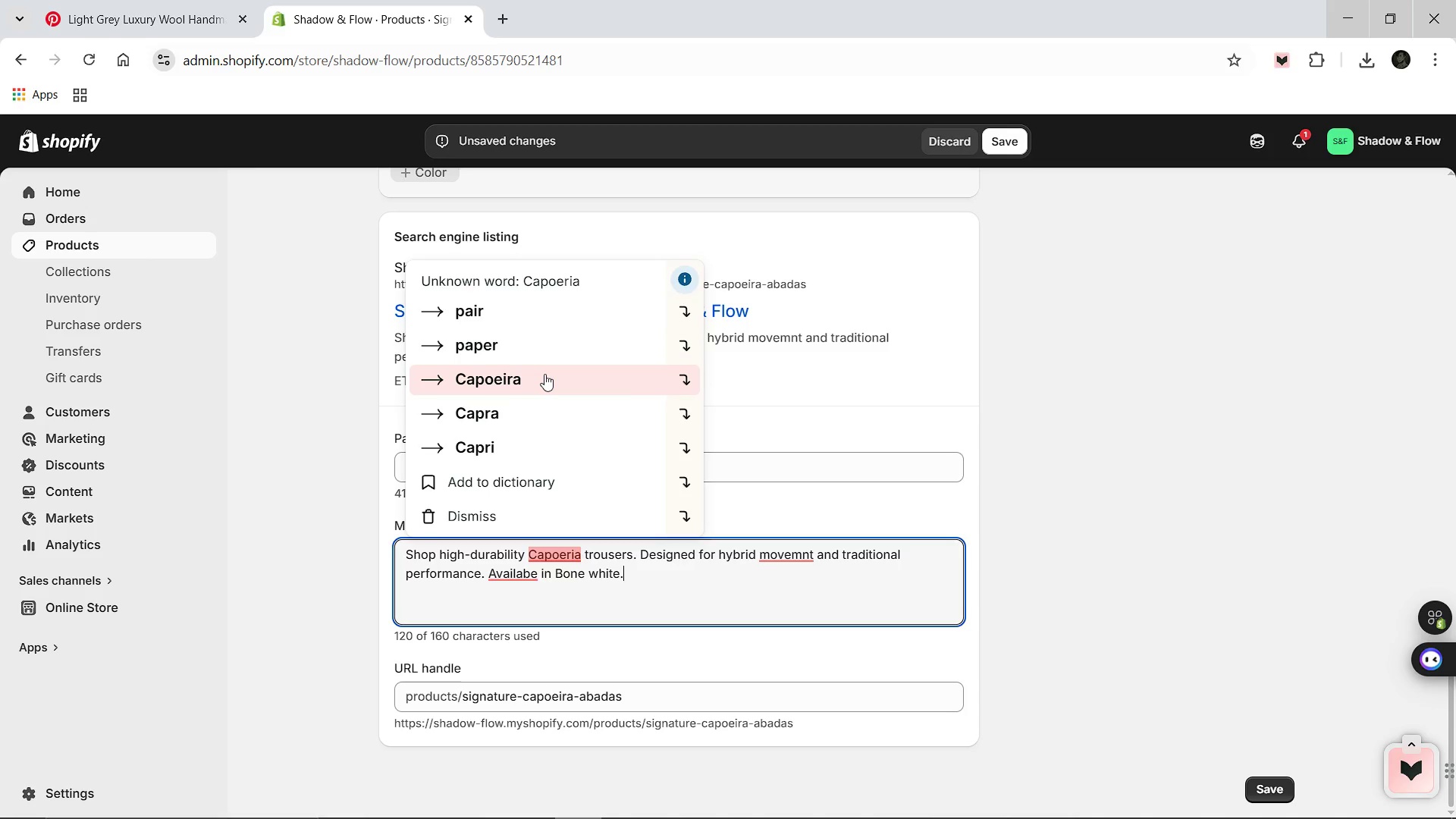 
left_click([544, 374])
 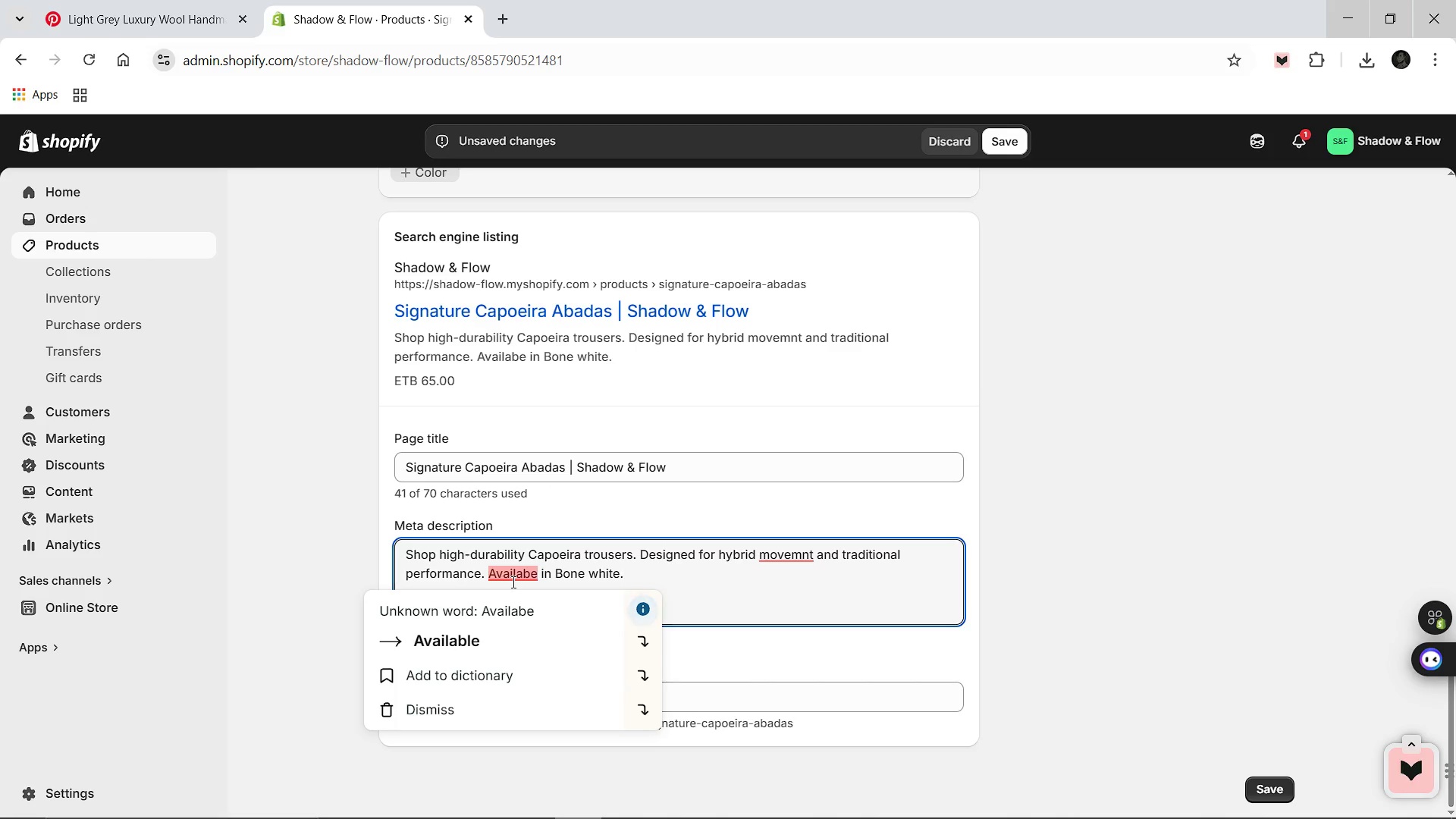 
left_click([443, 645])
 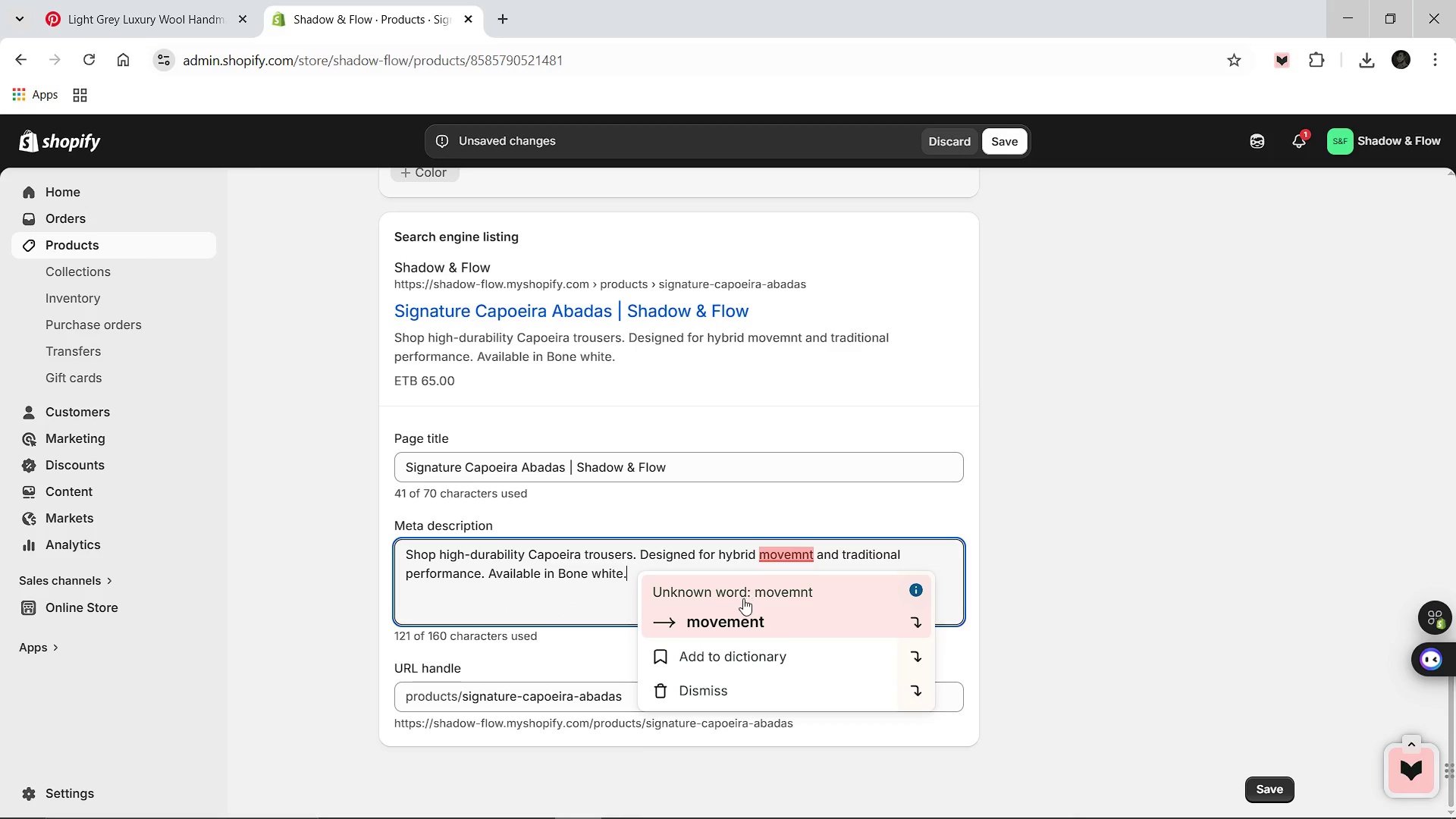 
left_click([737, 608])
 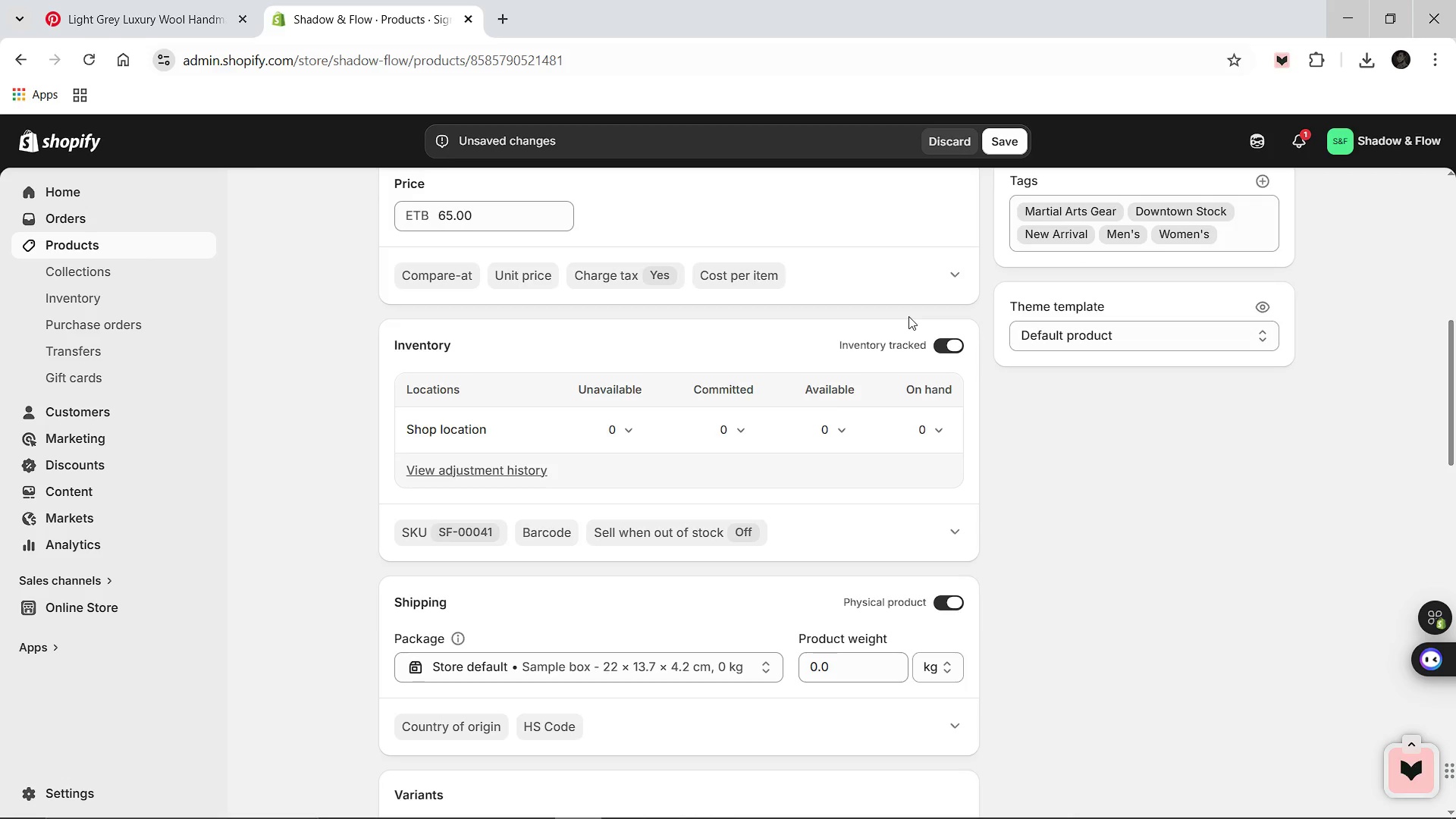 
wait(20.33)
 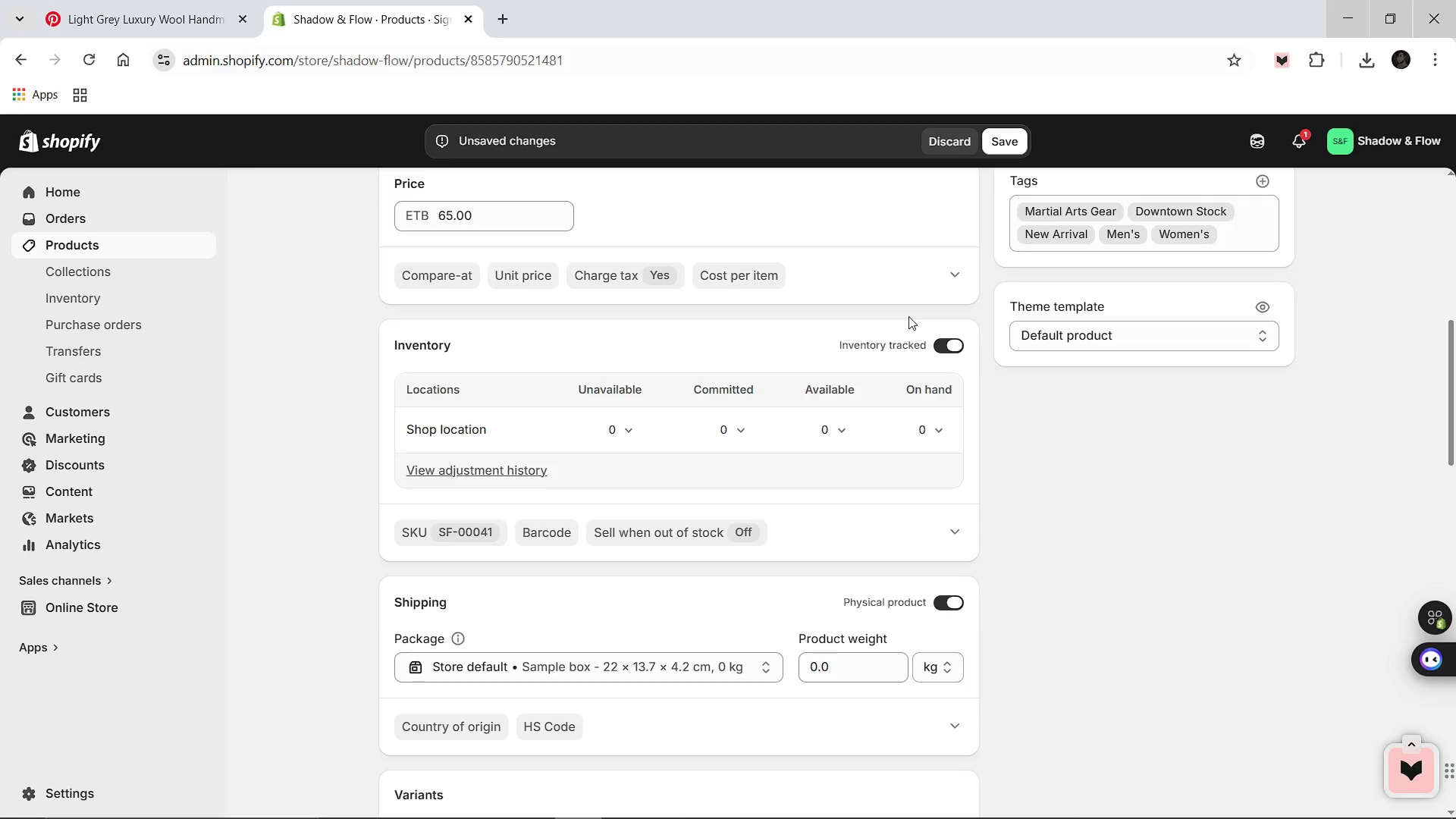 
left_click([1356, 67])
 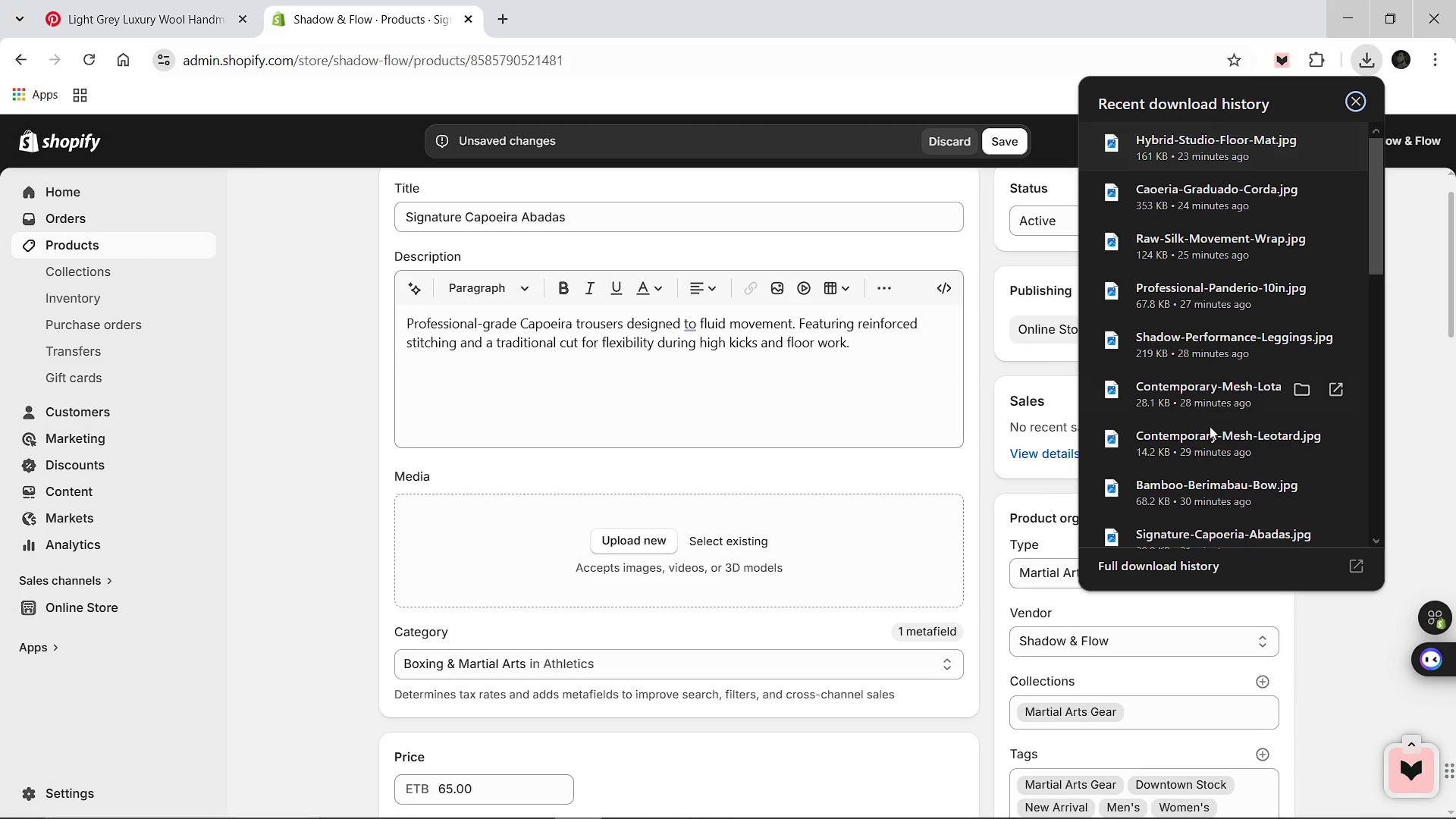 
scroll: coordinate [1213, 436], scroll_direction: down, amount: 1.0
 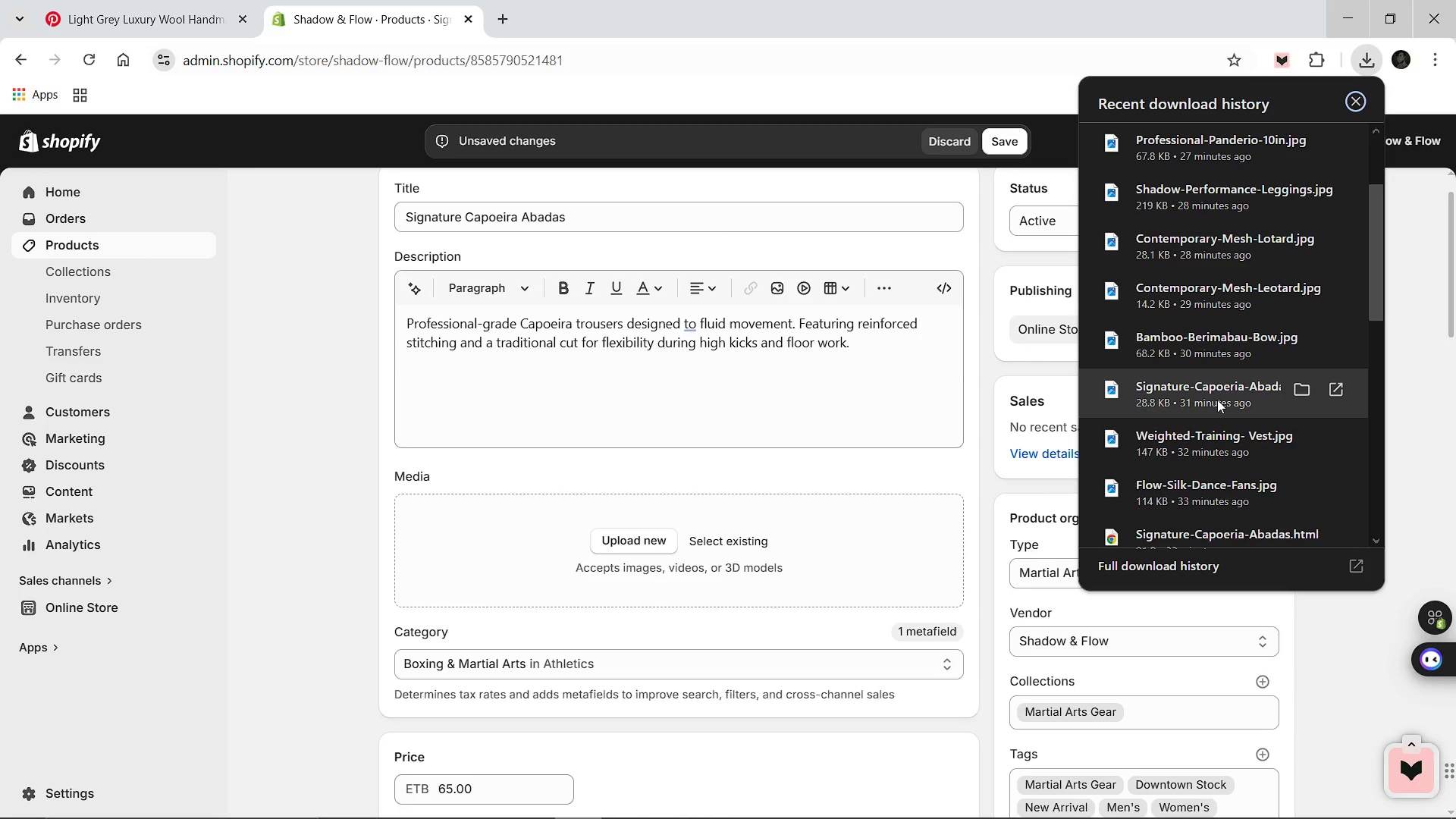 
left_click_drag(start_coordinate=[1217, 400], to_coordinate=[720, 526])
 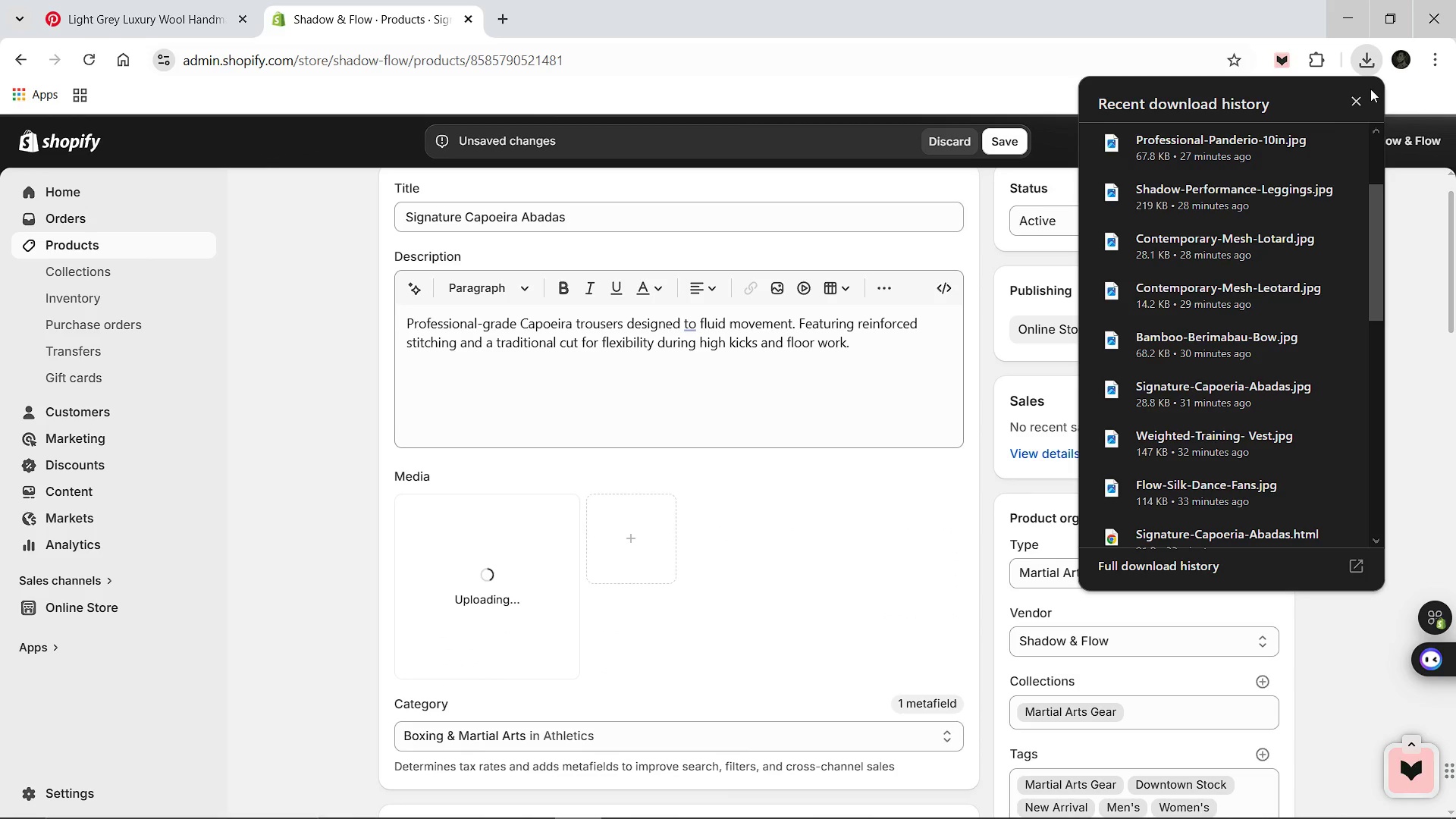 
left_click([1361, 97])
 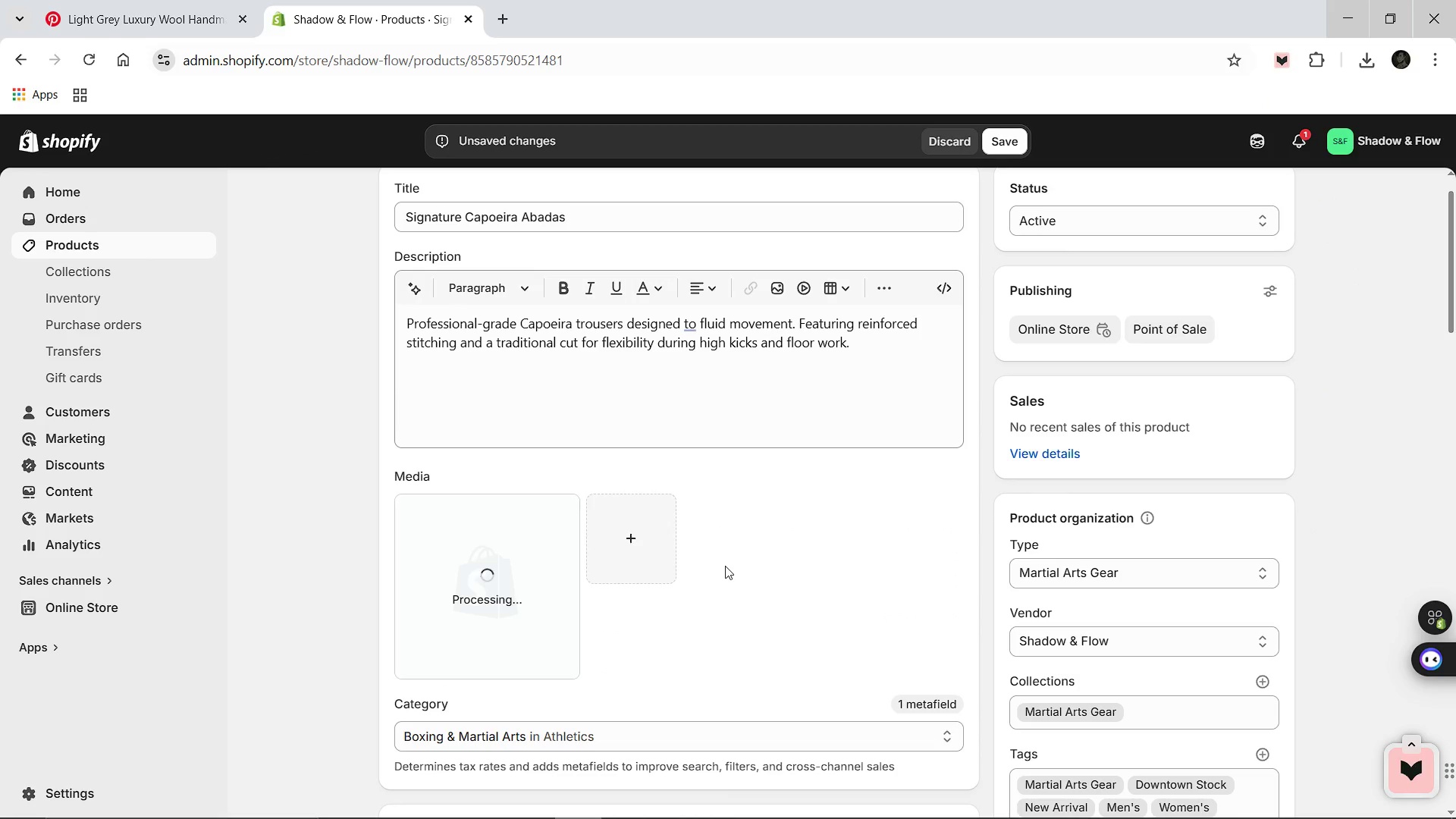 
wait(10.31)
 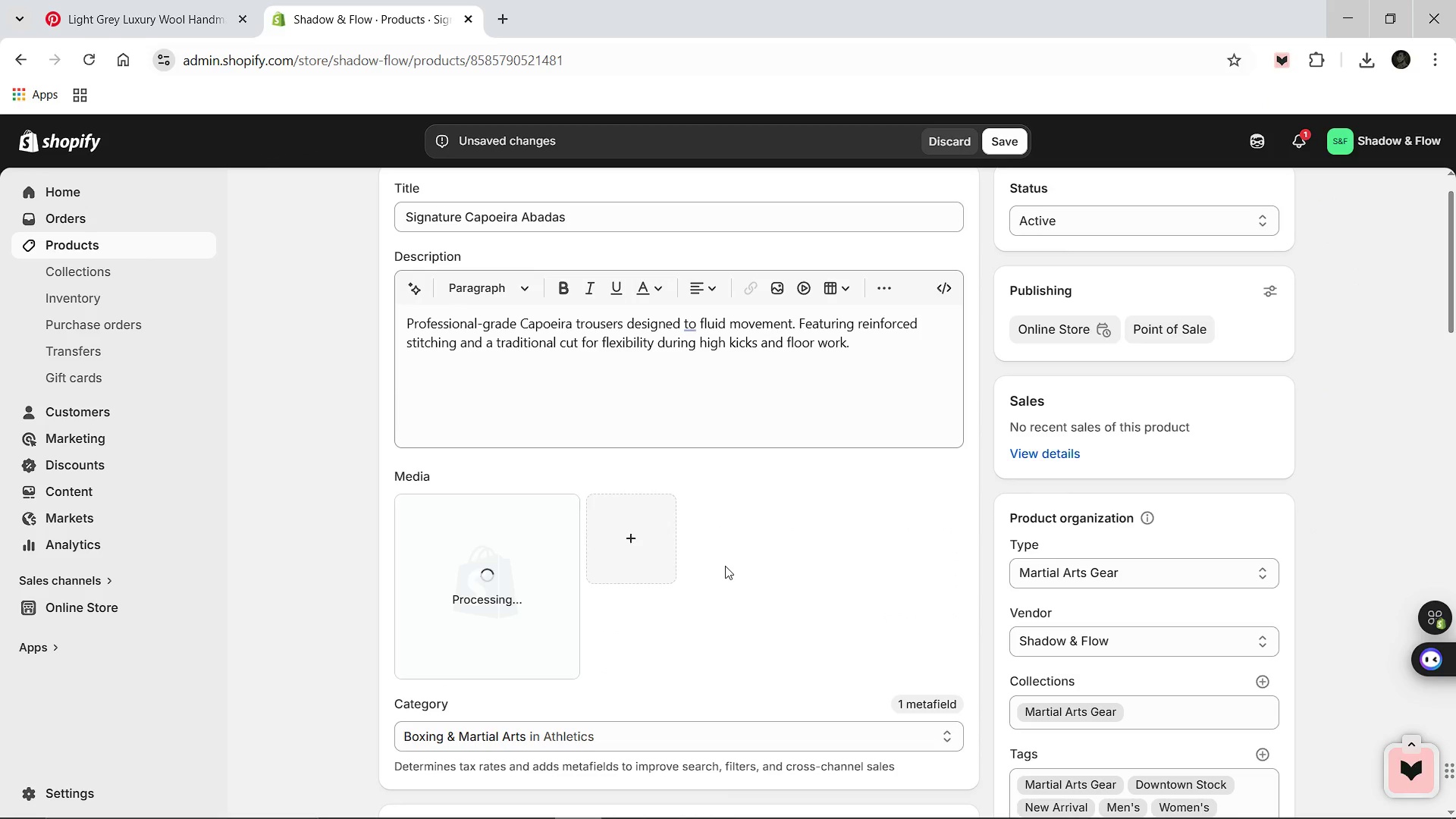 
left_click([488, 583])
 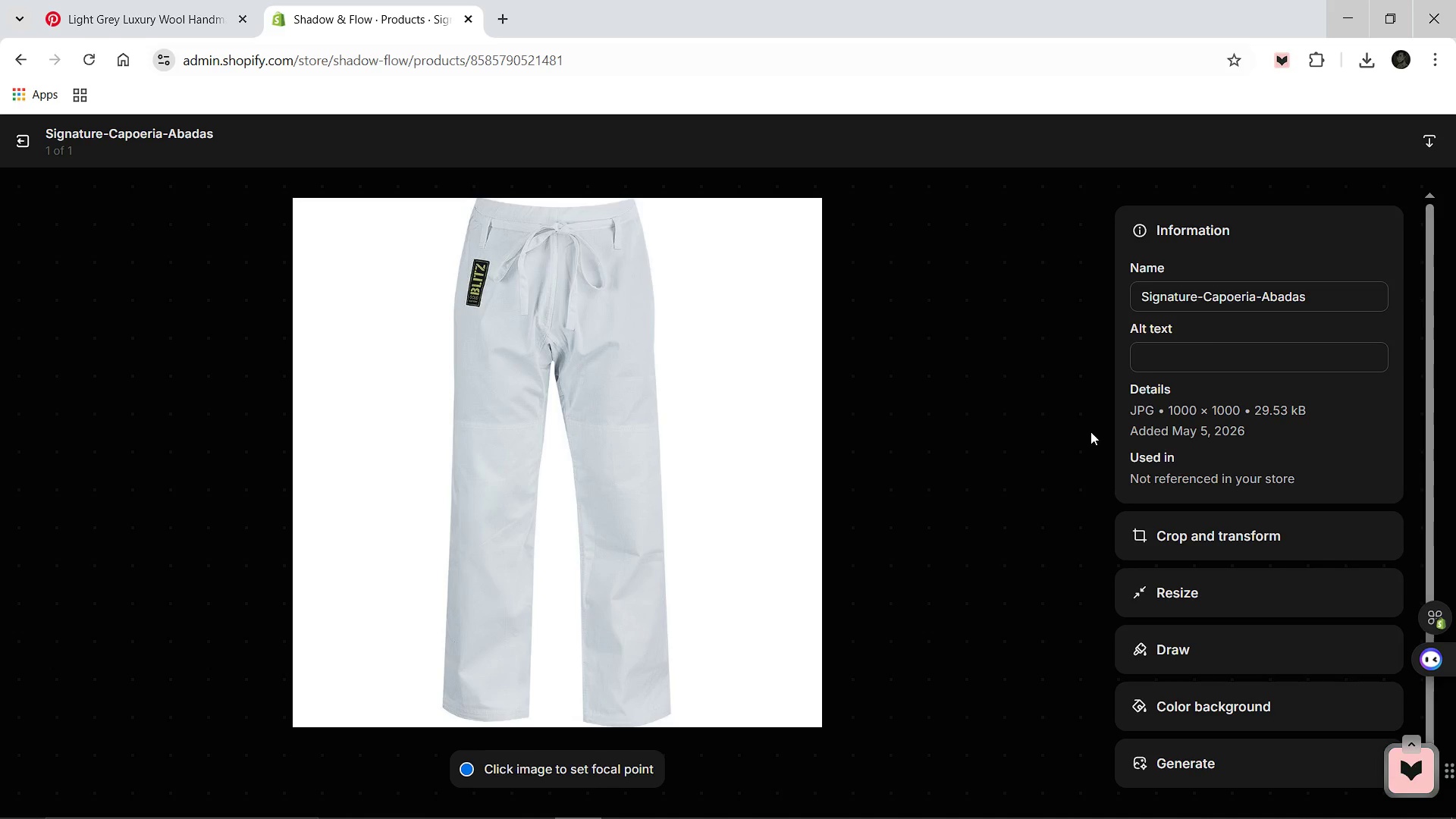 
left_click([1198, 361])
 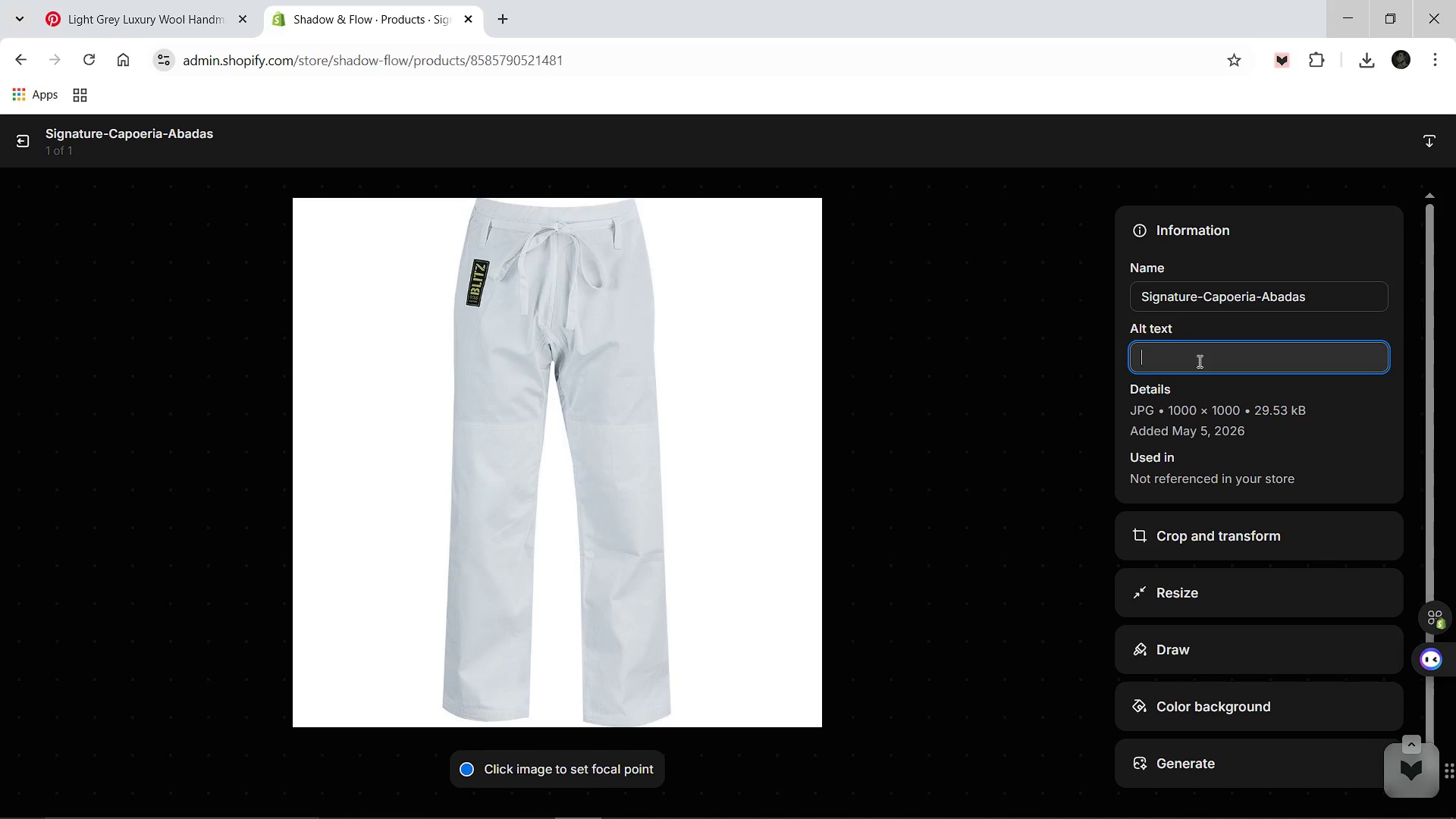 
type(Bone white )
 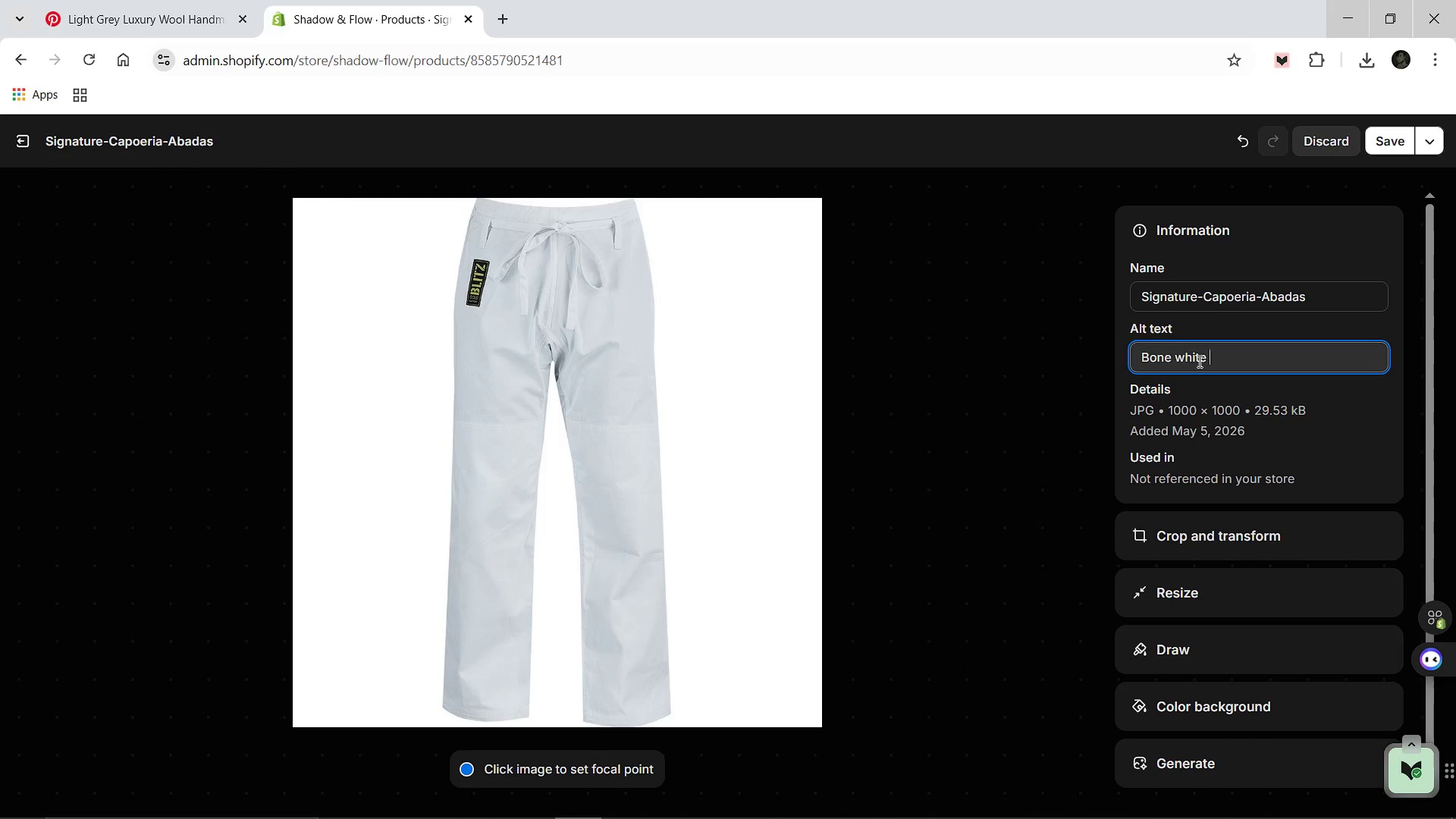 
key(Backspace)
key(Backspace)
key(Backspace)
key(Backspace)
key(Backspace)
key(Backspace)
type(White Signature Capori)
key(Backspace)
key(Backspace)
type(eira Abadas for pre)
key(Backspace)
type(ofessional martial at)
key(Backspace)
type(rt training.)
 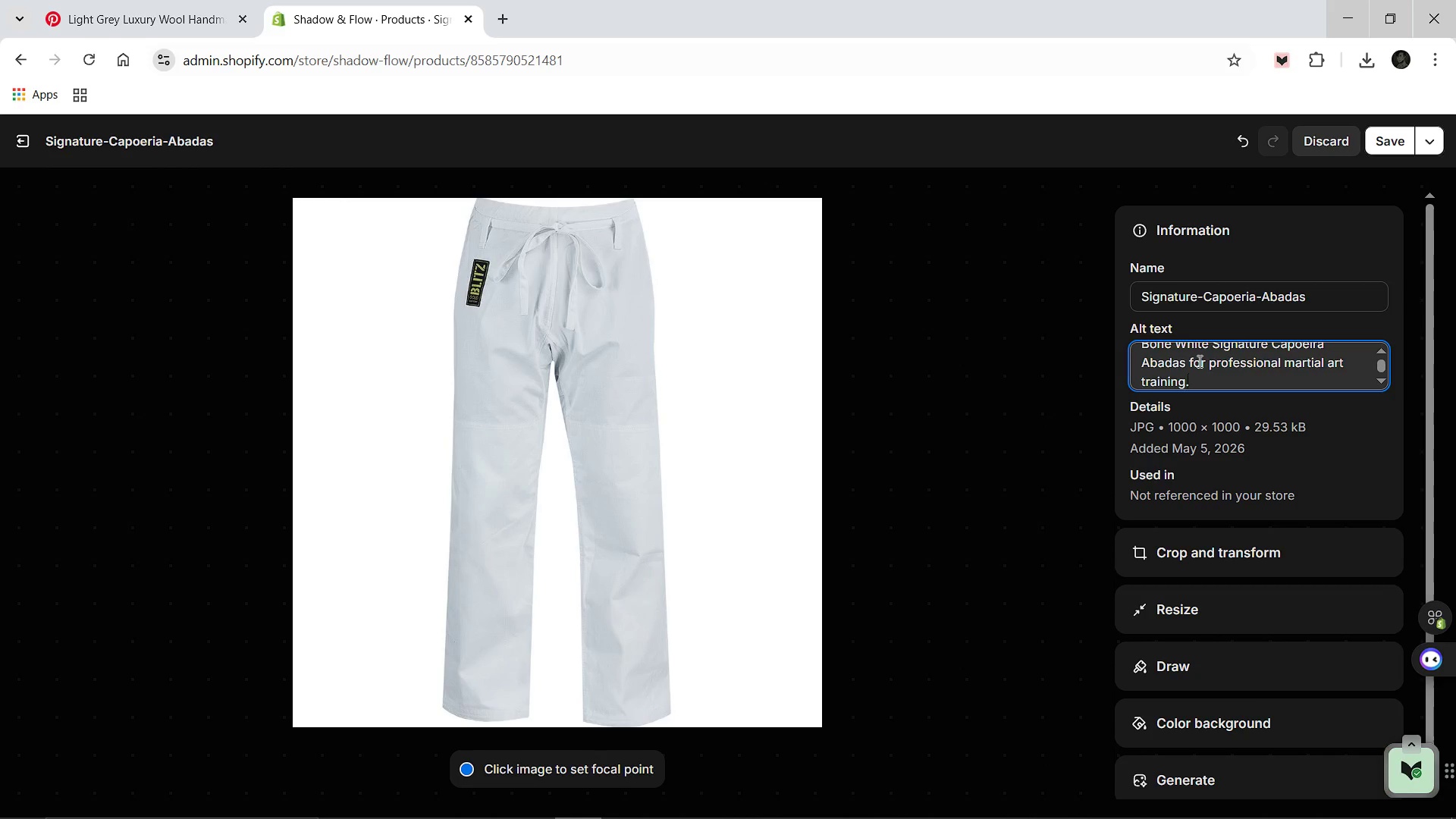 
left_click([1396, 136])
 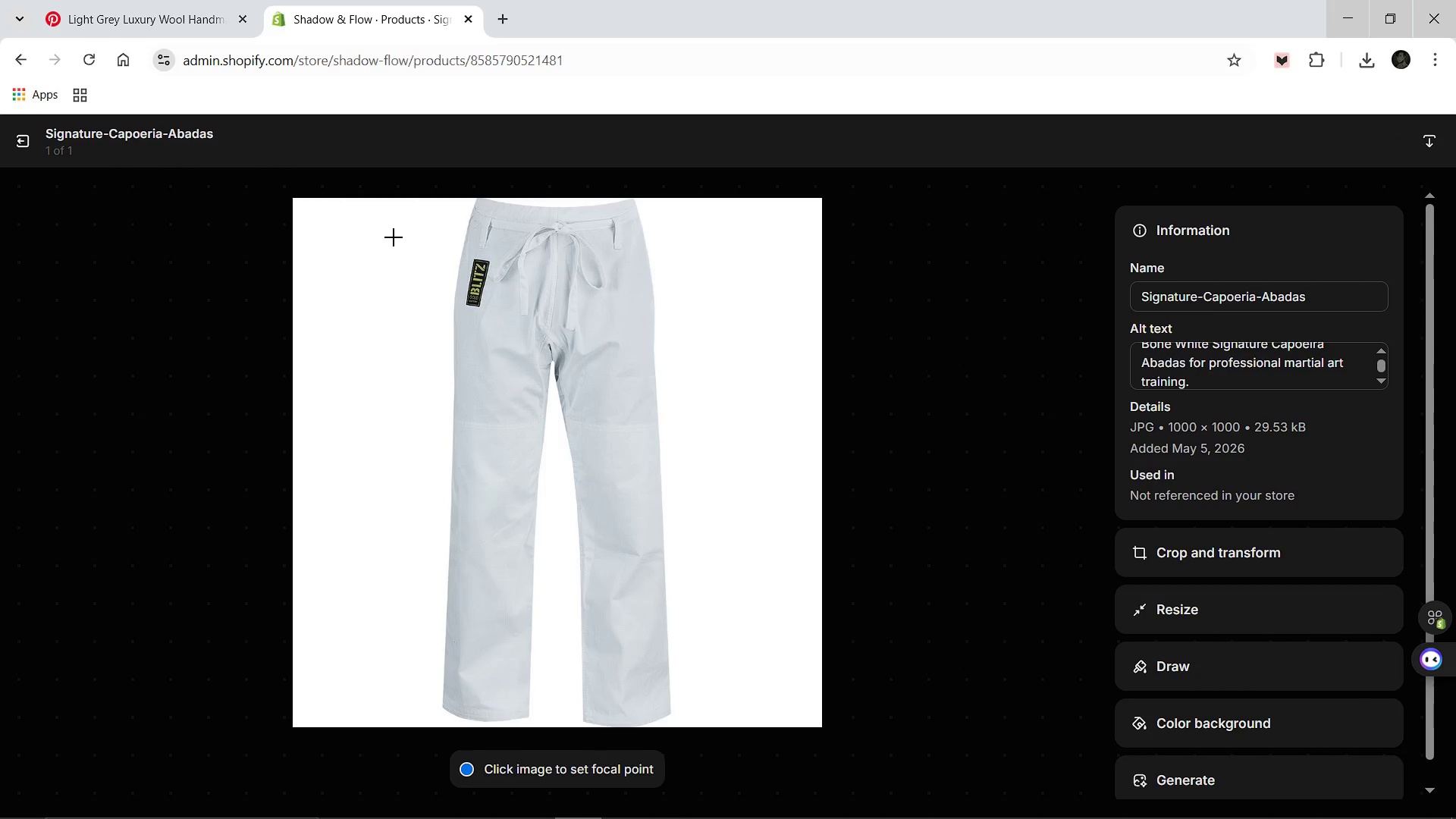 
left_click([24, 142])
 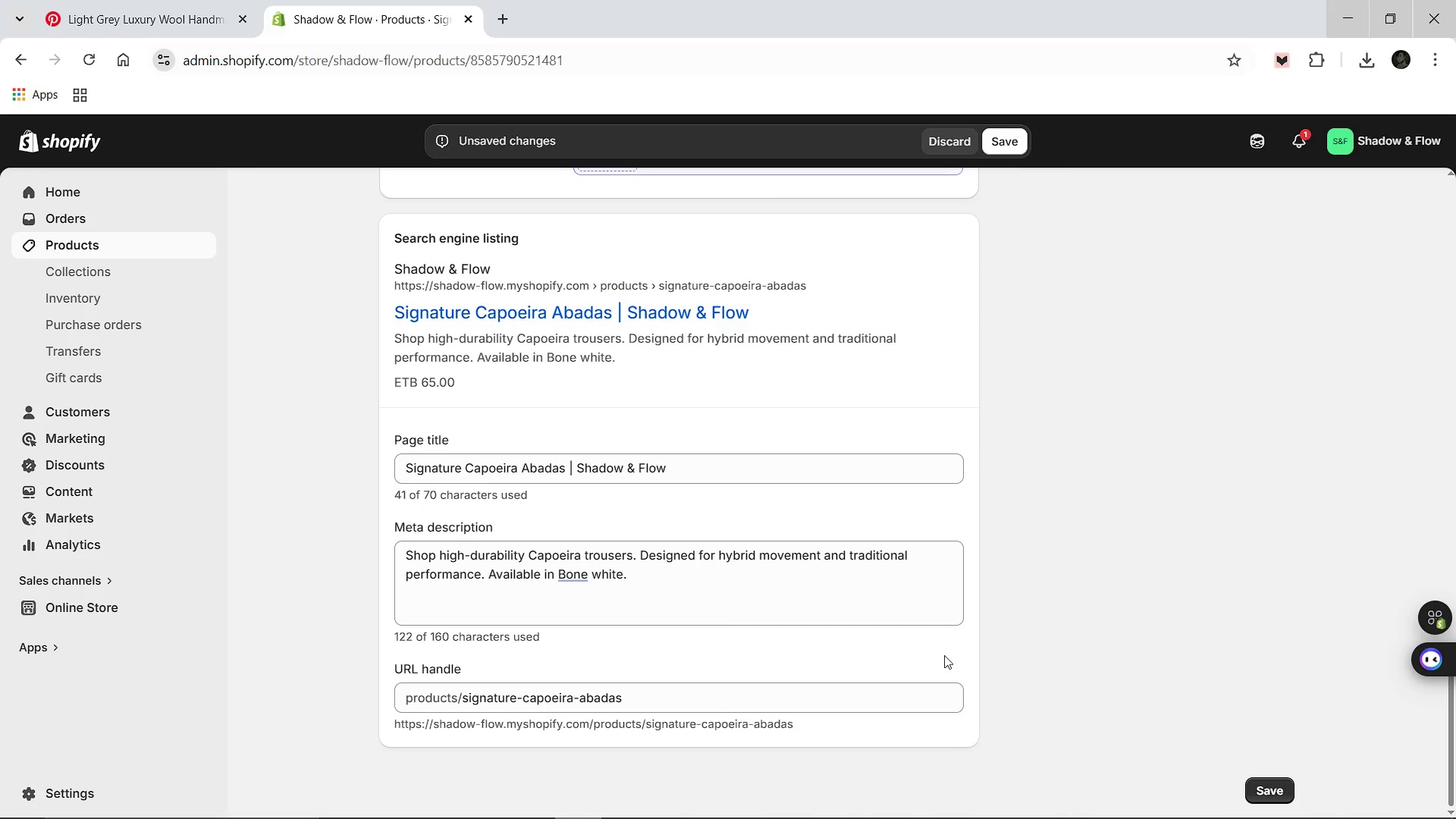 
wait(27.53)
 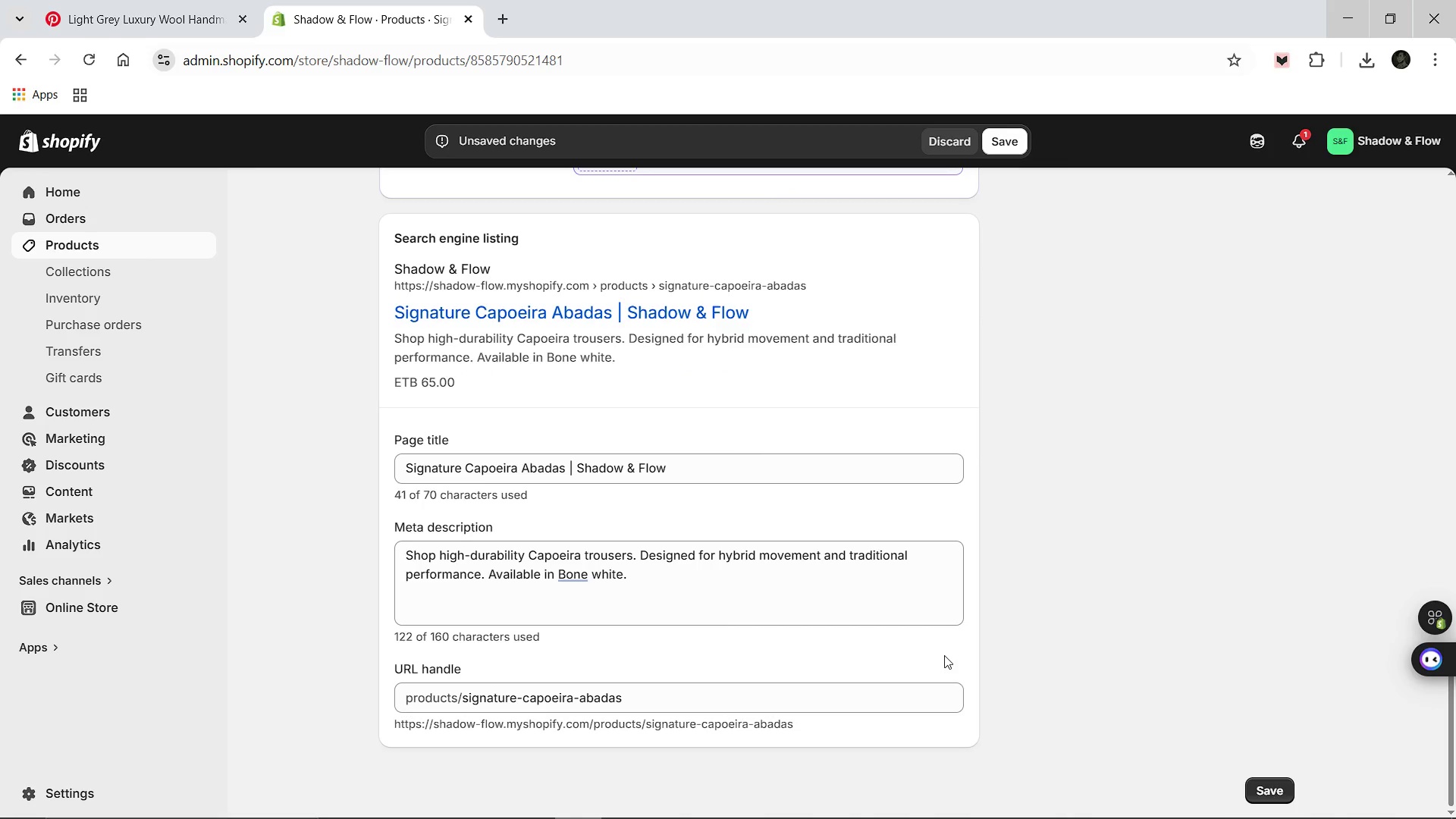 
left_click([996, 149])
 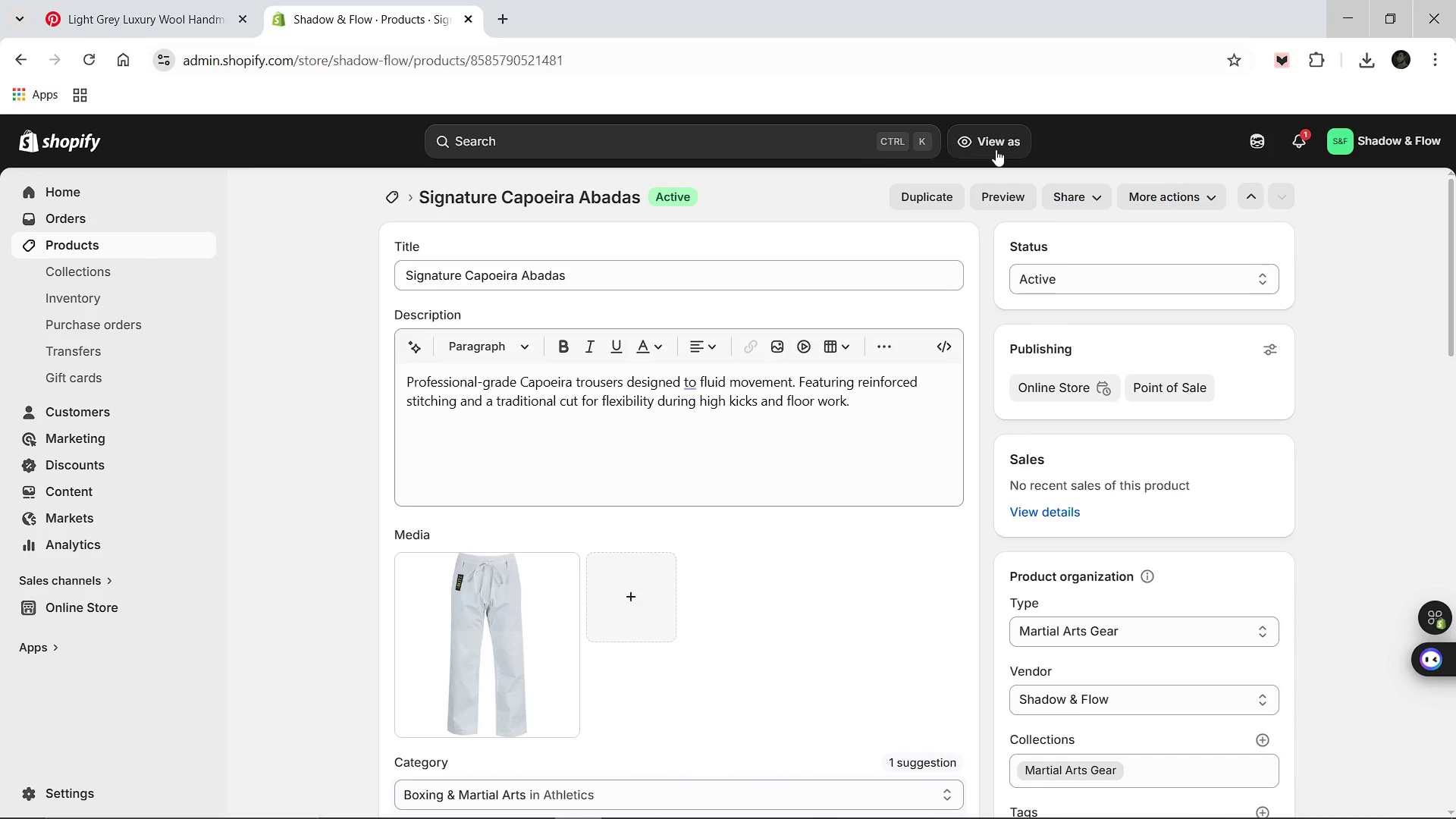 
wait(21.91)
 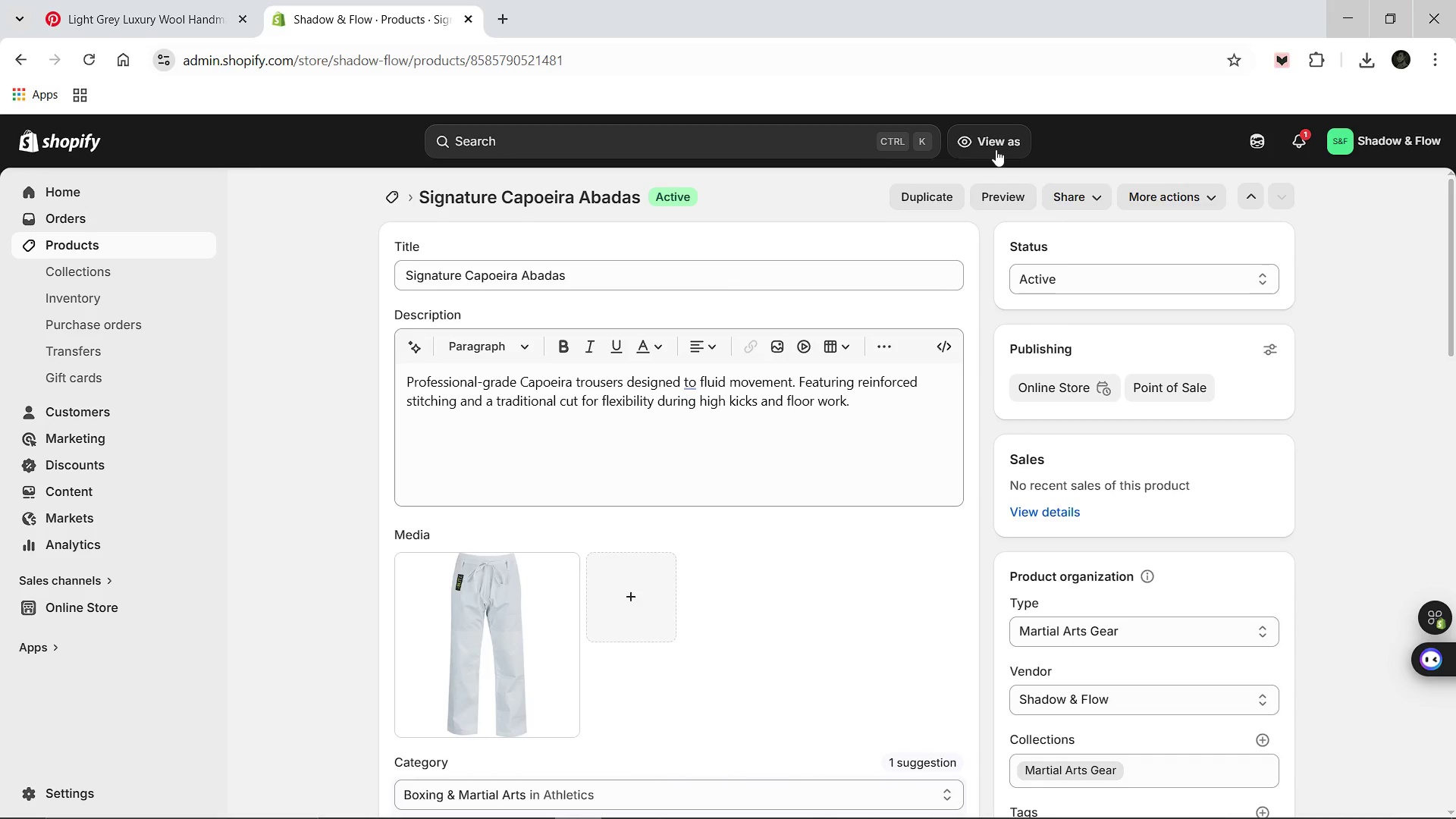 
left_click([385, 202])
 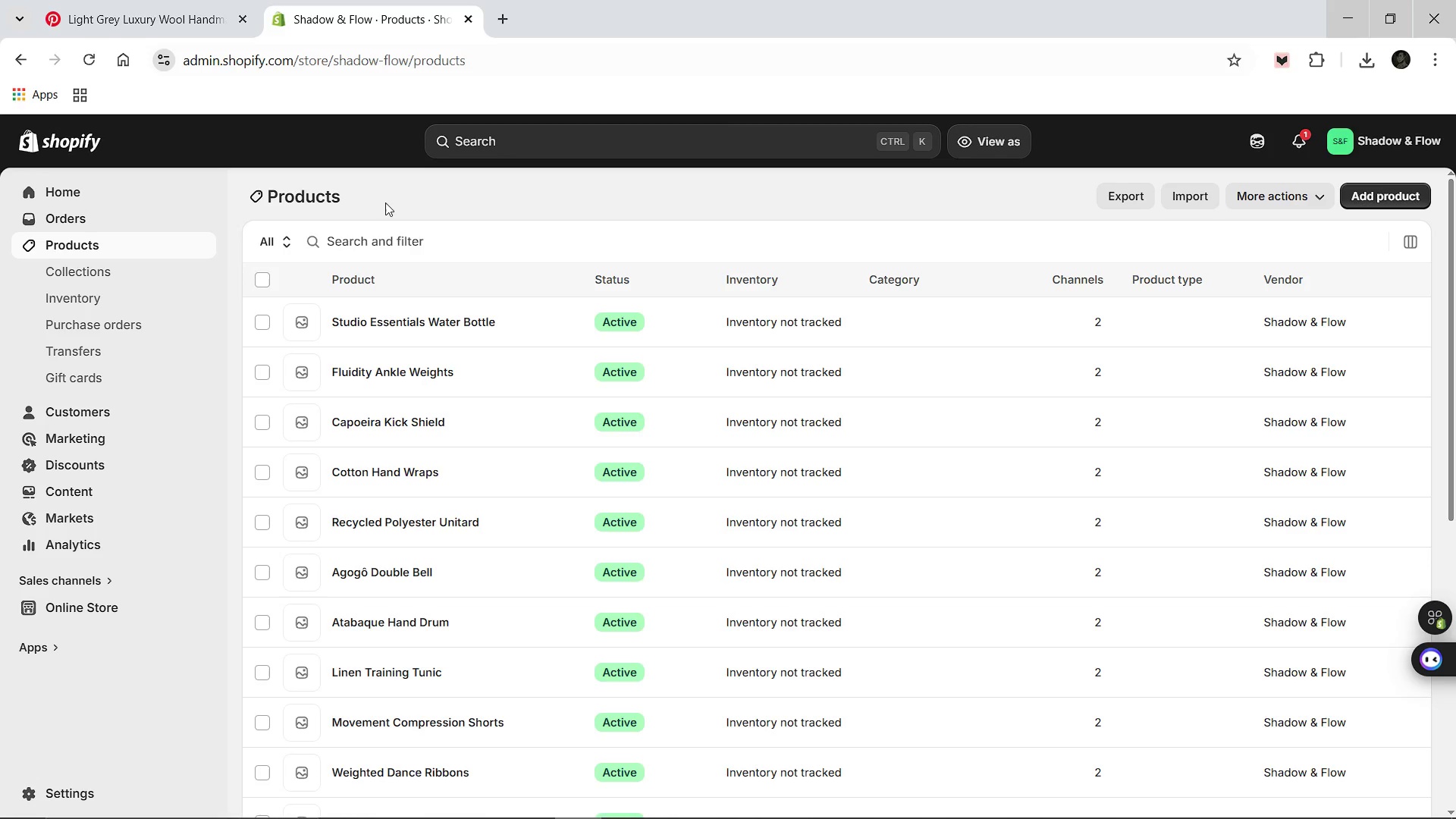 
wait(22.48)
 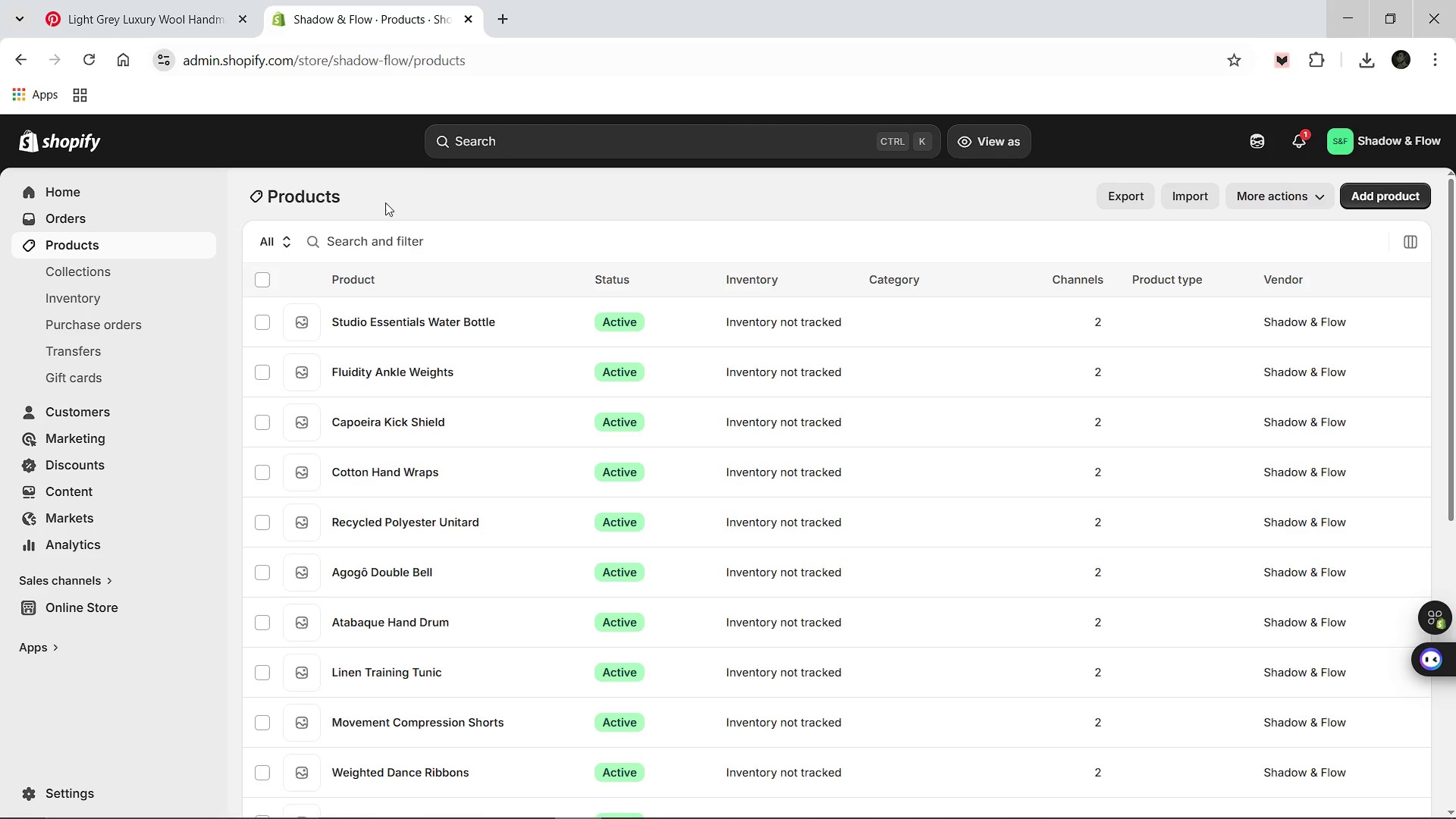 
left_click([400, 673])
 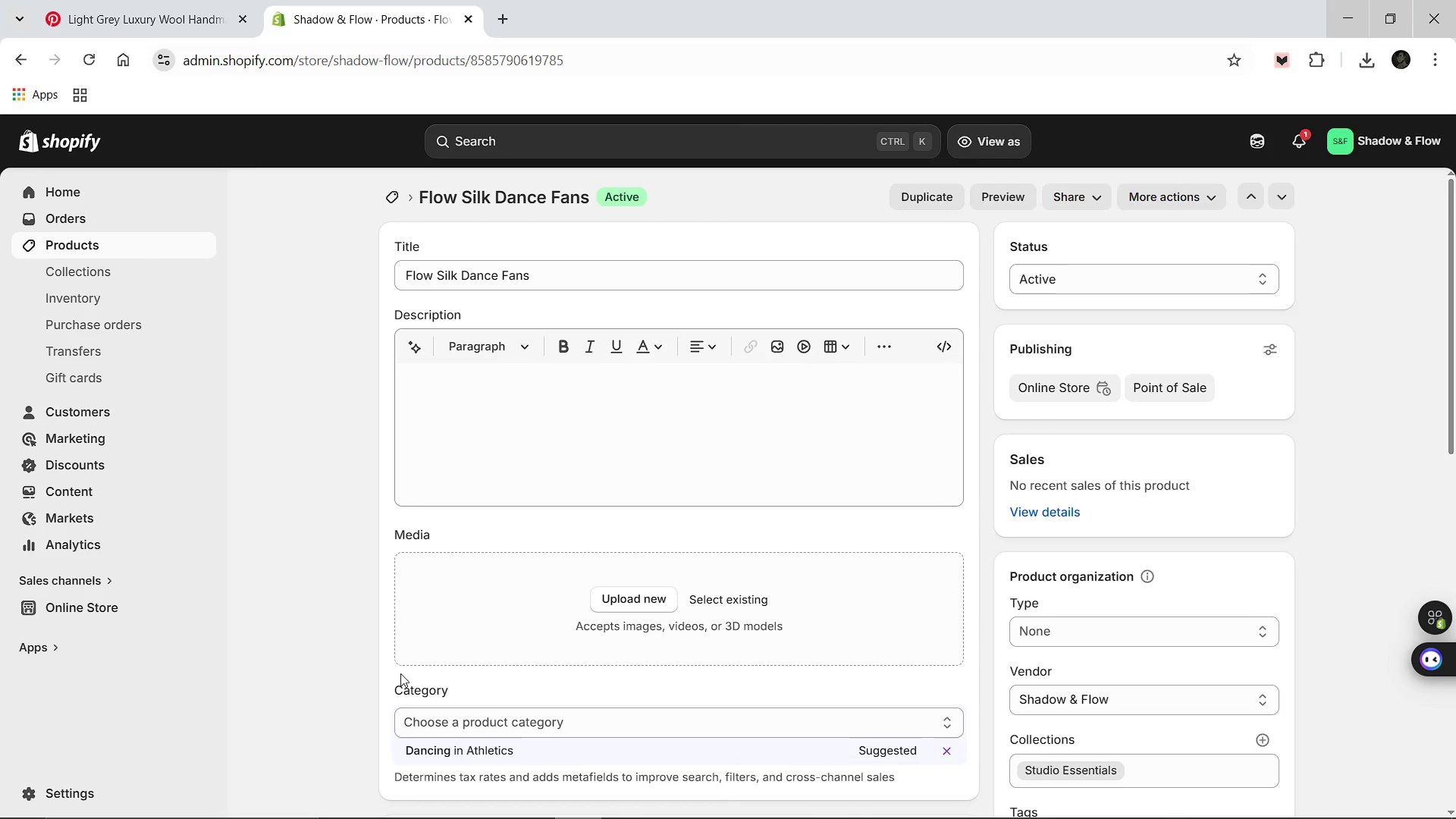 
wait(15.37)
 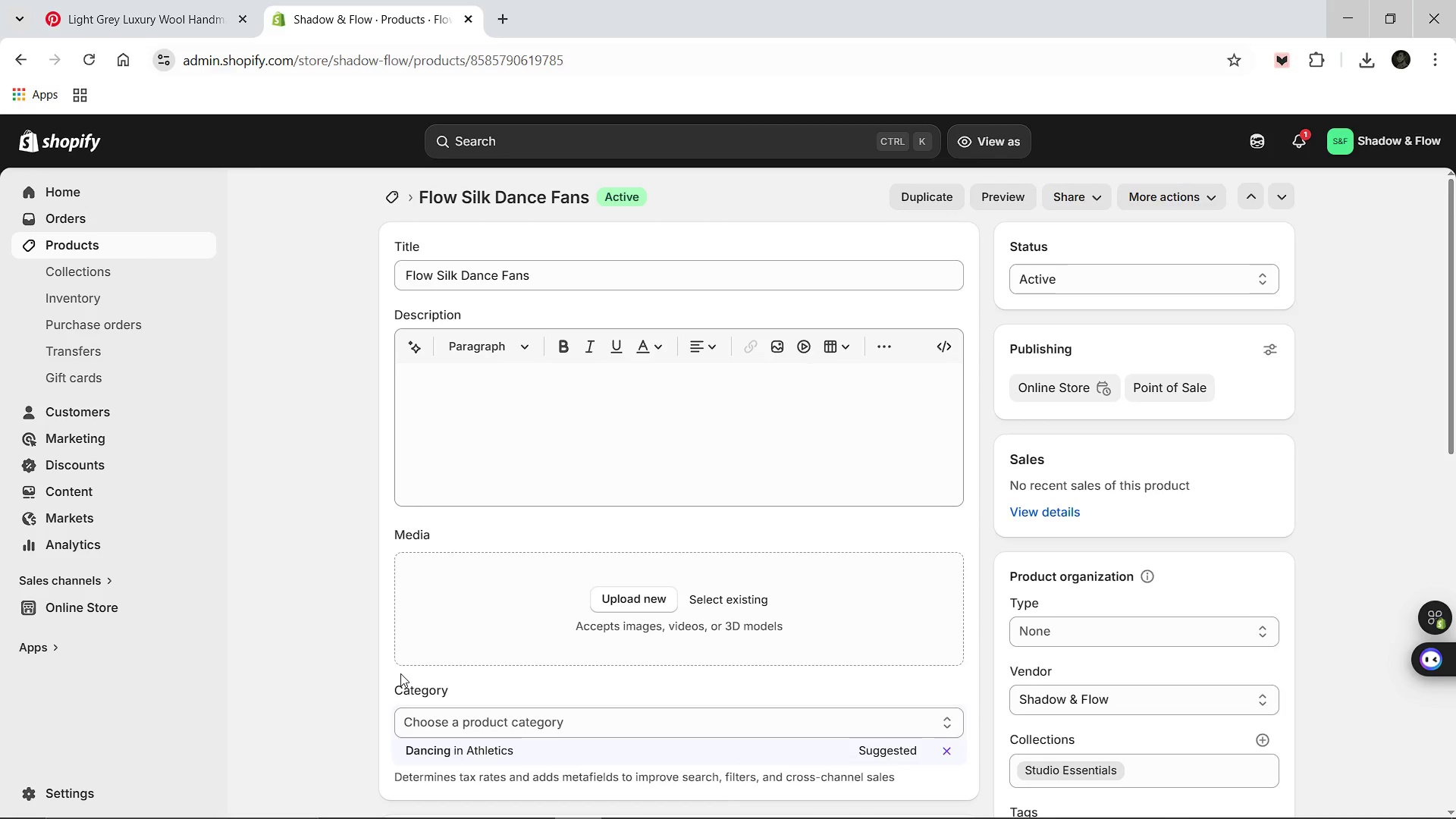 
mouse_move([558, 475])
 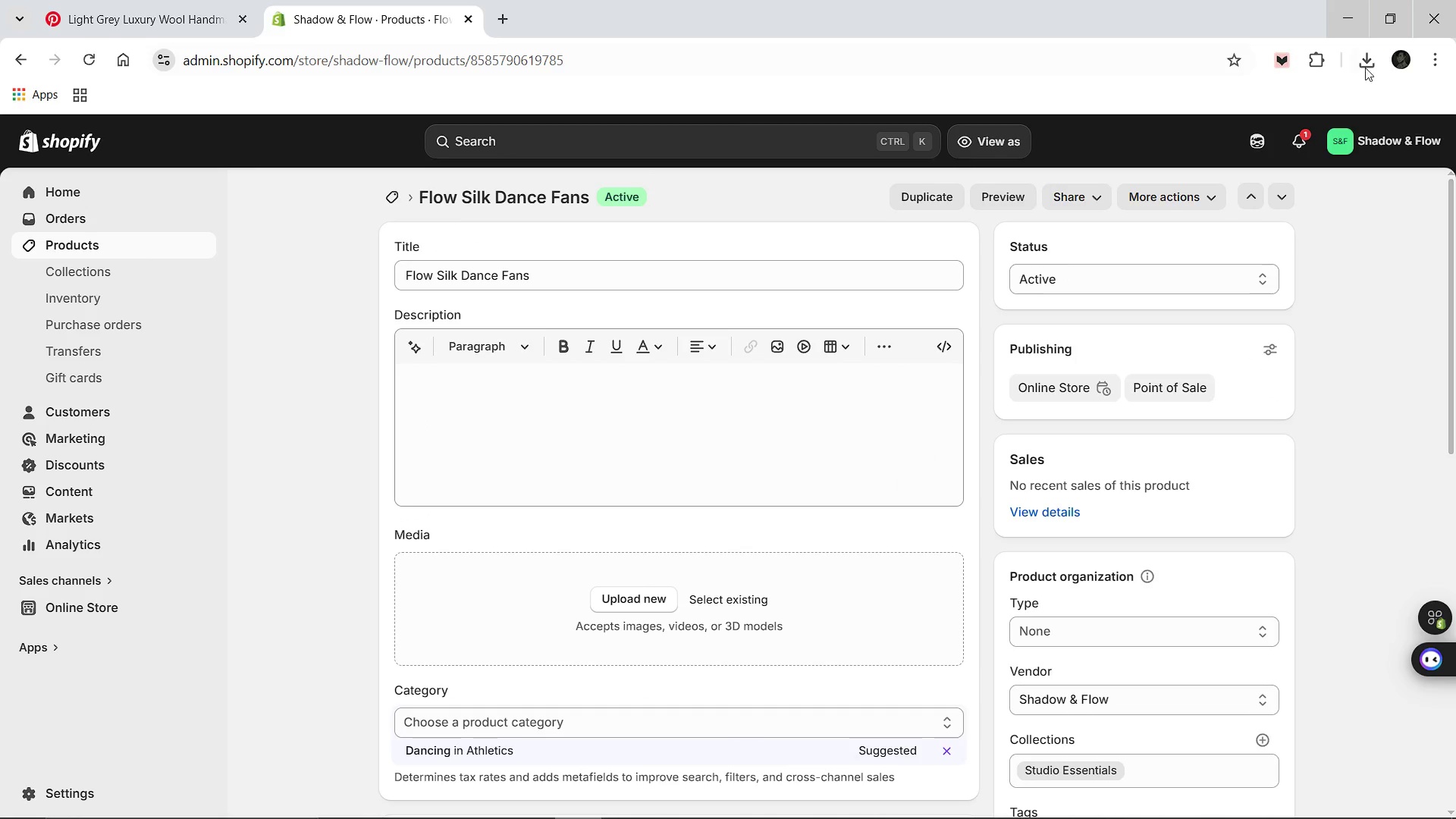 
left_click([1365, 66])
 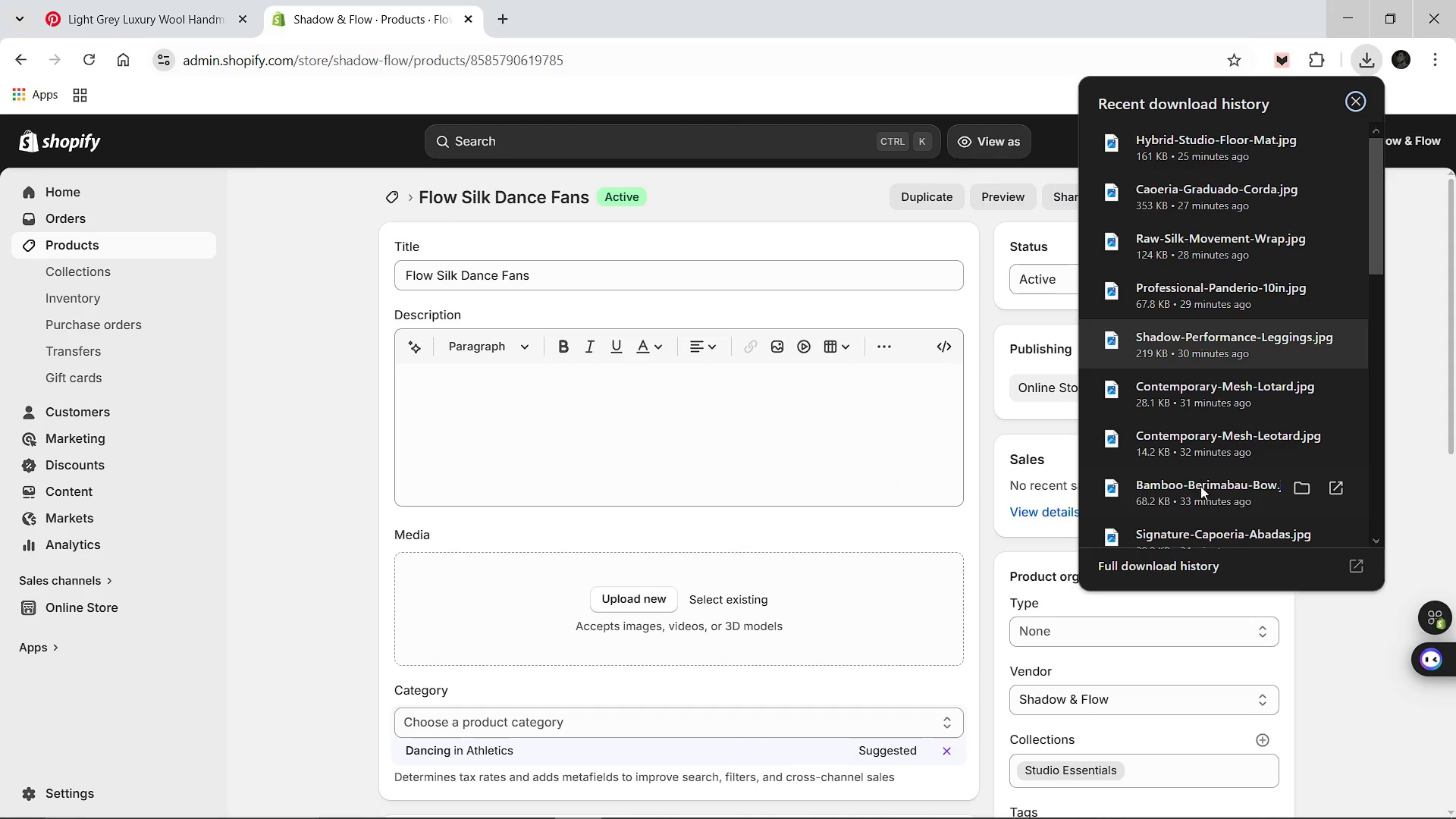 
scroll: coordinate [1200, 486], scroll_direction: down, amount: 3.0
 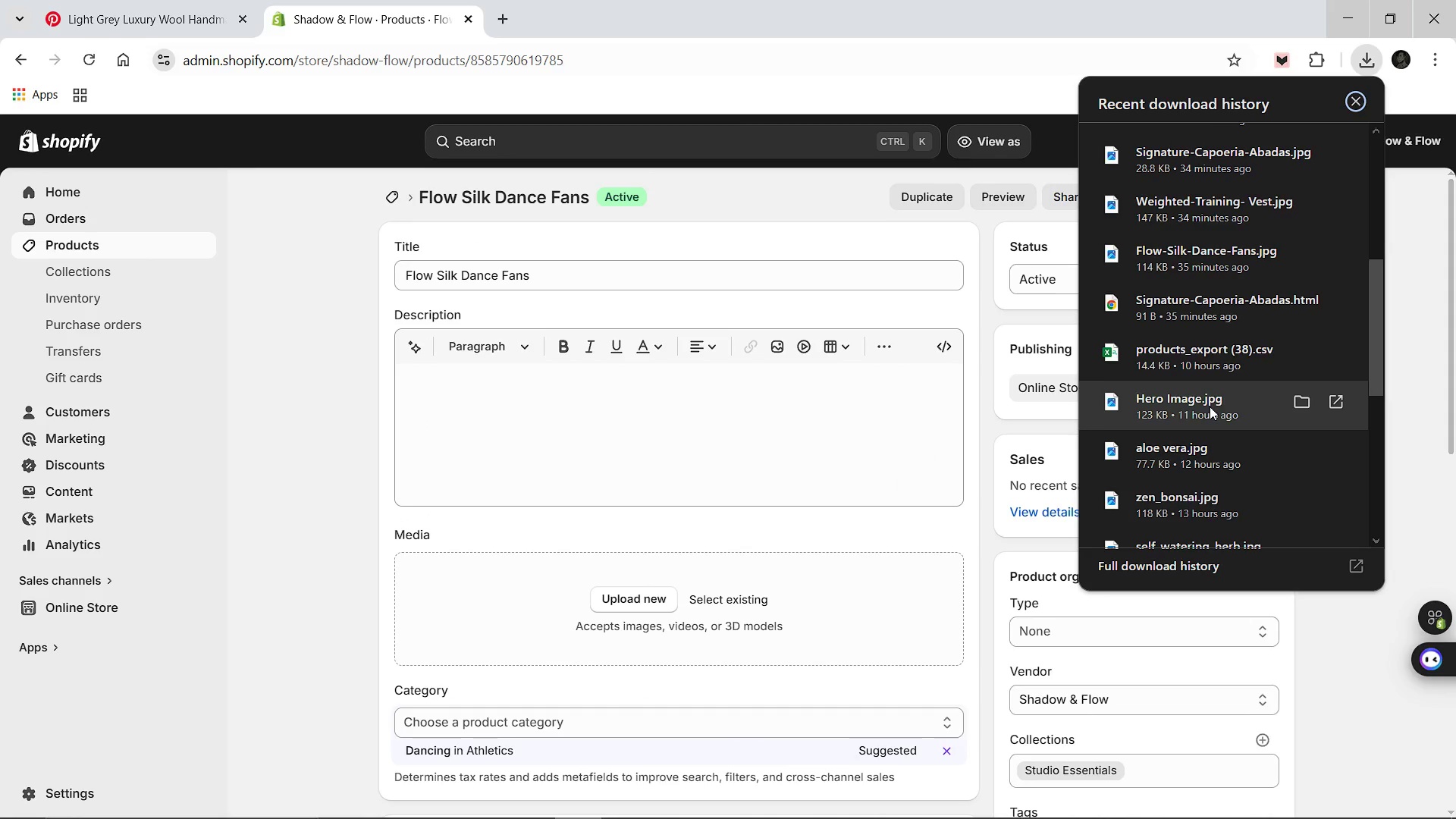 
scroll: coordinate [1210, 406], scroll_direction: none, amount: 0.0
 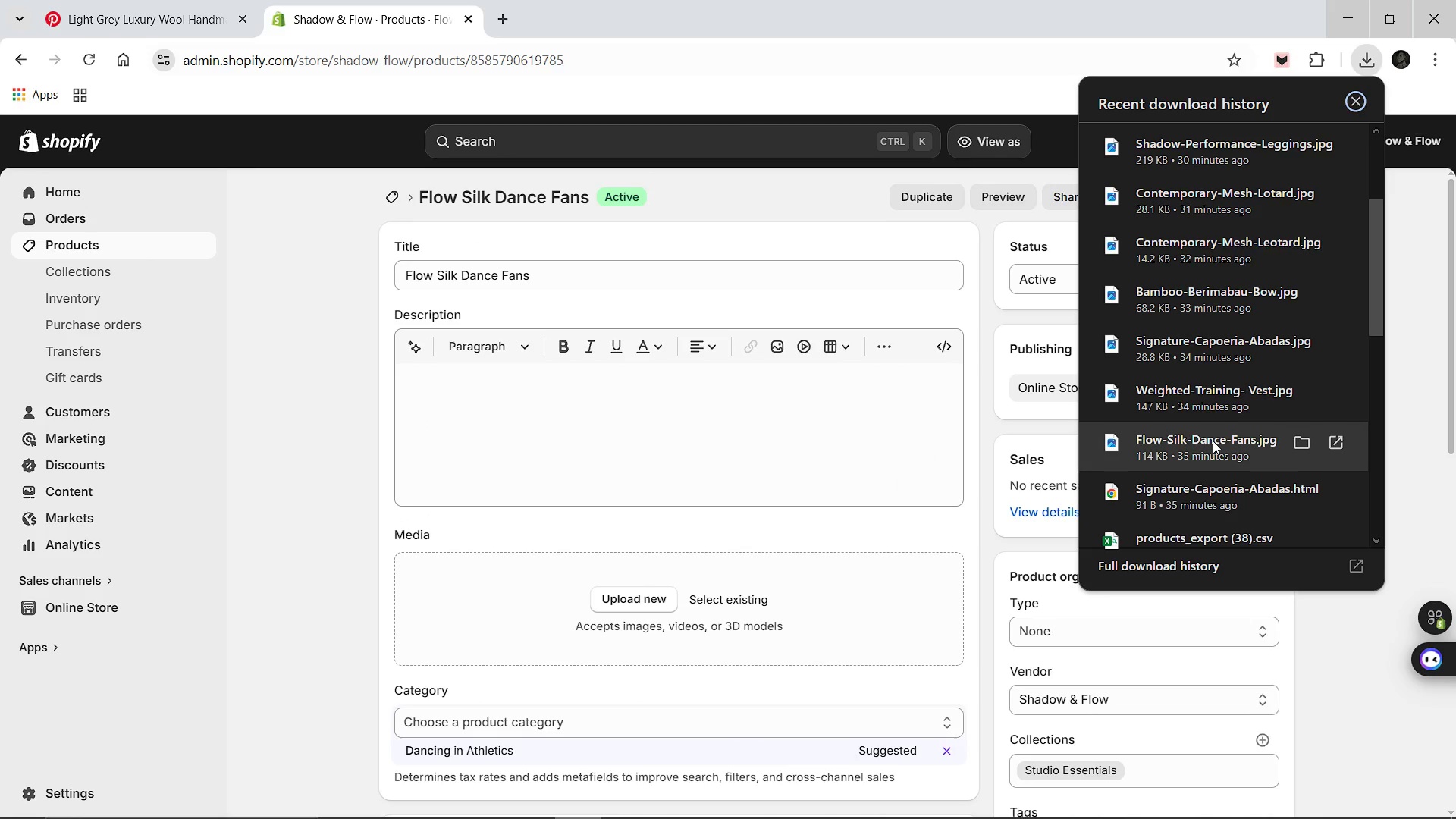 
left_click_drag(start_coordinate=[1213, 441], to_coordinate=[659, 585])
 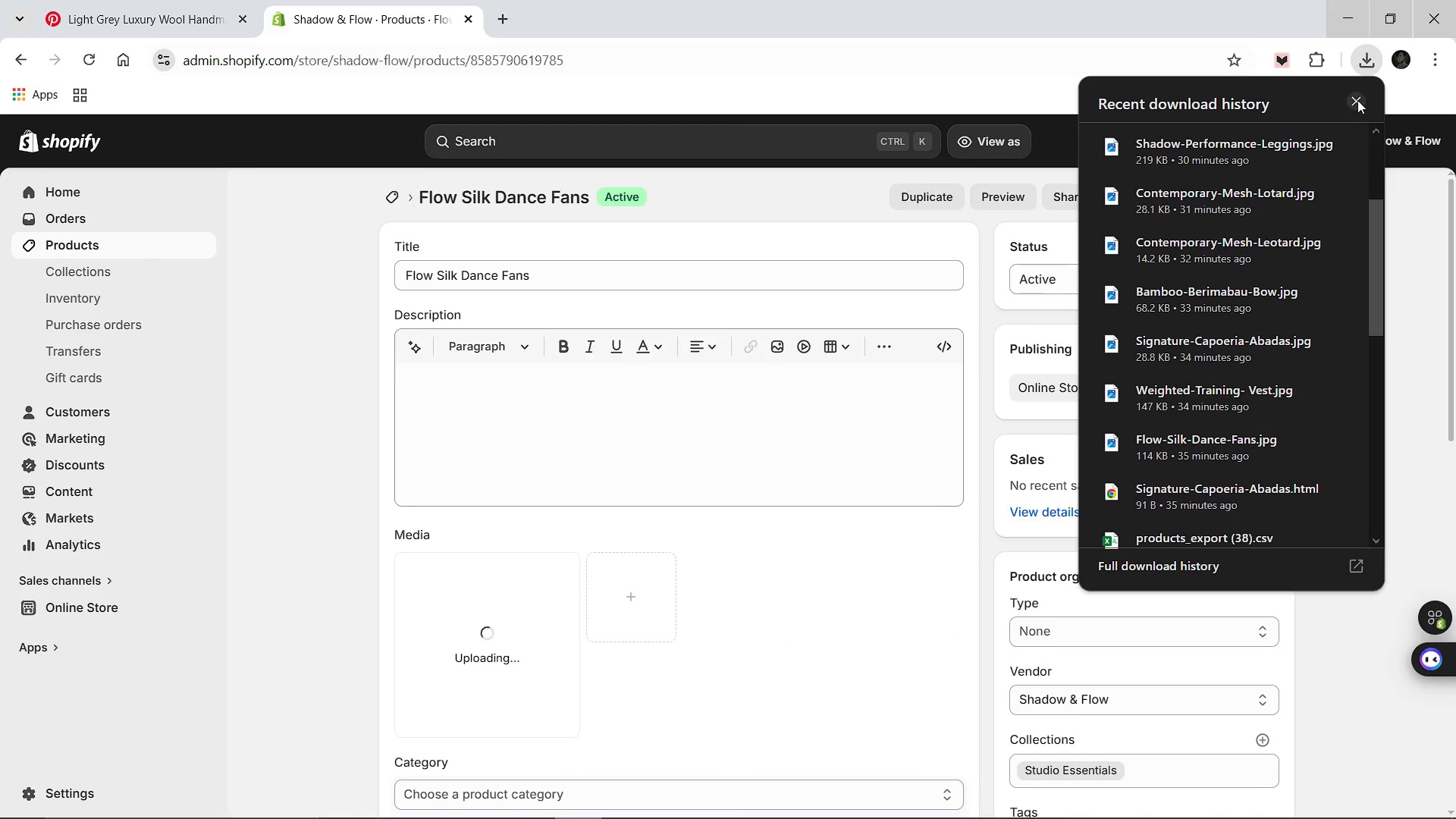 
left_click([1357, 100])
 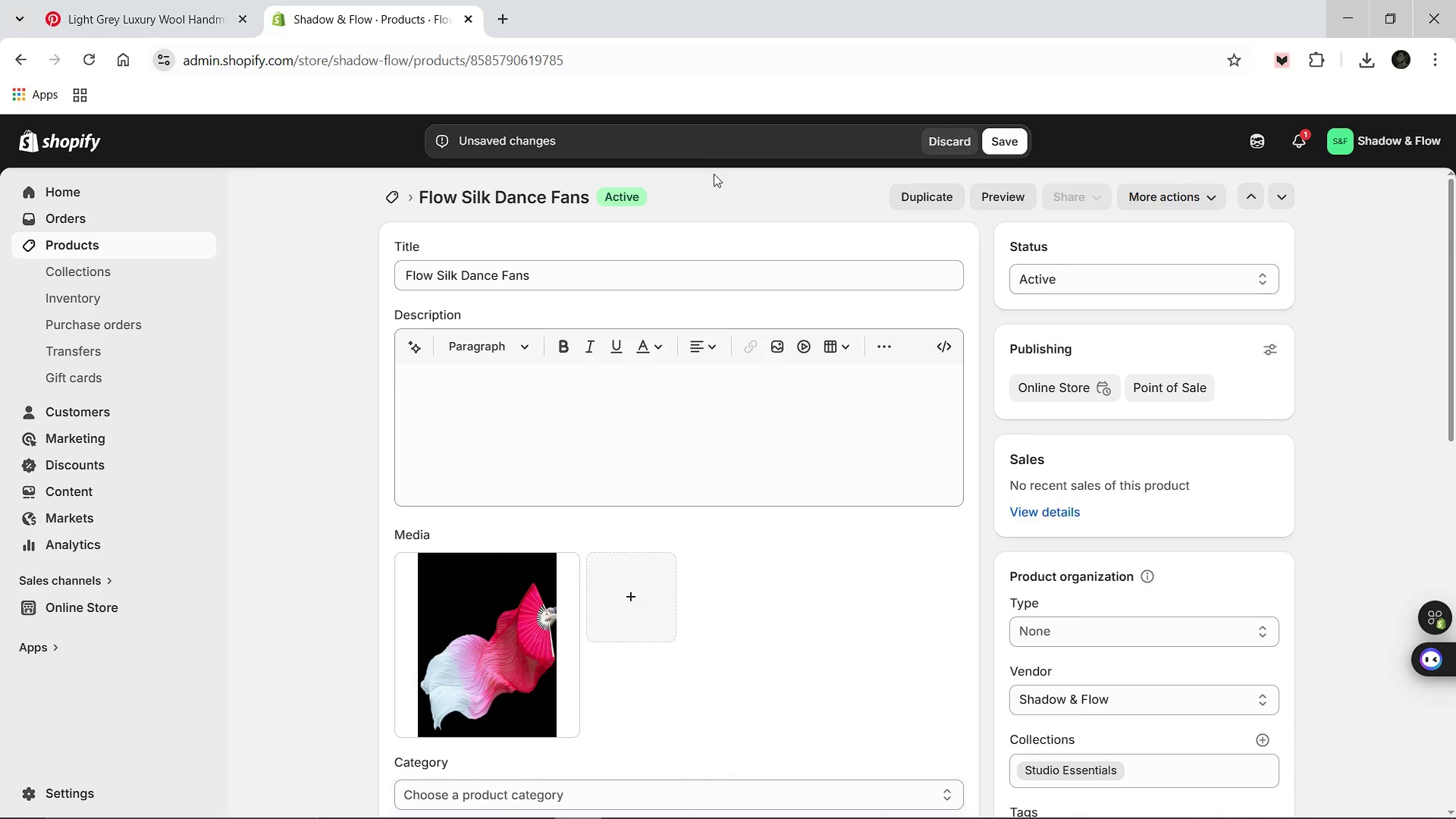 
wait(15.51)
 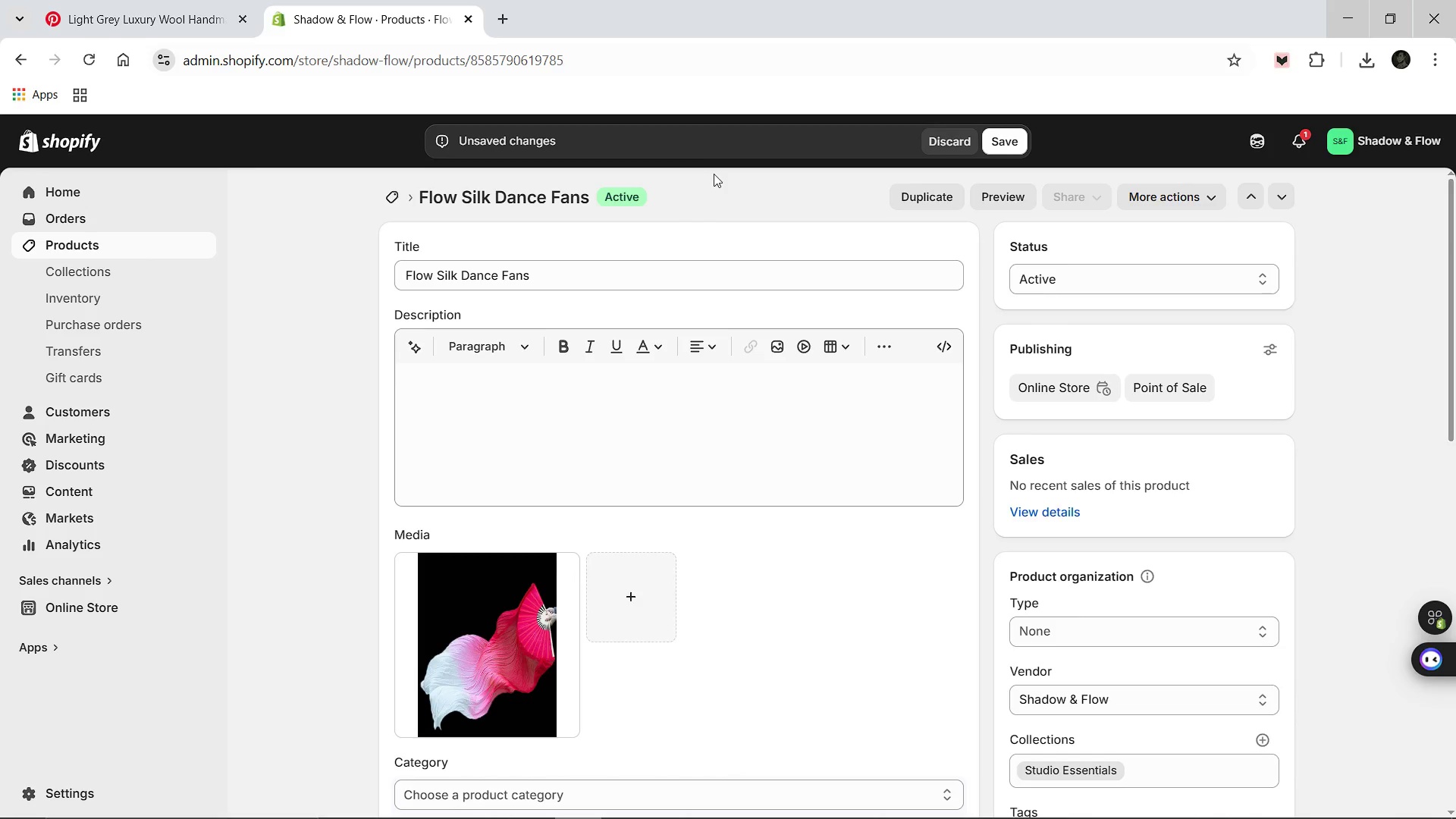 
left_click([519, 598])
 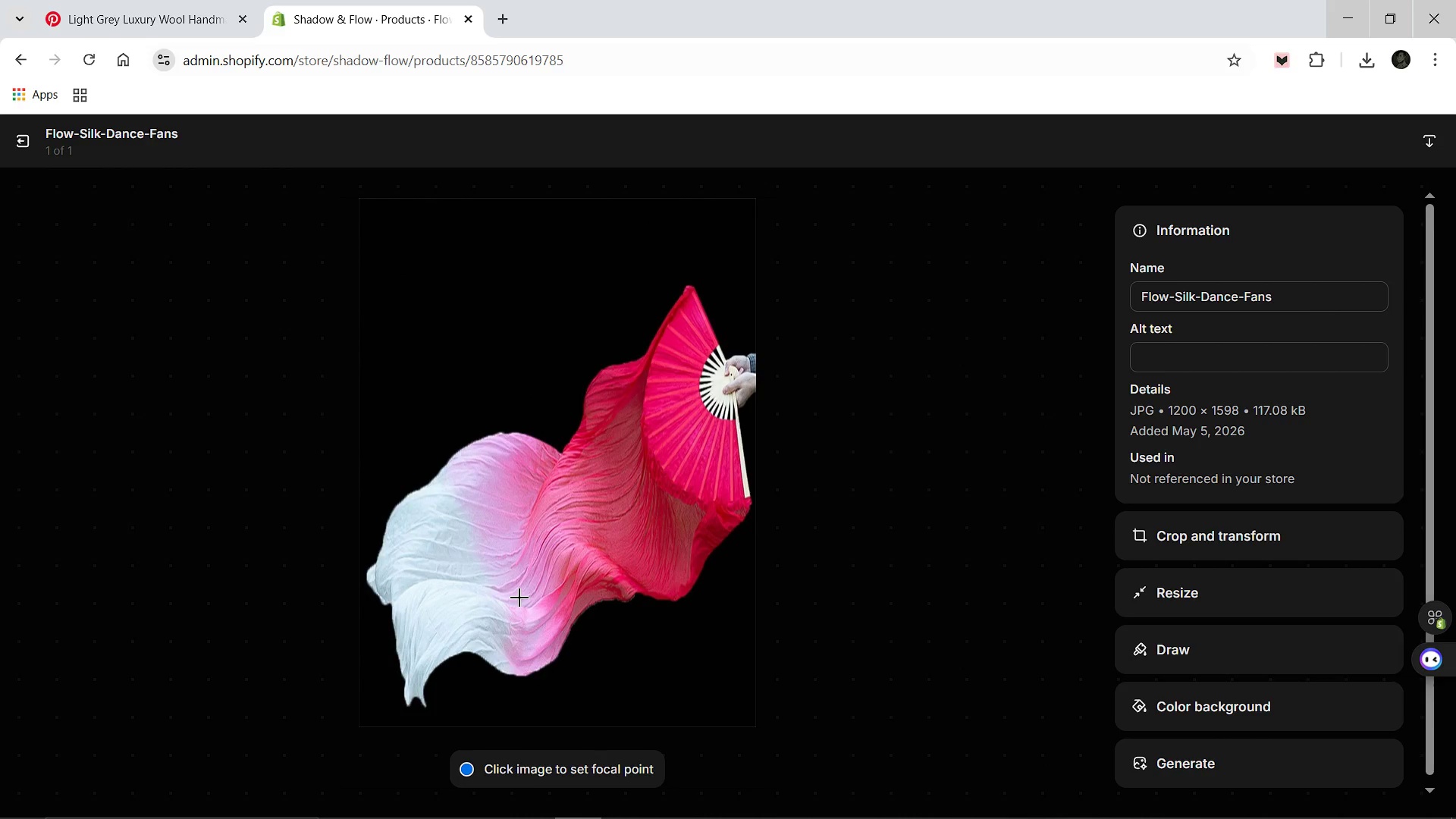 
wait(9.38)
 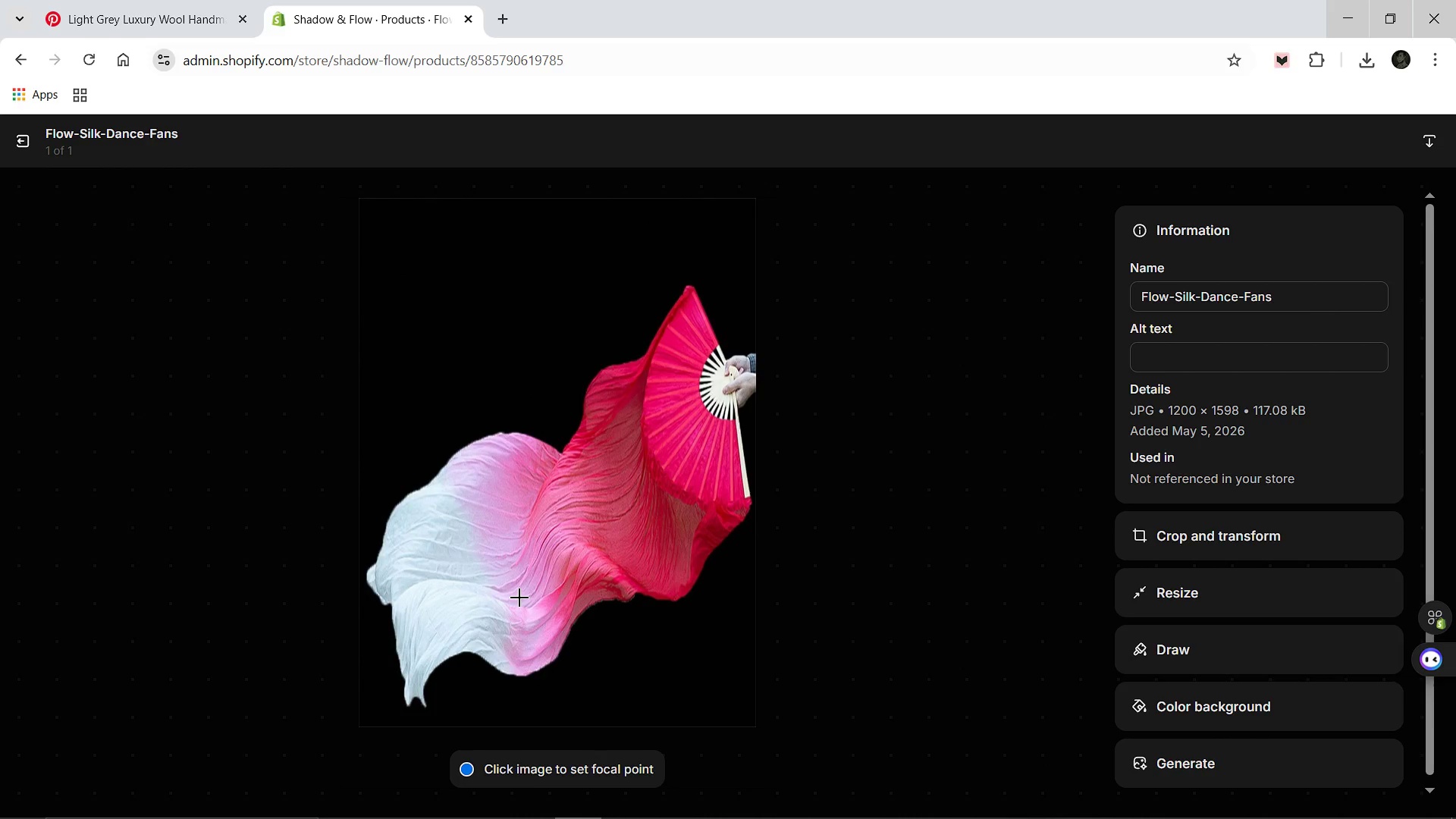 
left_click([1196, 356])
 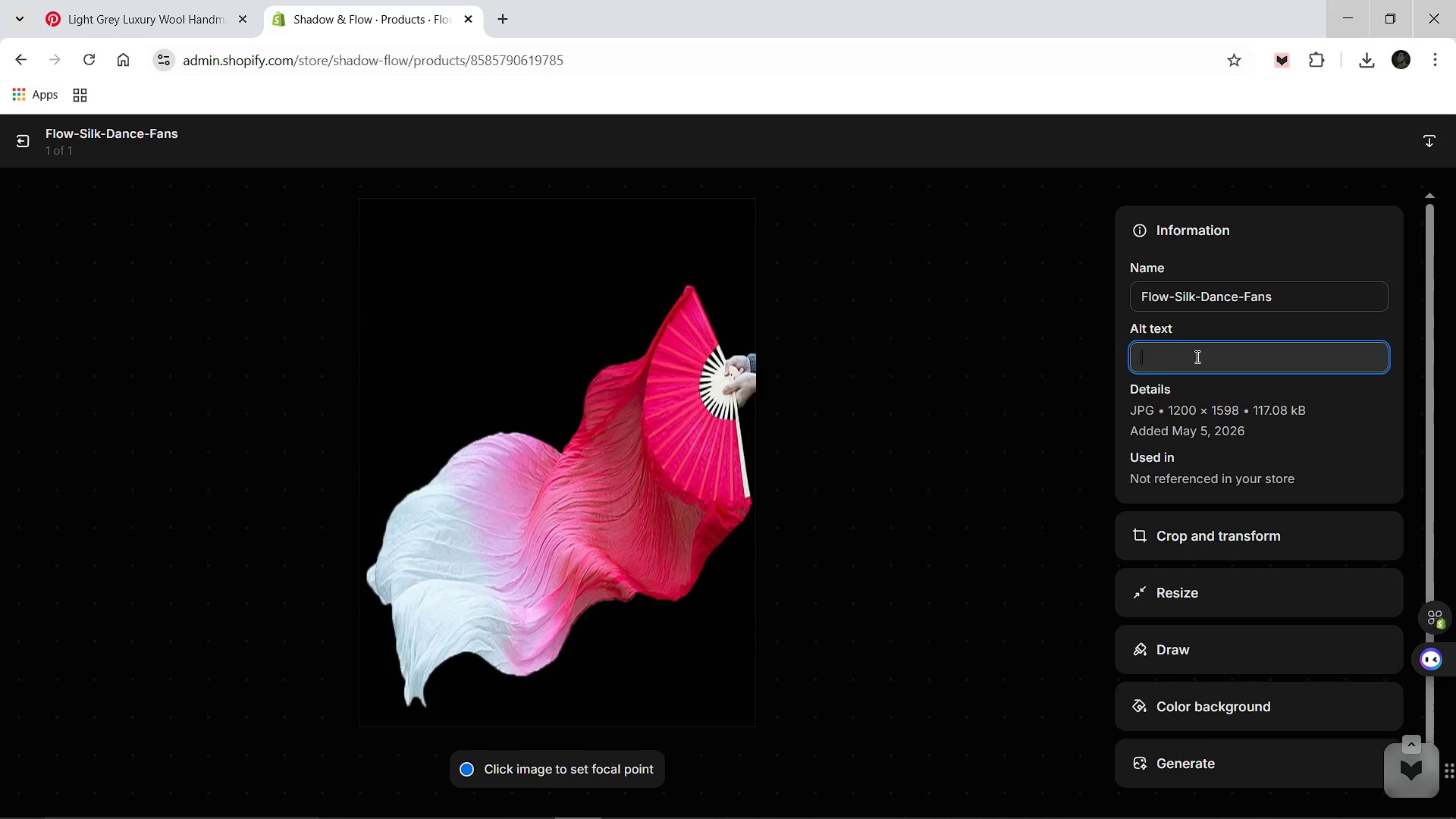 
type(Deep te)
key(Backspace)
key(Backspace)
type(teal weighted dance fans featuring premium raw silk for contemporary movement and performance.)
 